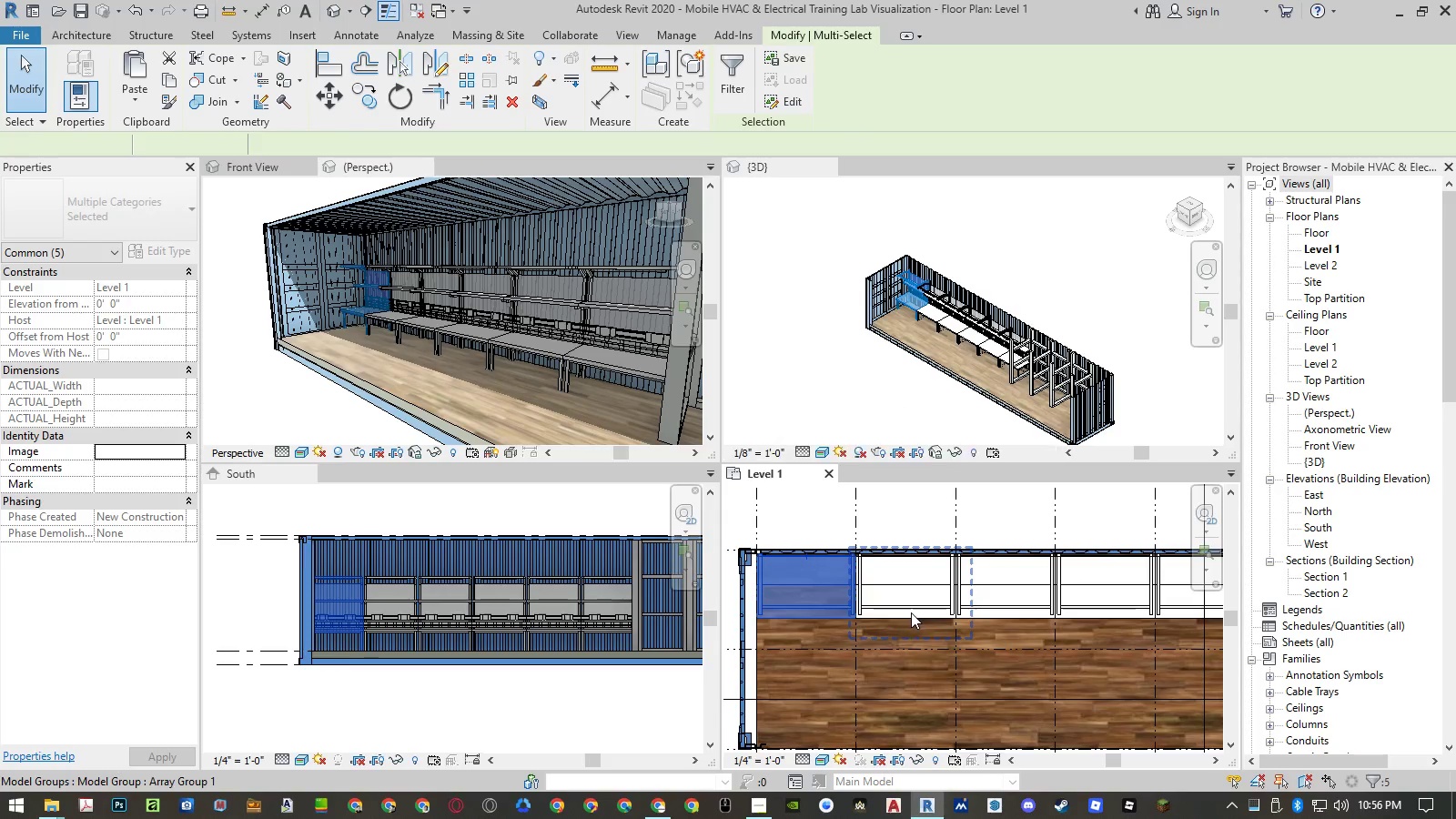 
left_click([911, 612])
 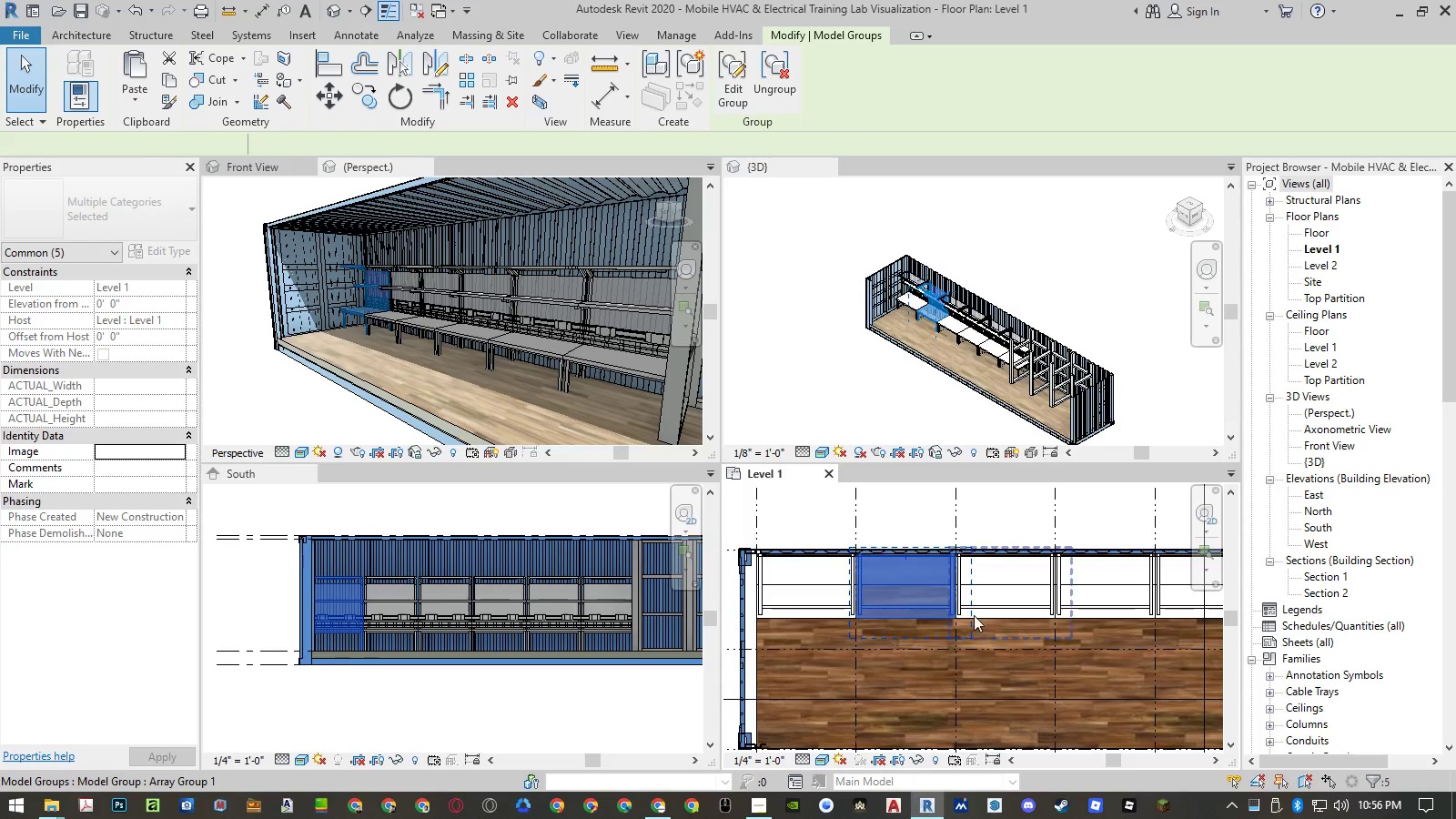 
hold_key(key=ControlLeft, duration=1.12)
left_click([1007, 613])
 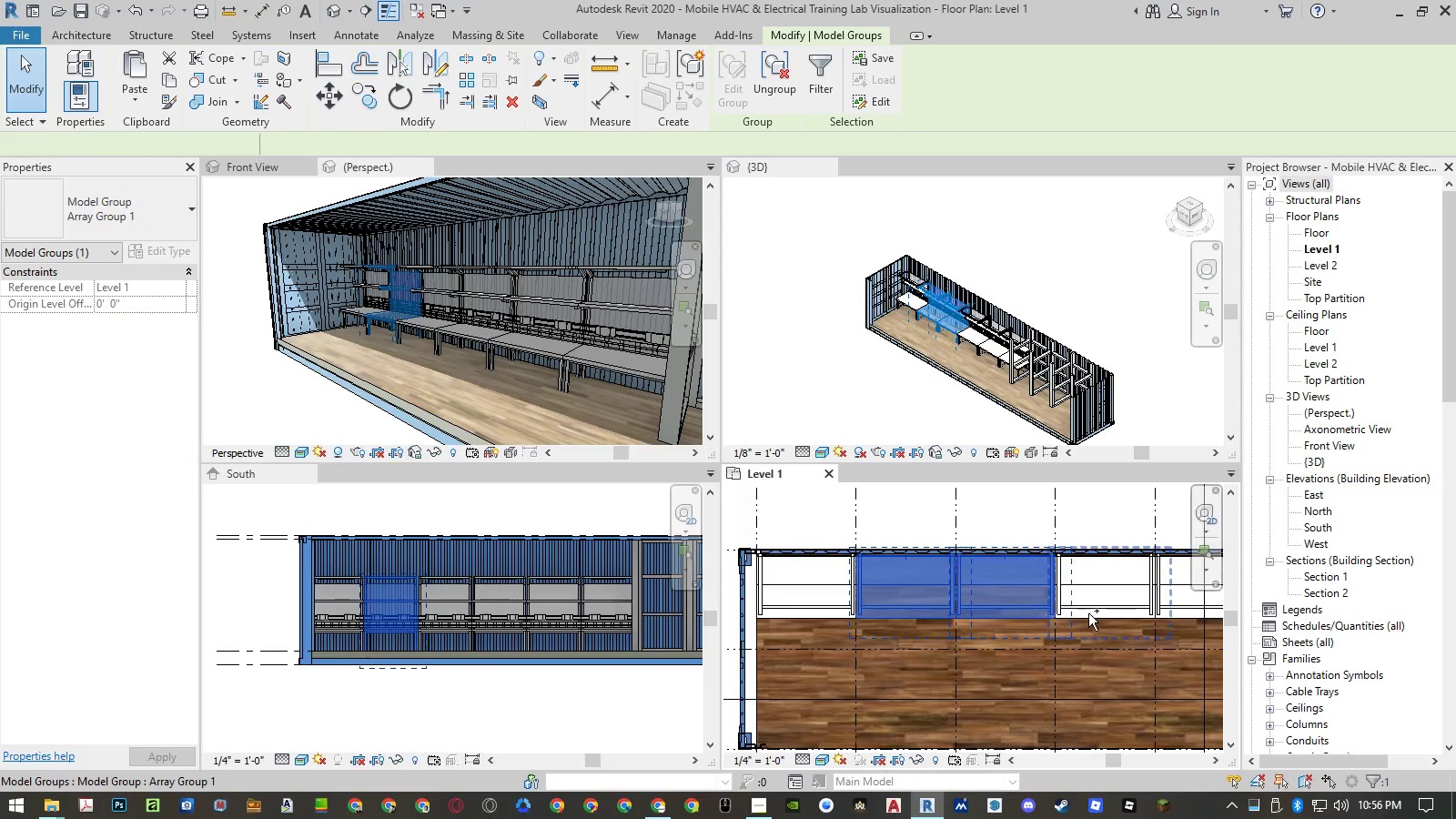 
left_click([1089, 613])
 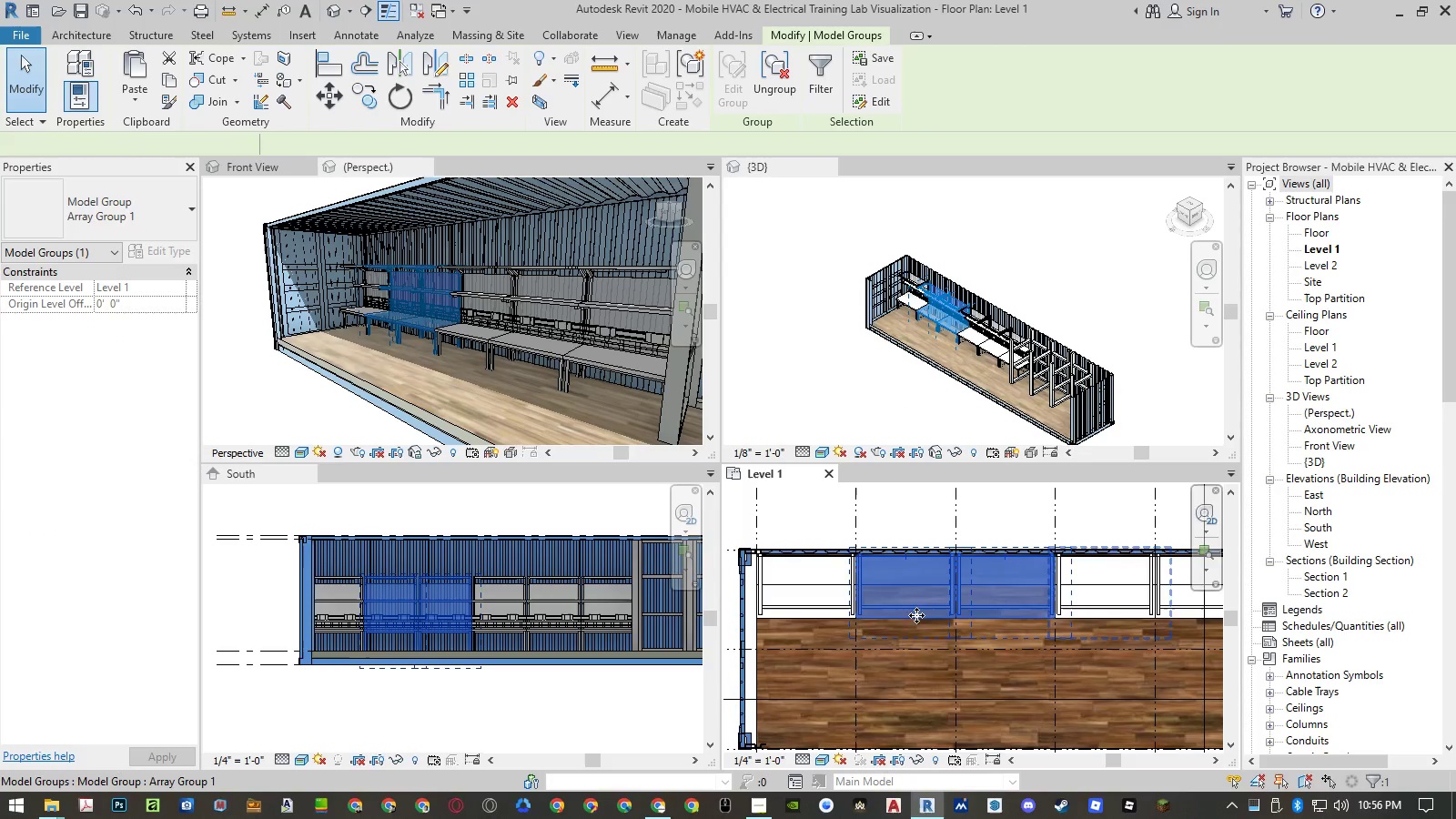 
scroll: coordinate [912, 617], scroll_direction: down, amount: 6.0
 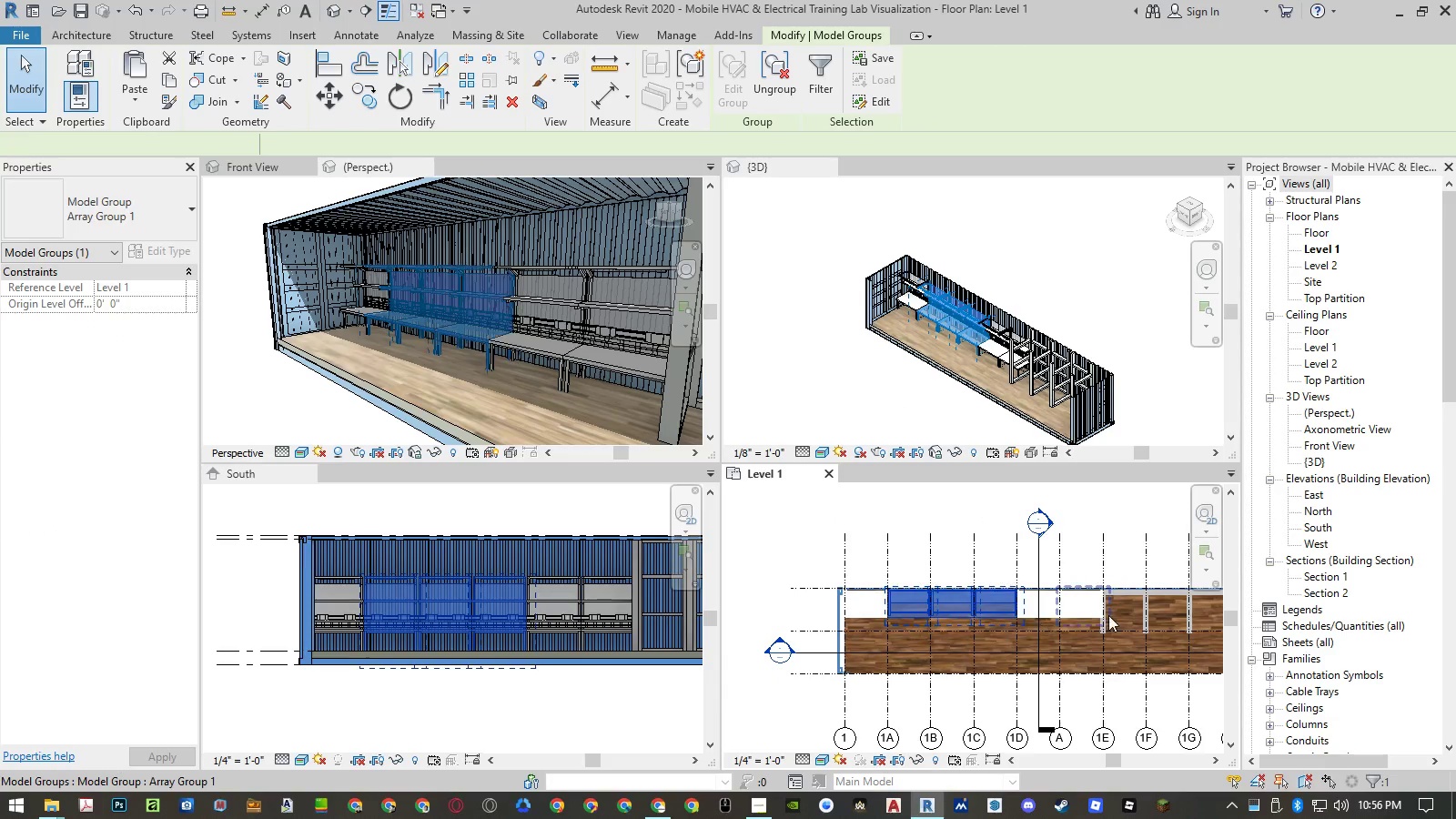 
hold_key(key=ControlLeft, duration=1.28)
left_click([1036, 620])
 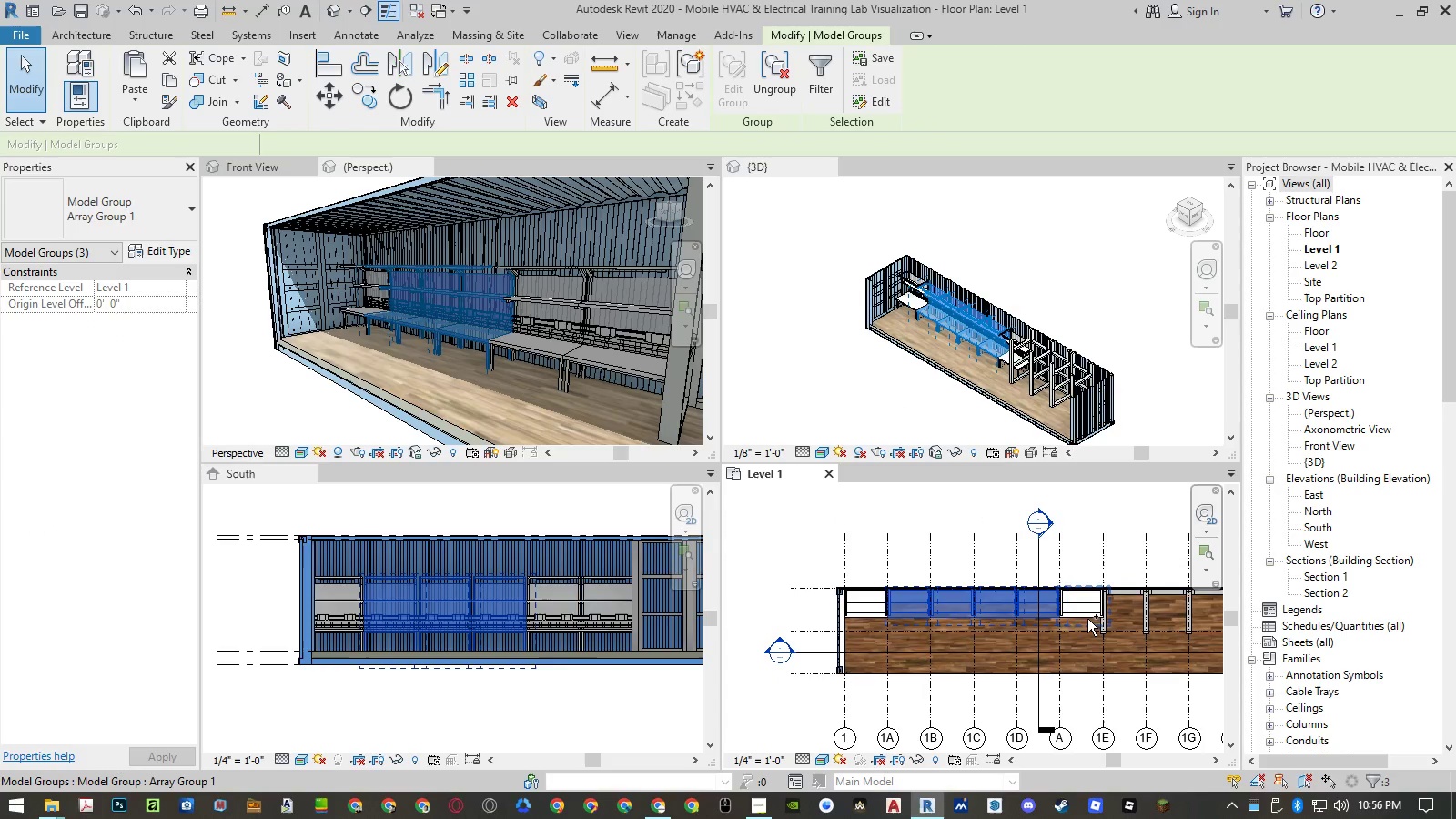 
left_click([1087, 619])
 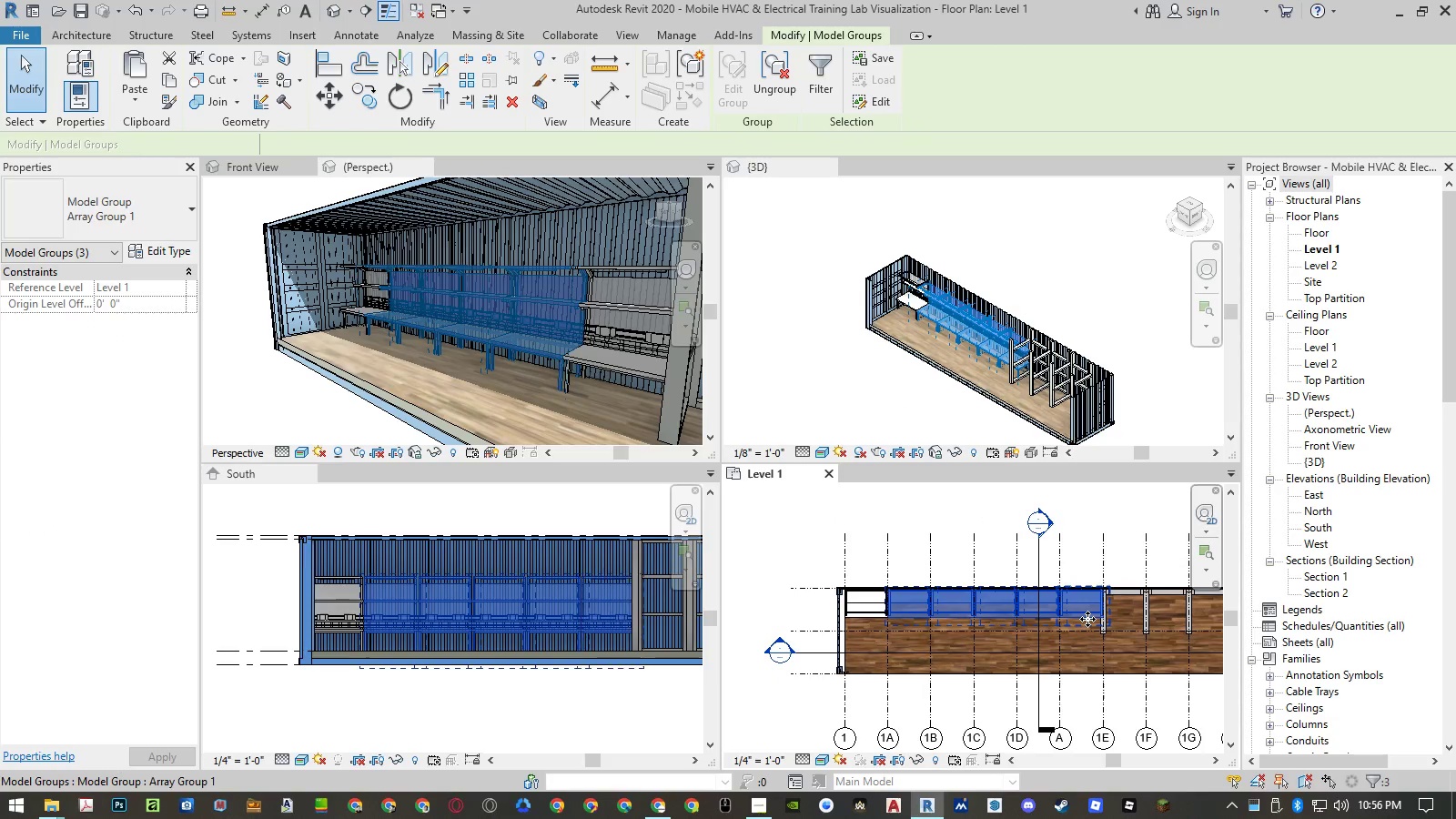 
key(Delete)
 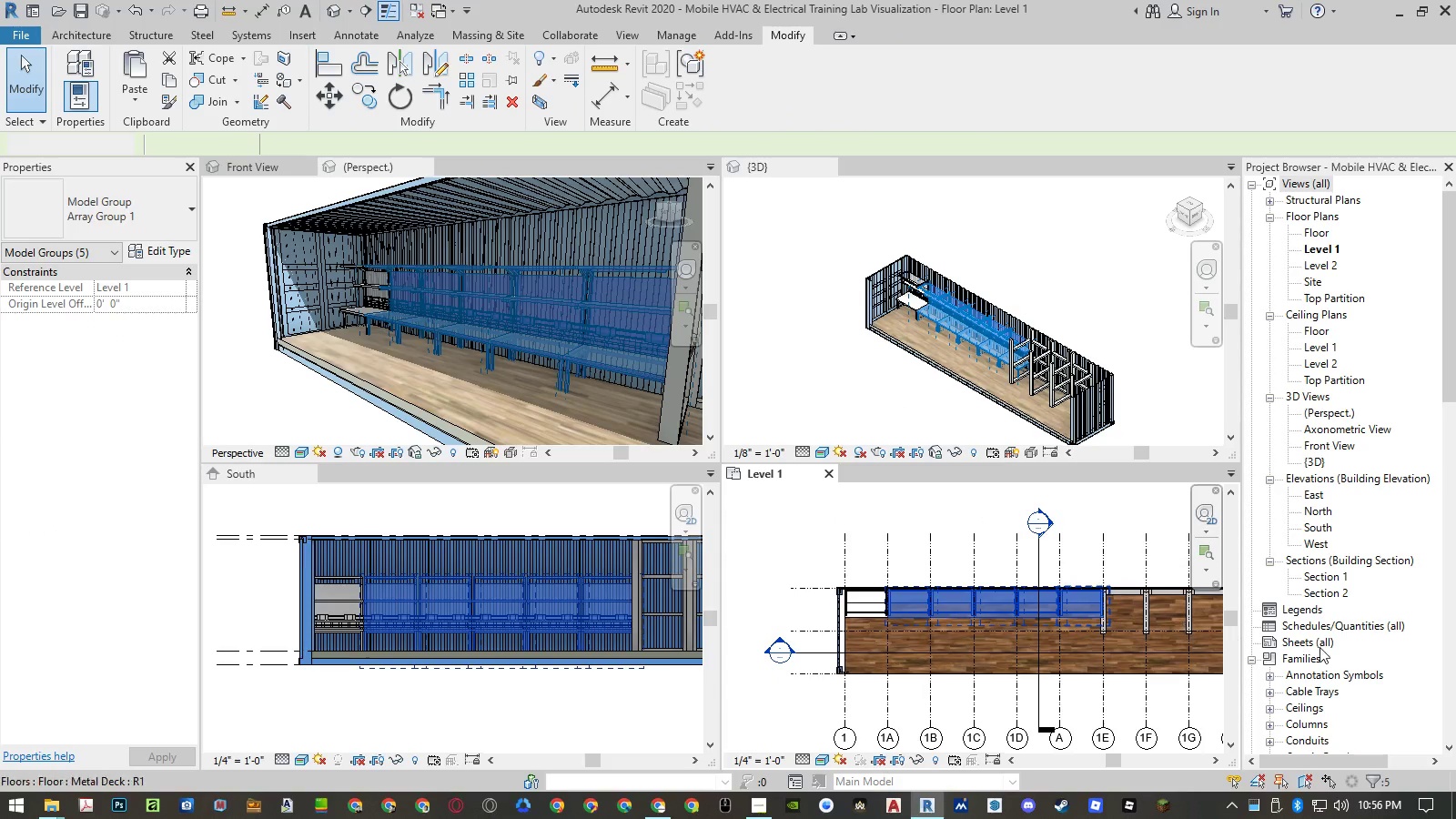 
scroll: coordinate [1330, 649], scroll_direction: down, amount: 26.0
 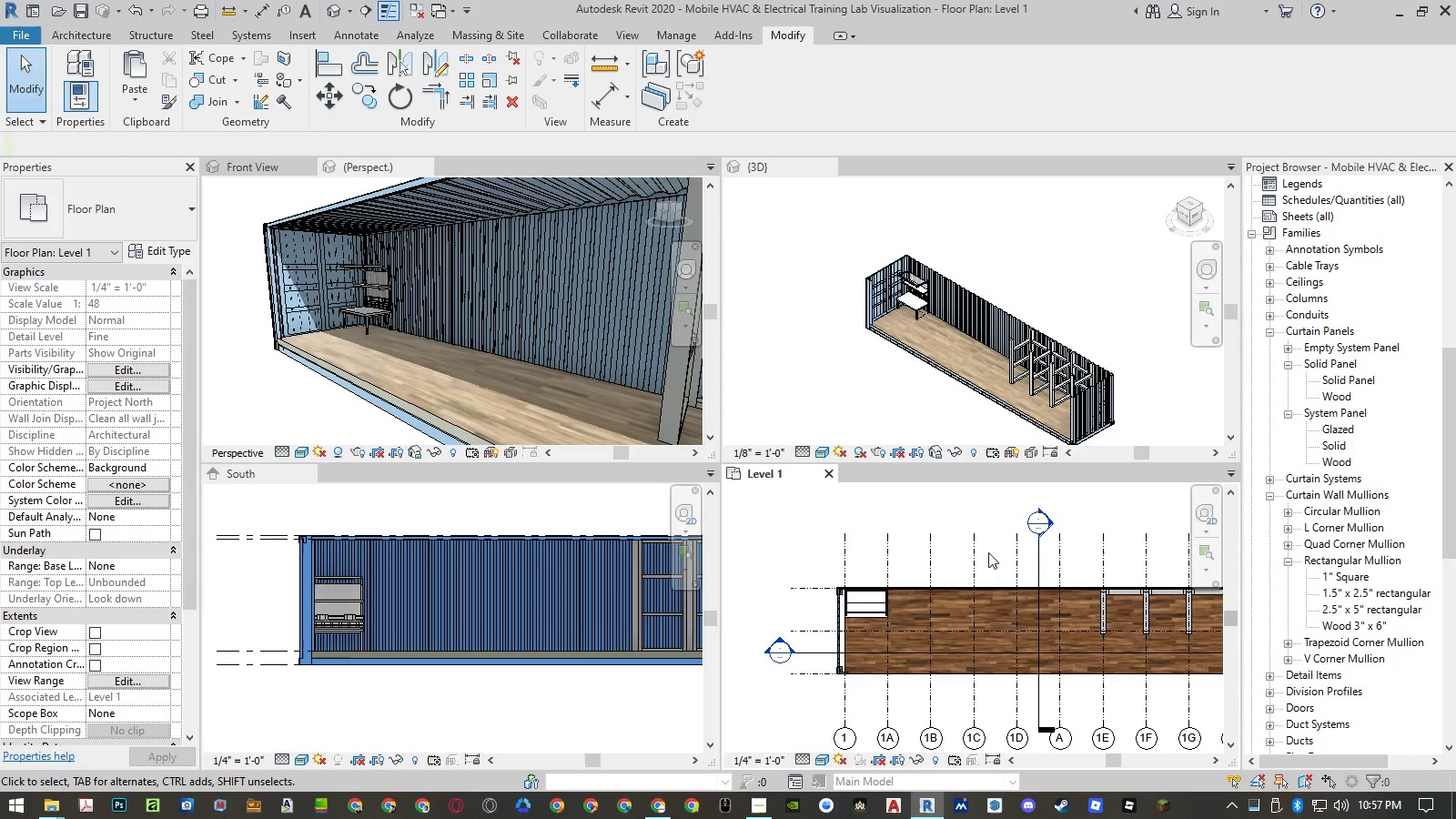 
left_click([942, 519])
 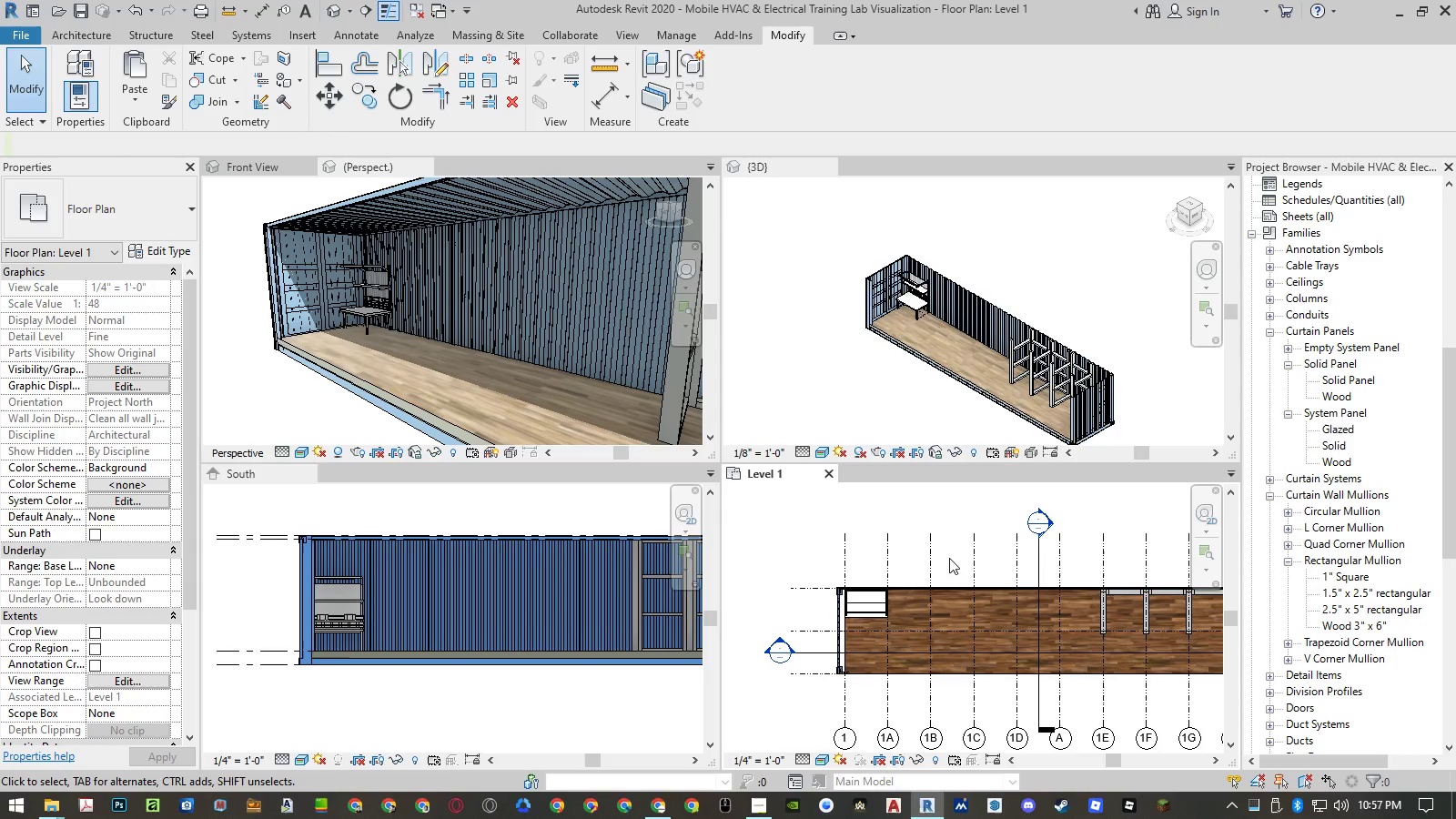 
key(Control+ControlLeft)
 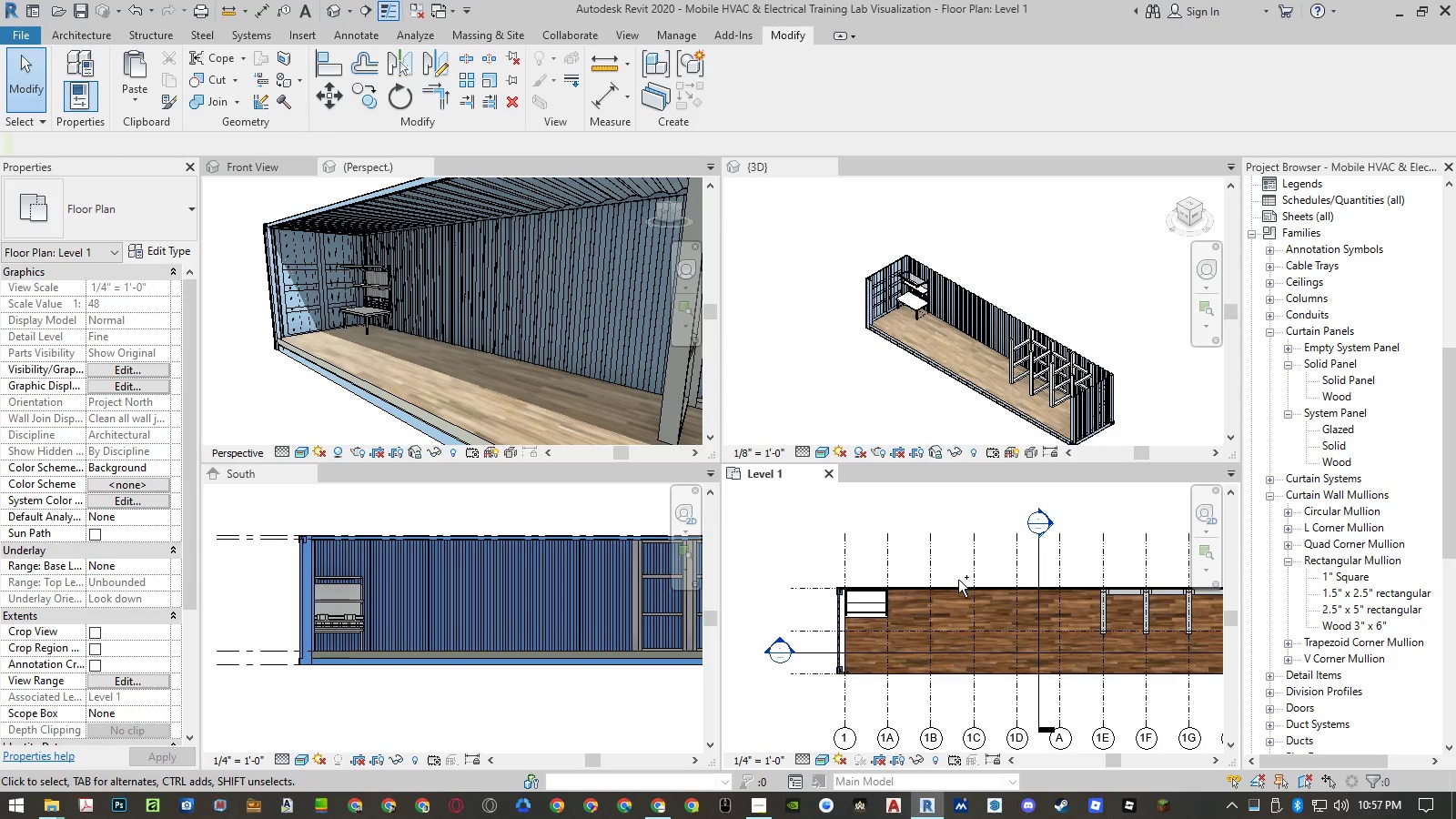 
key(Control+Z)
 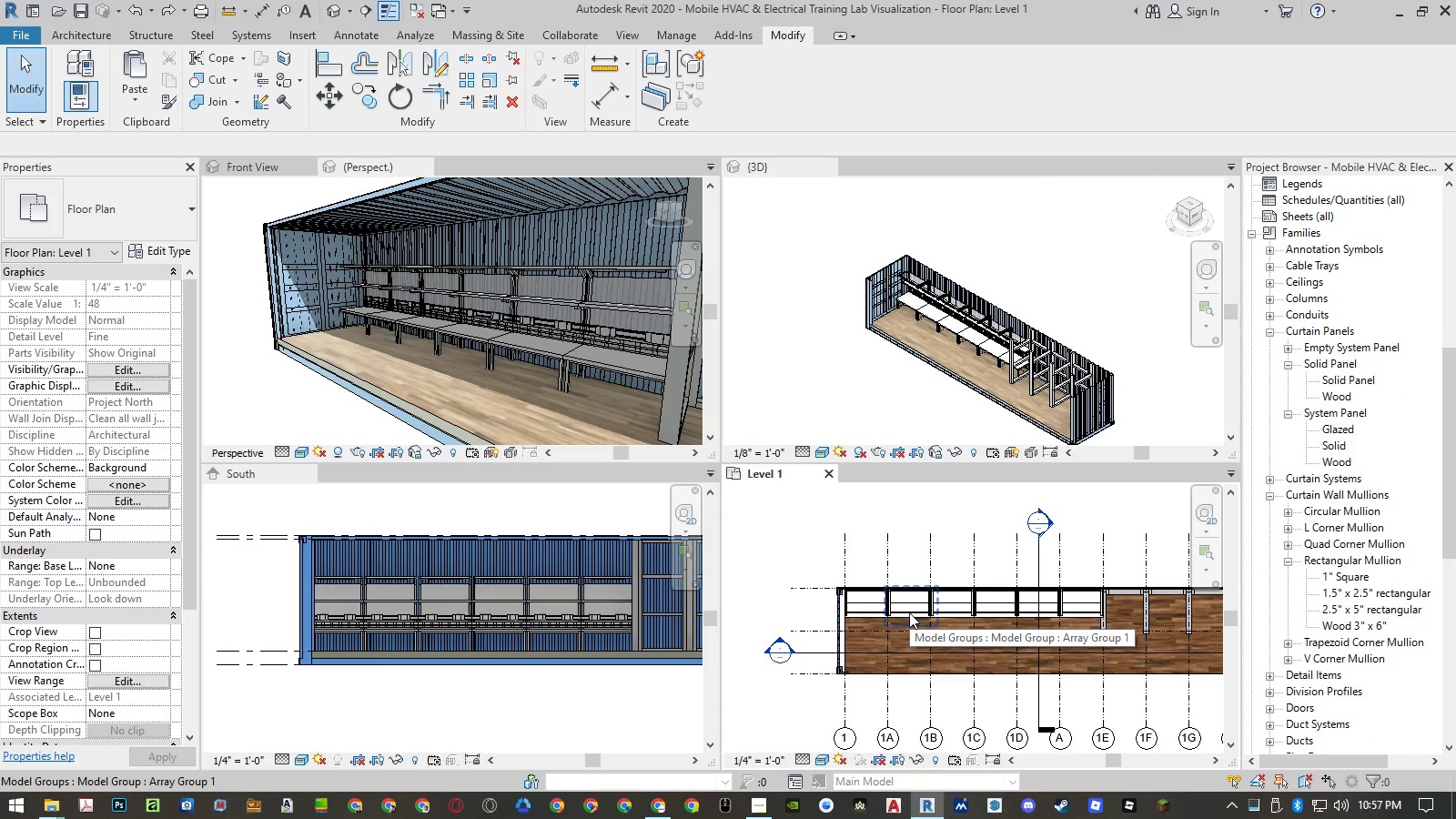 
scroll: coordinate [1334, 657], scroll_direction: down, amount: 12.0
 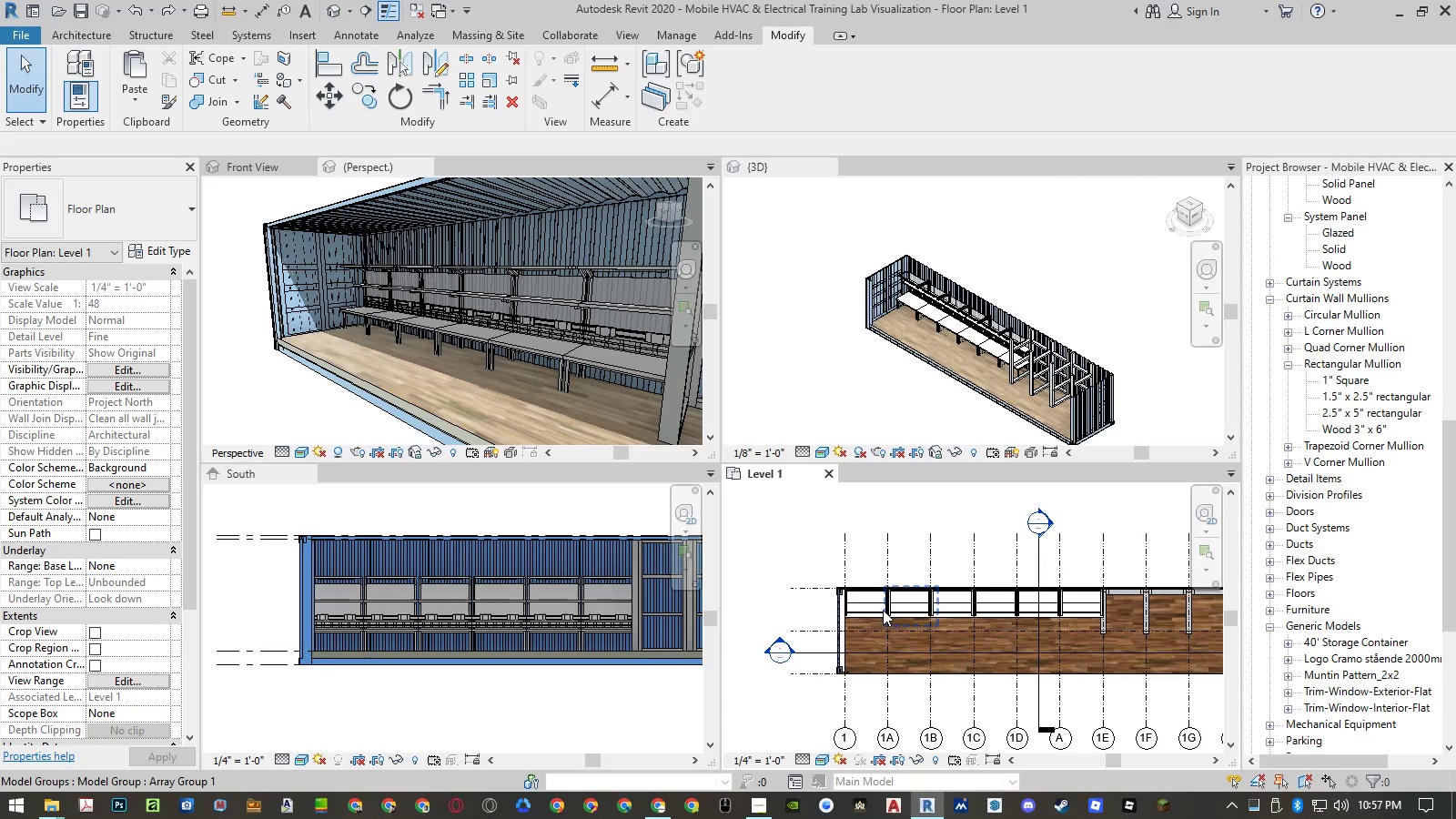 
left_click([897, 611])
 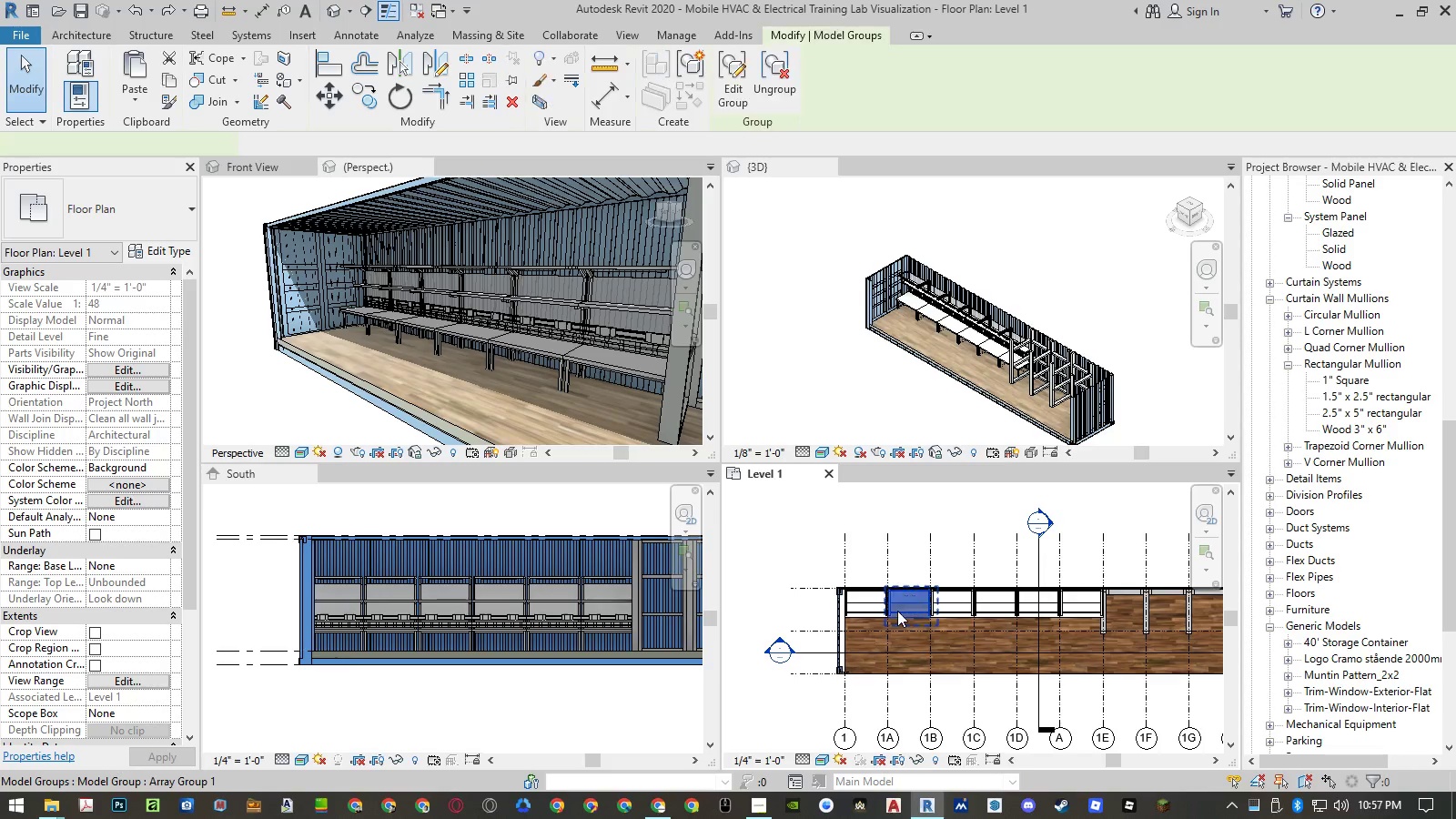 
right_click([897, 611])
 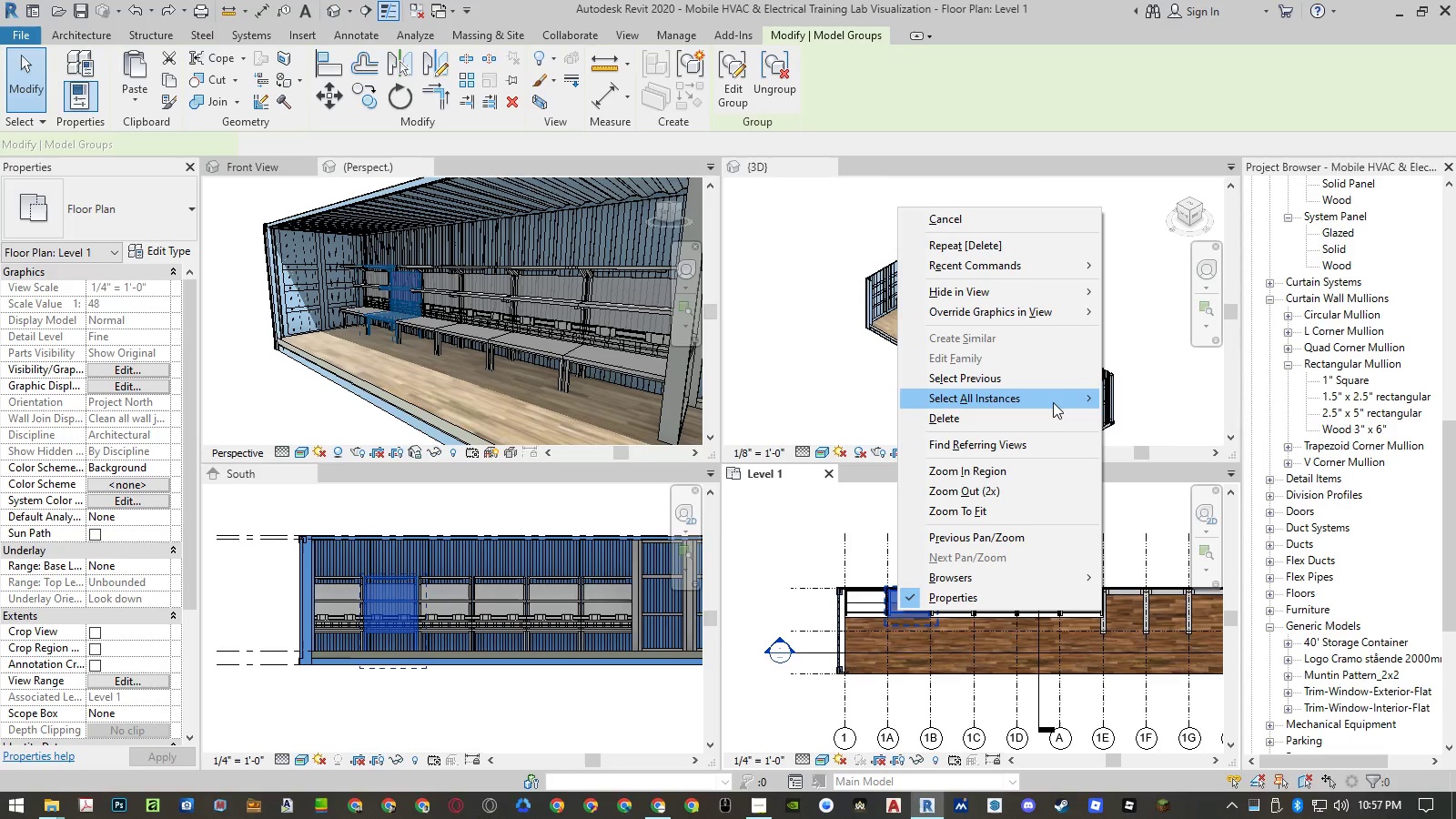 
double_click([1134, 399])
 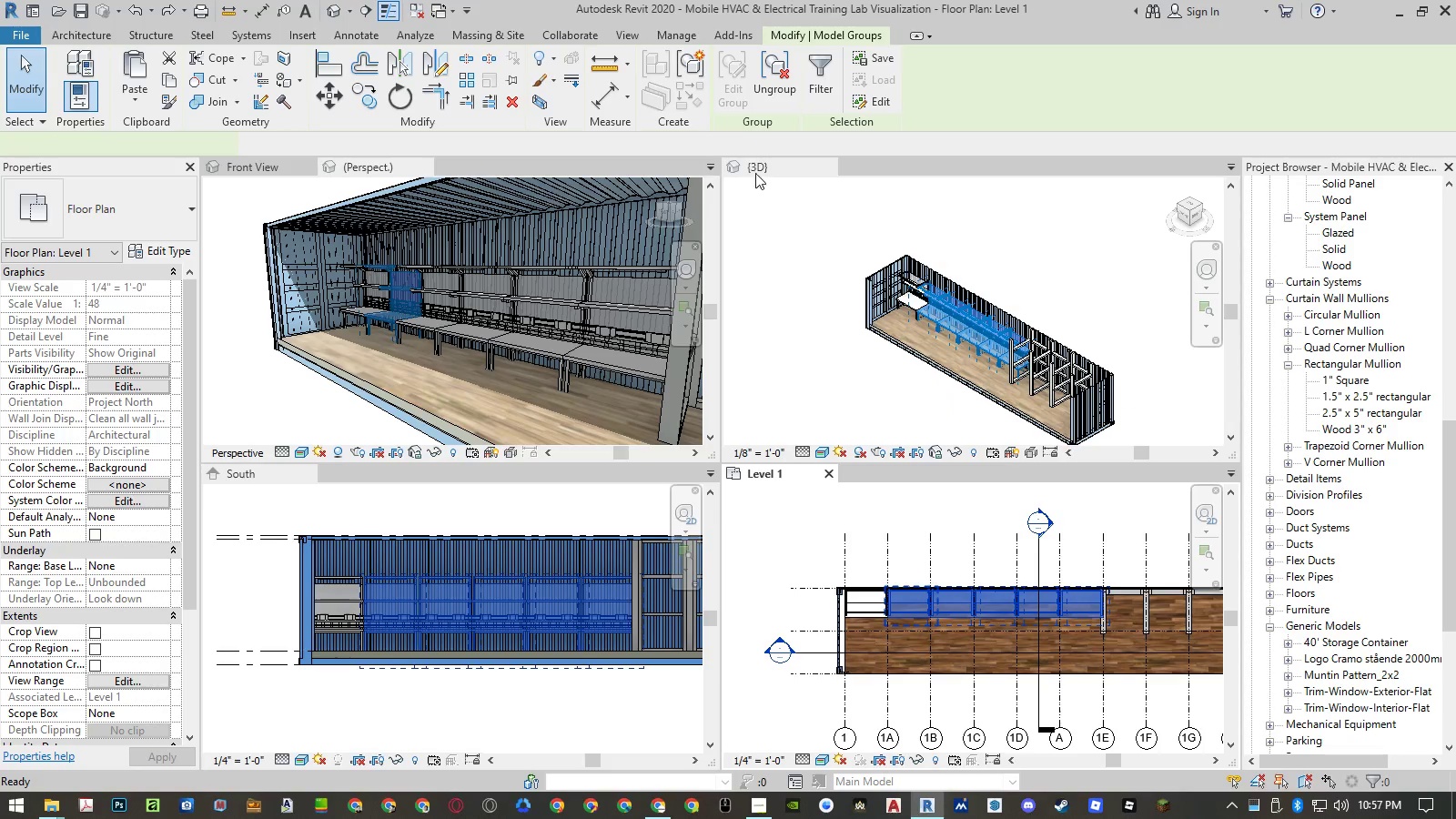 
left_click([780, 83])
 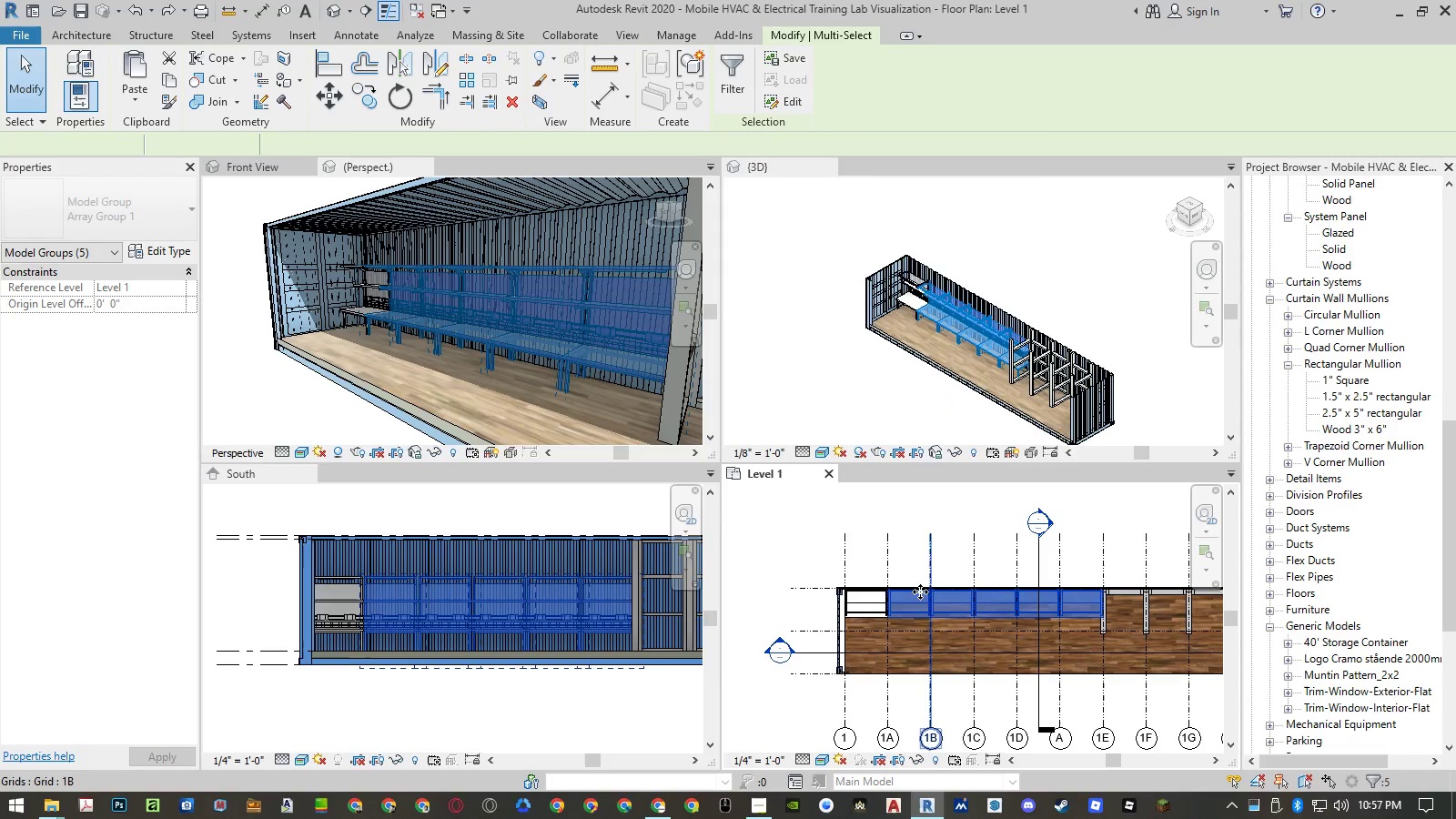 
hold_key(key=ControlLeft, duration=0.48)
 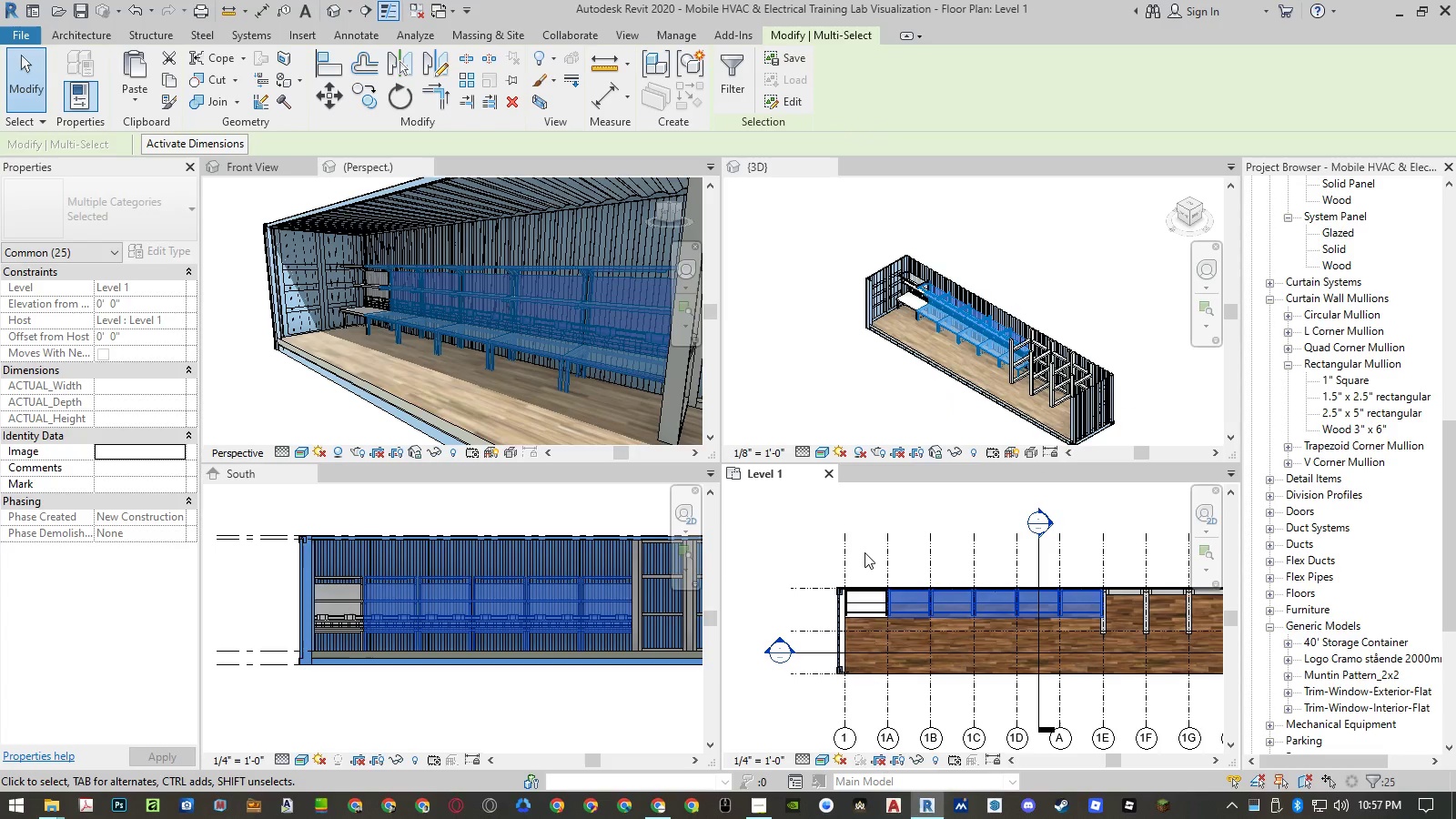 
left_click([864, 551])
 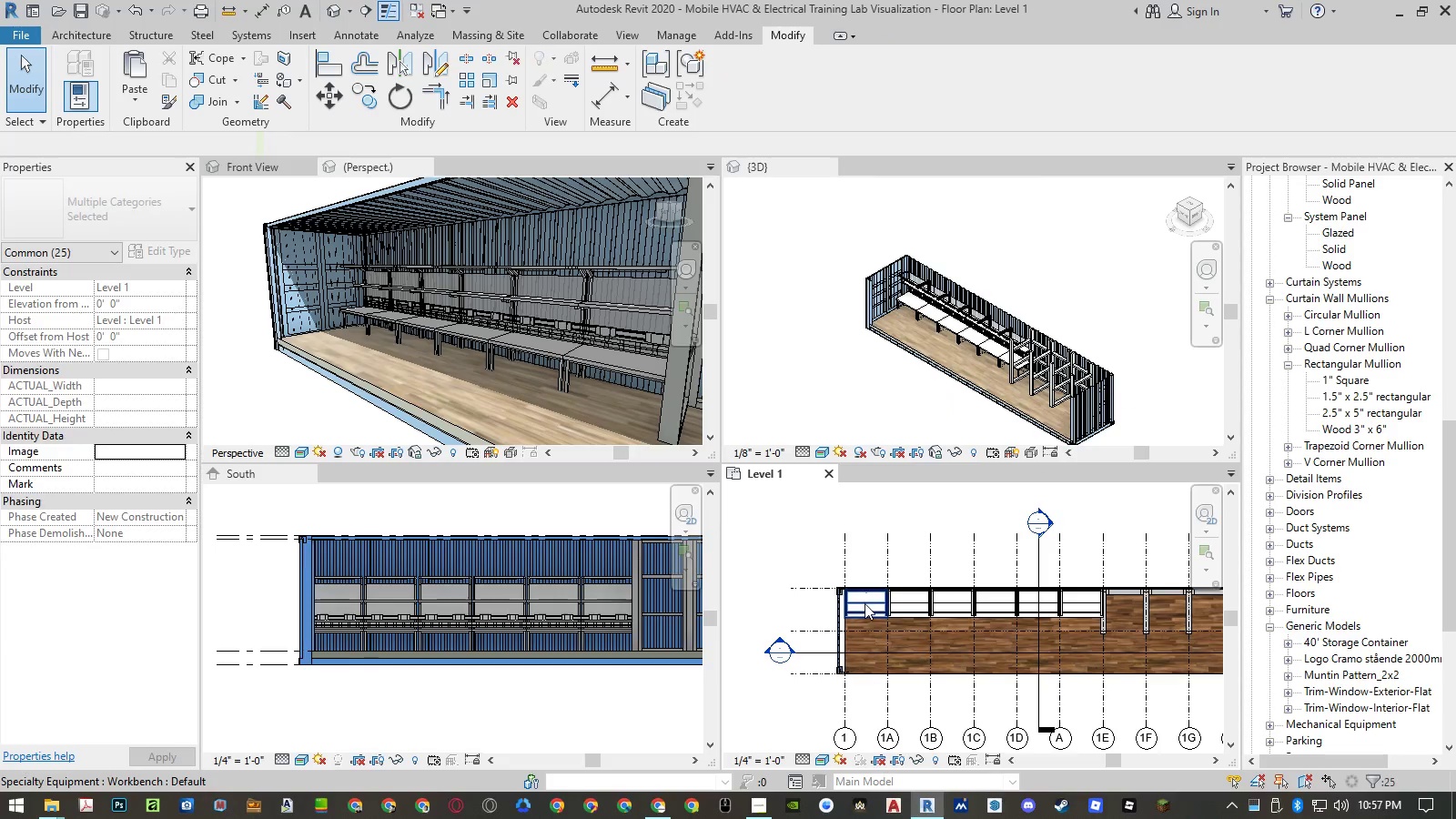 
left_click([864, 604])
 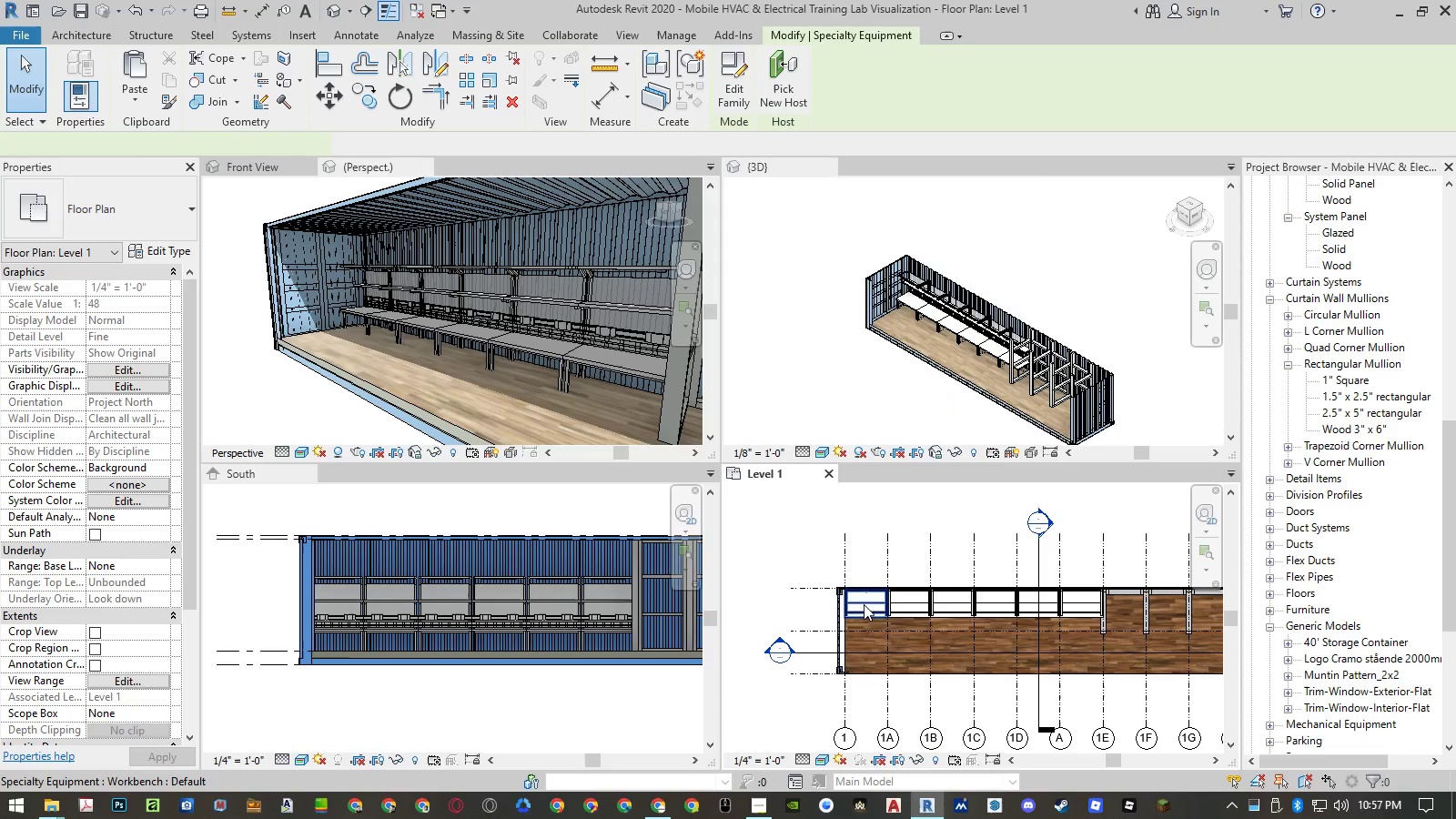 
right_click([864, 604])
 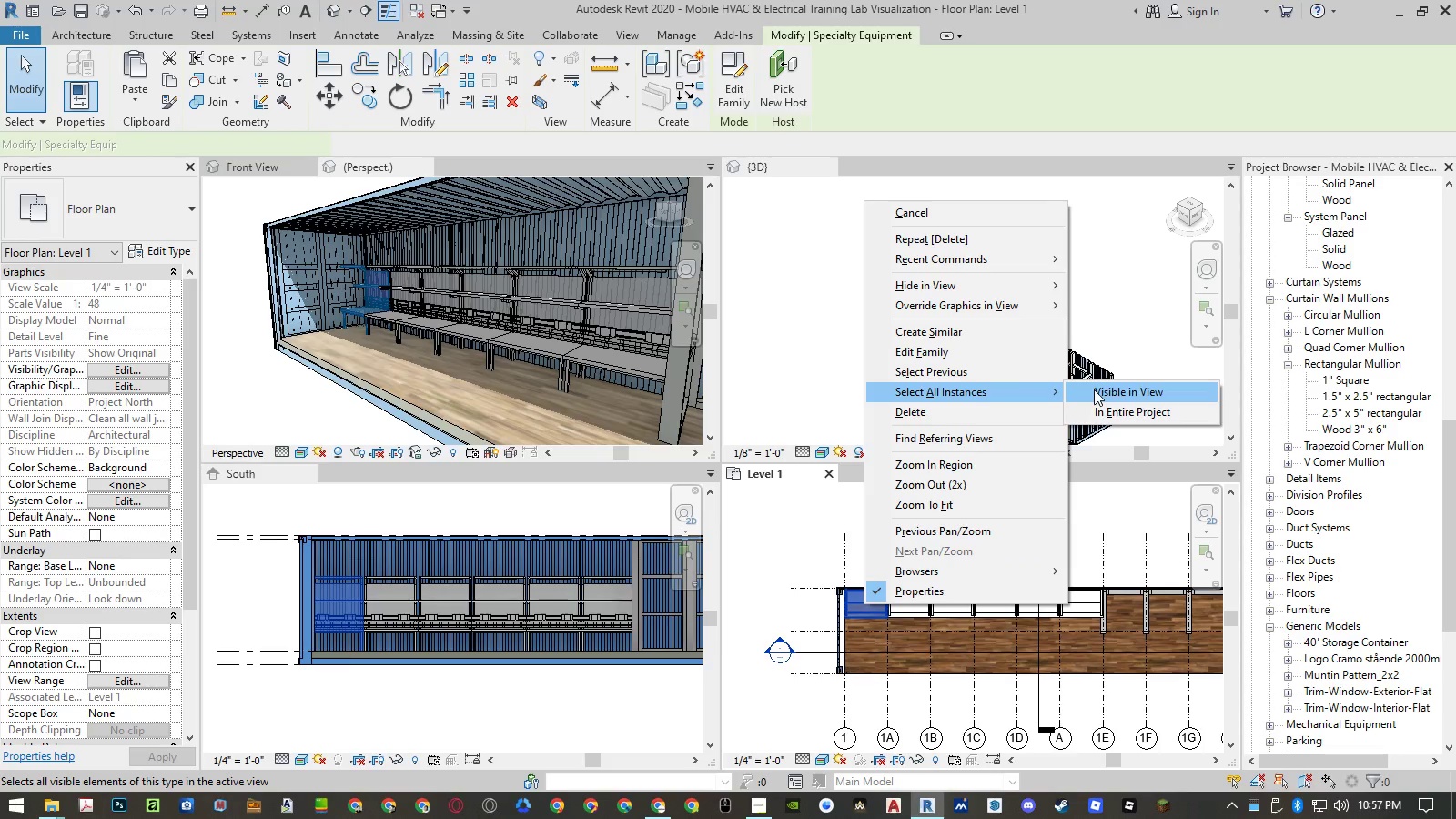 
left_click([1094, 389])
 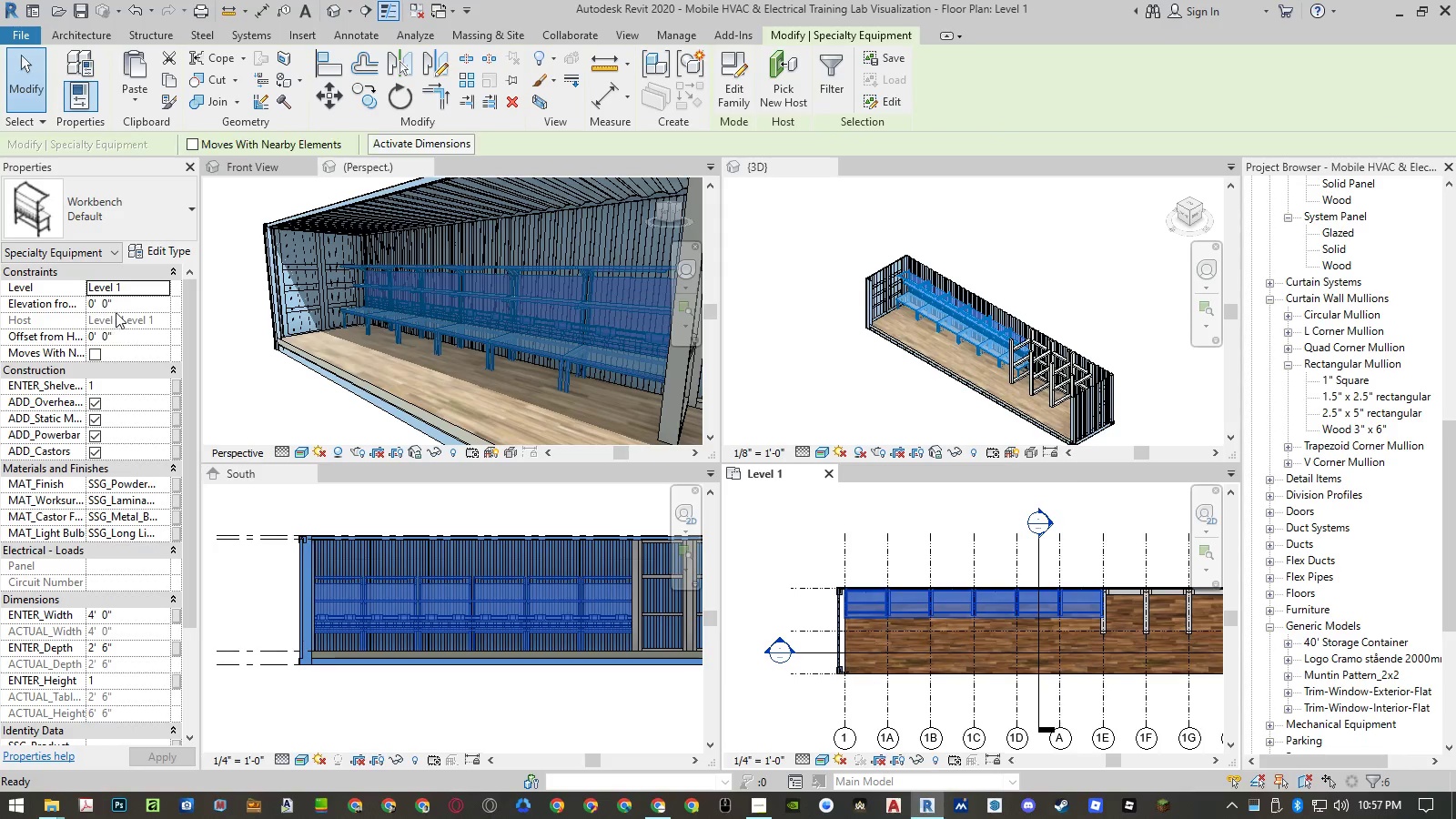 
left_click([164, 286])
 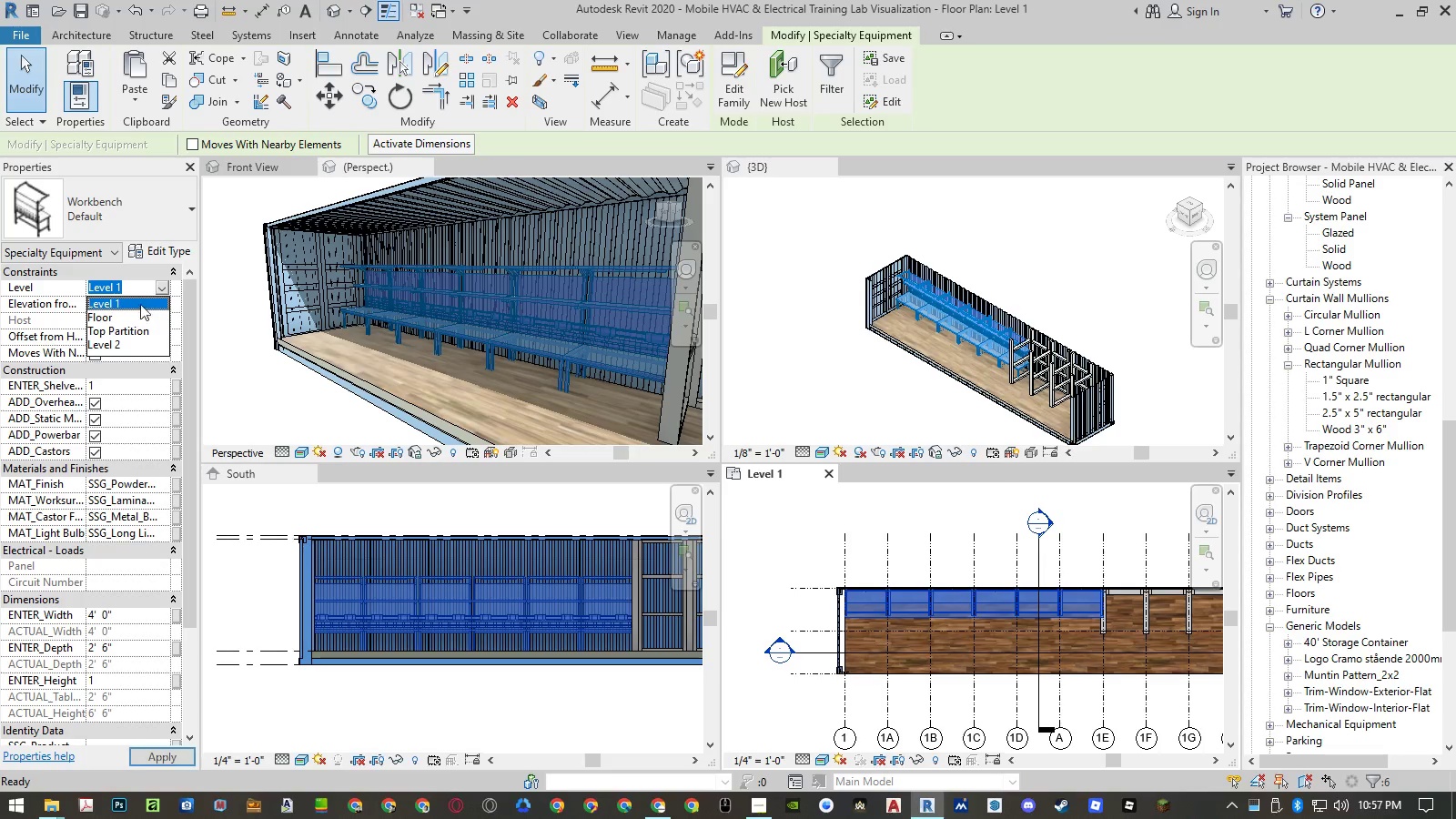 
left_click([133, 317])
 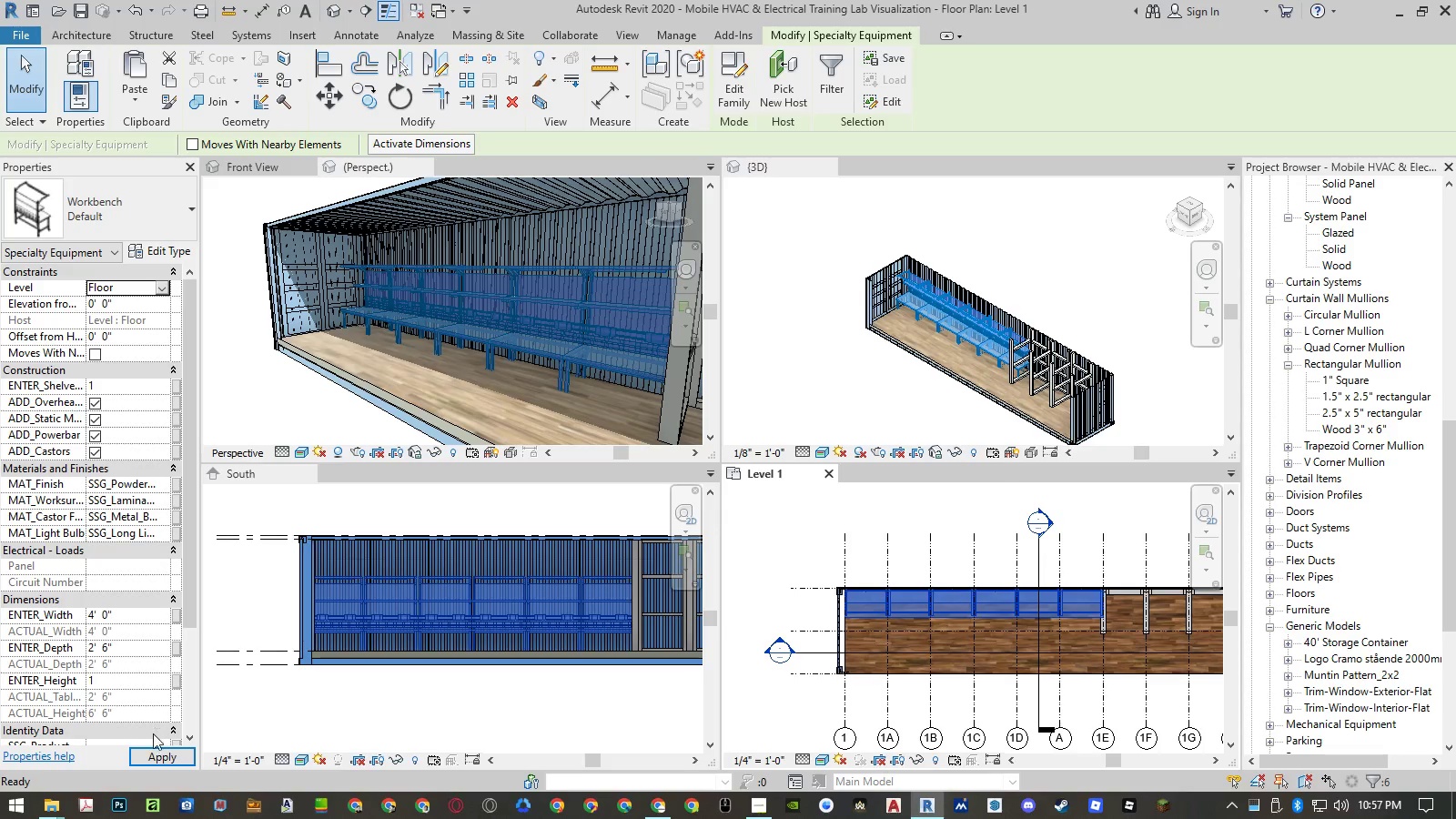 
left_click([150, 754])
 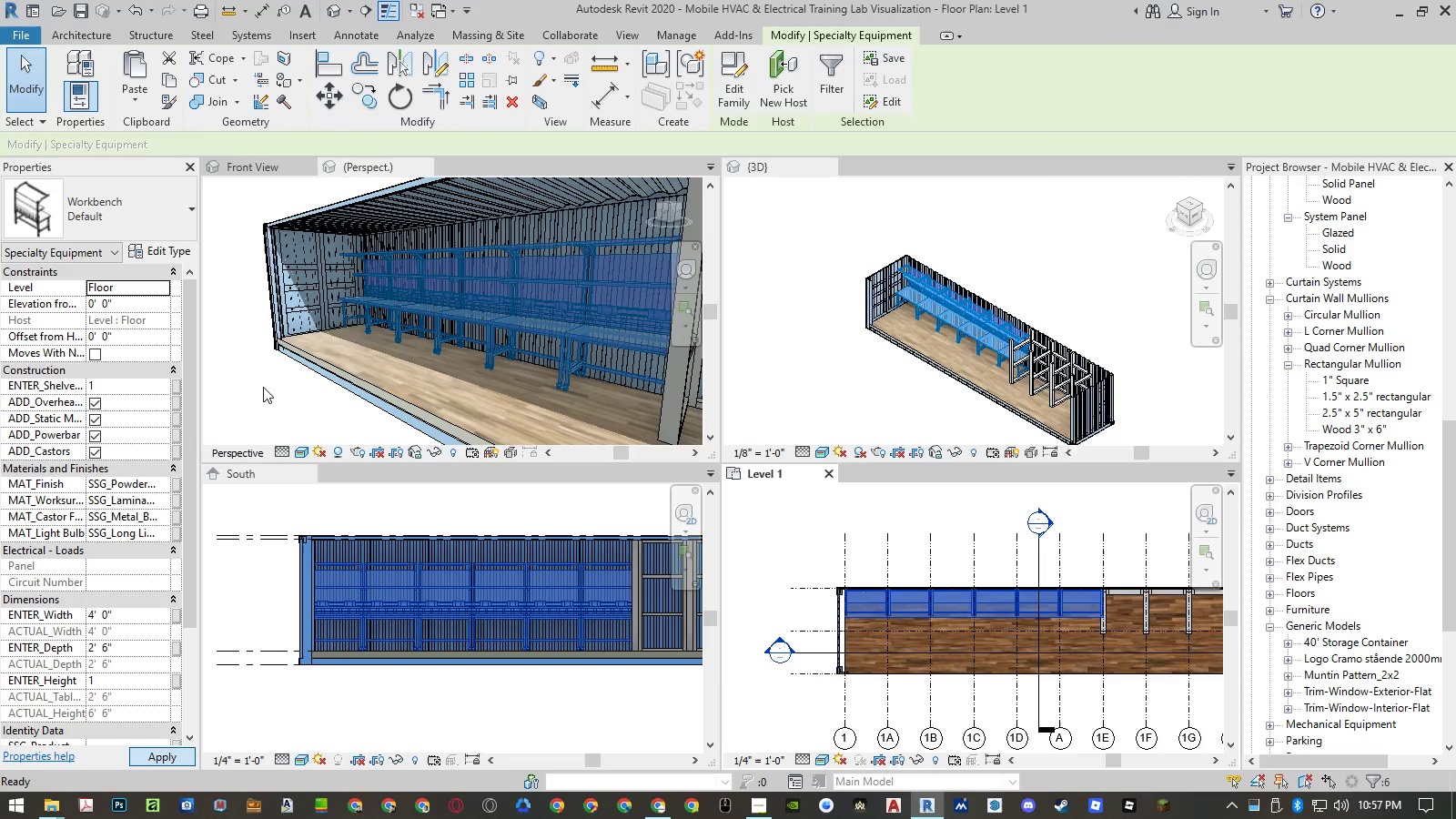 
left_click([237, 380])
 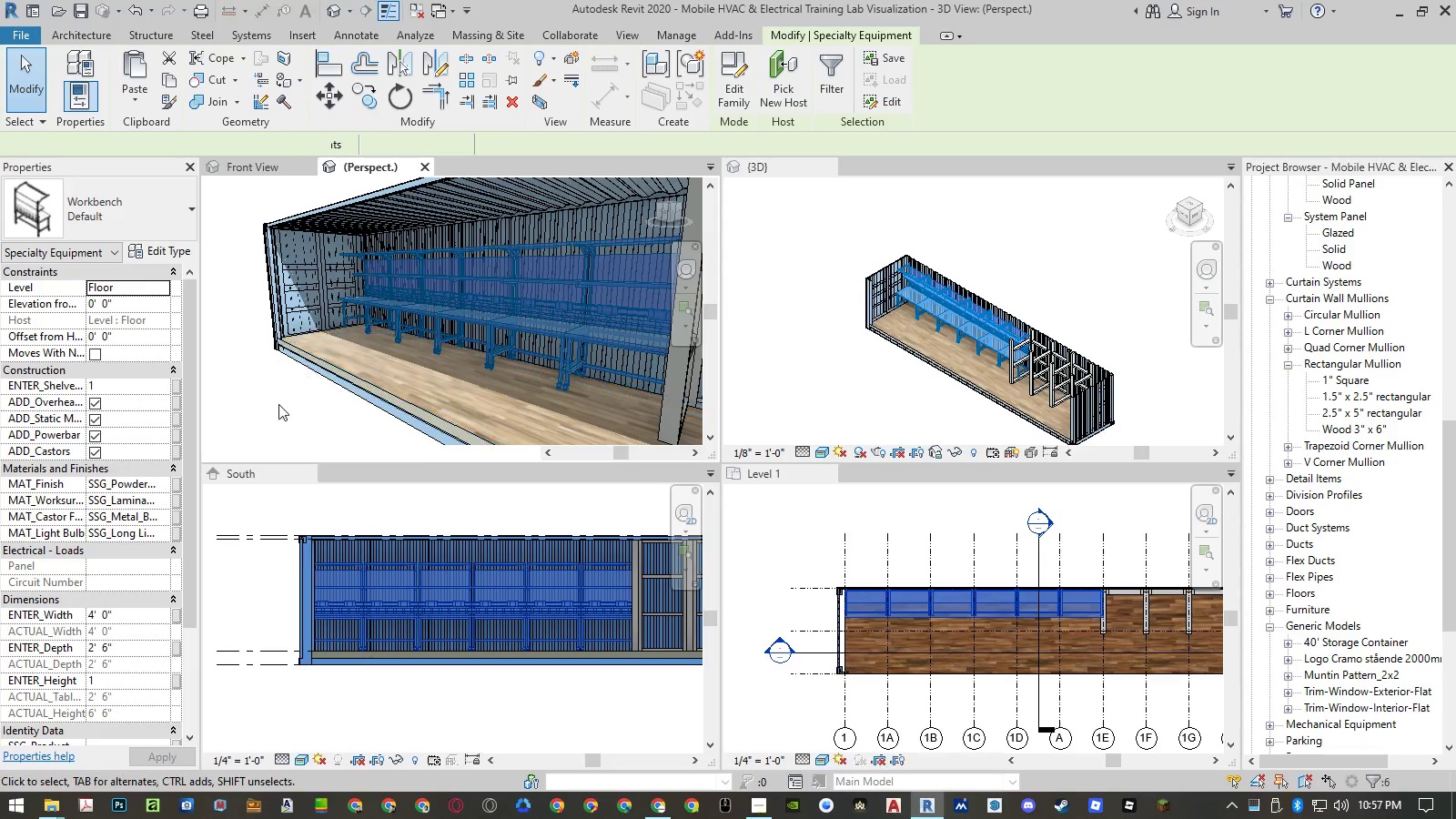 
left_click([278, 405])
 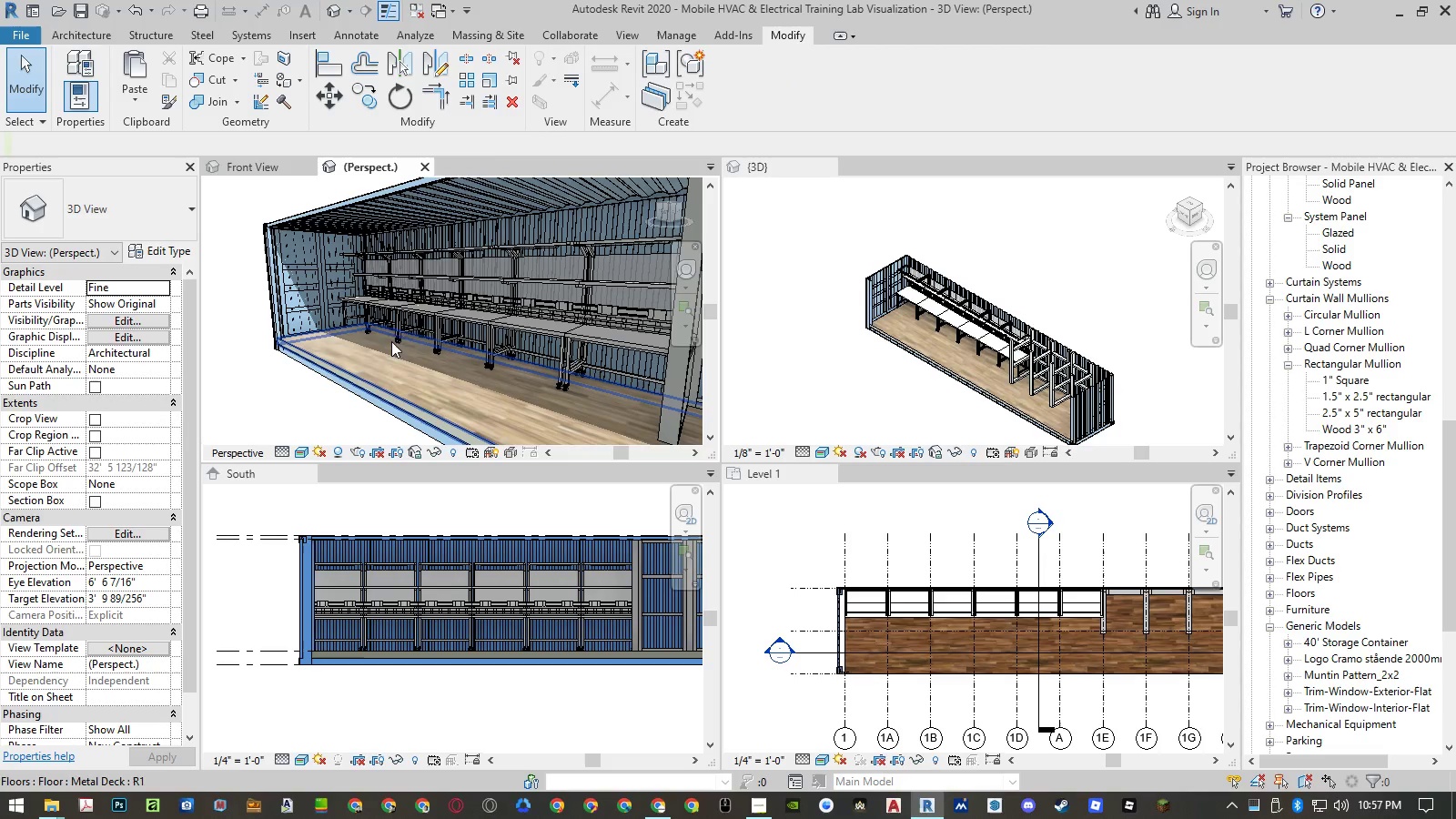 
scroll: coordinate [448, 284], scroll_direction: up, amount: 4.0
 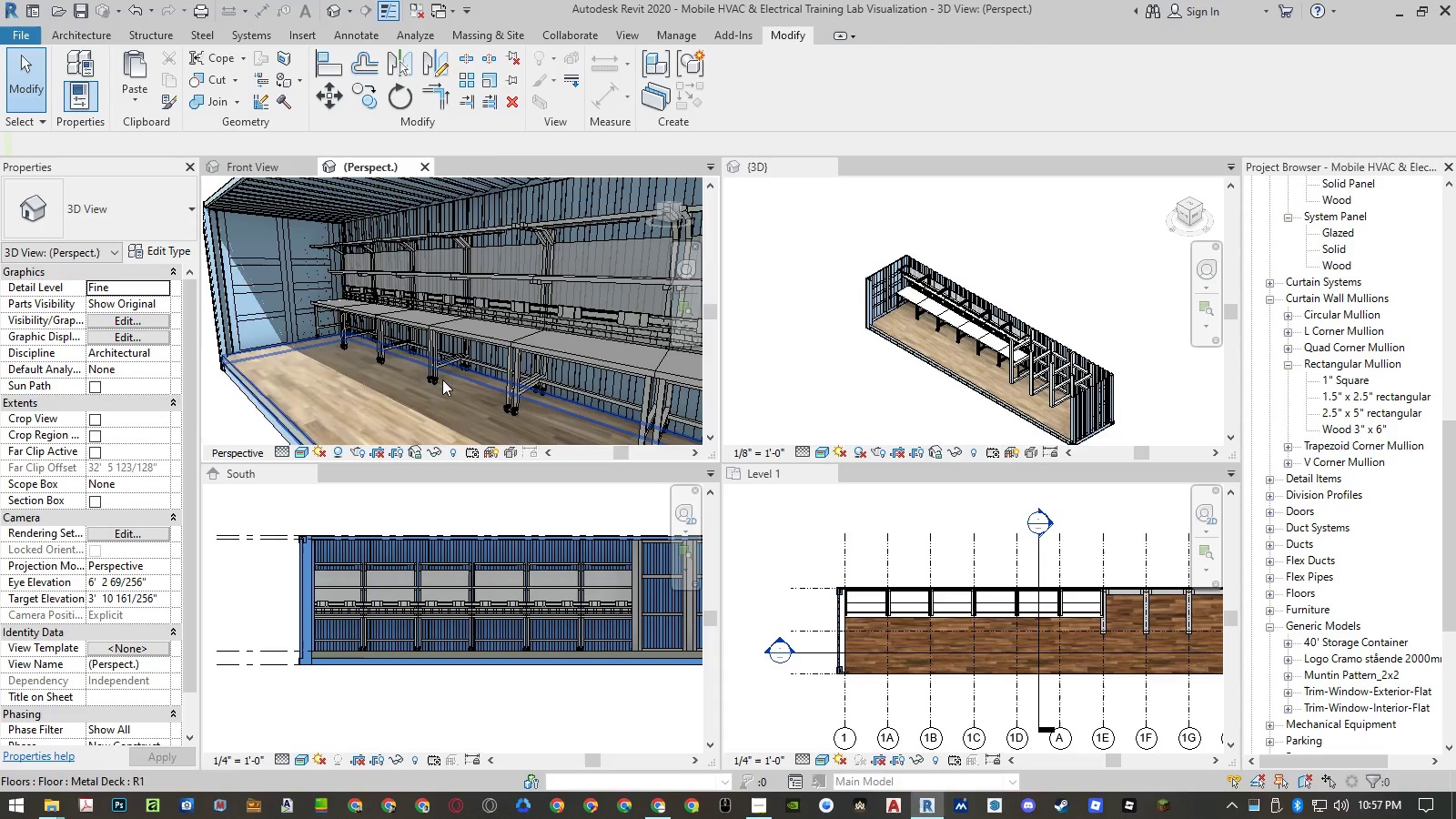 
scroll: coordinate [384, 299], scroll_direction: down, amount: 5.0
 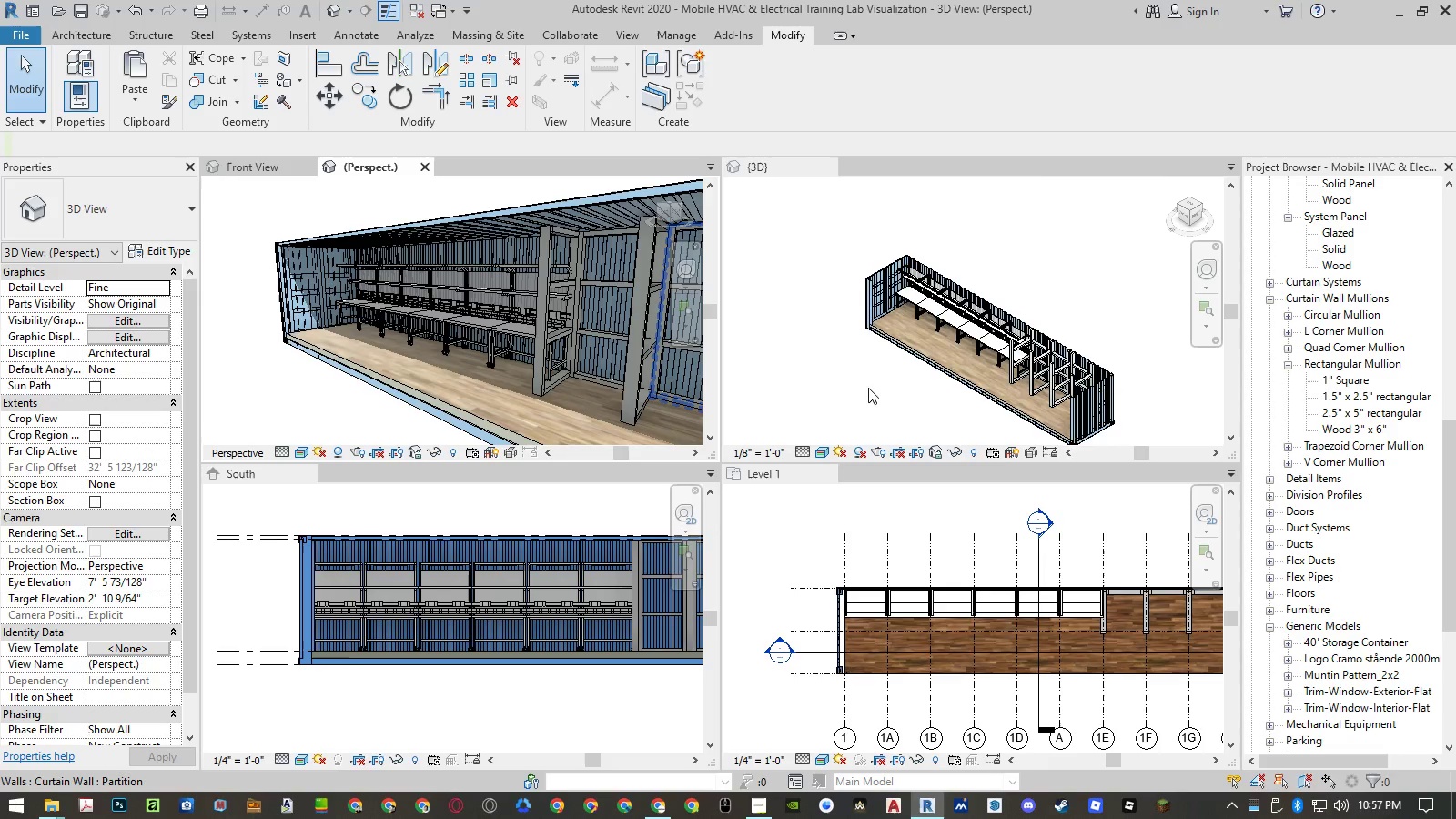 
left_click([868, 388])
 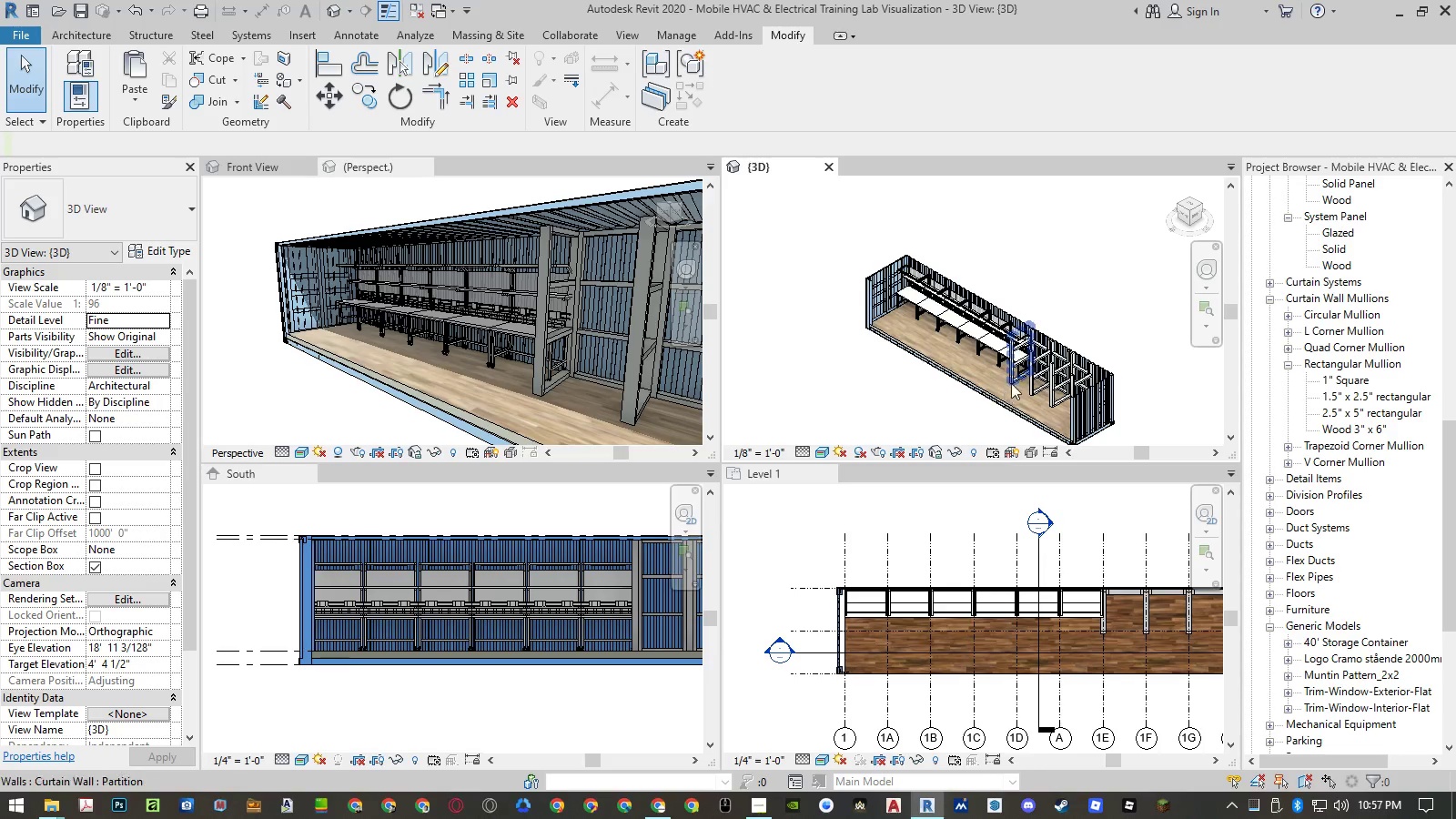 
scroll: coordinate [1014, 377], scroll_direction: up, amount: 6.0
 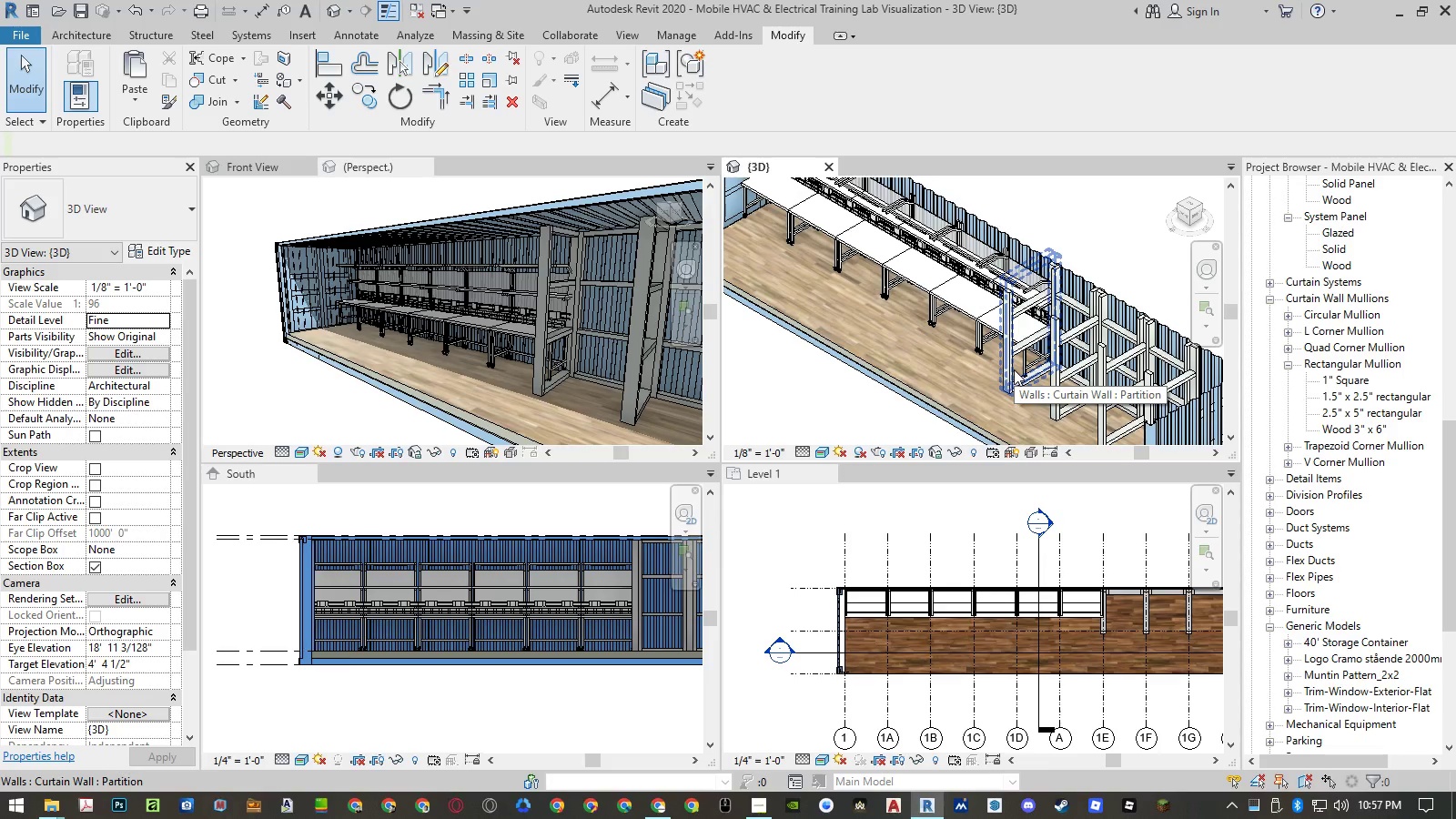 
left_click([317, 5])
 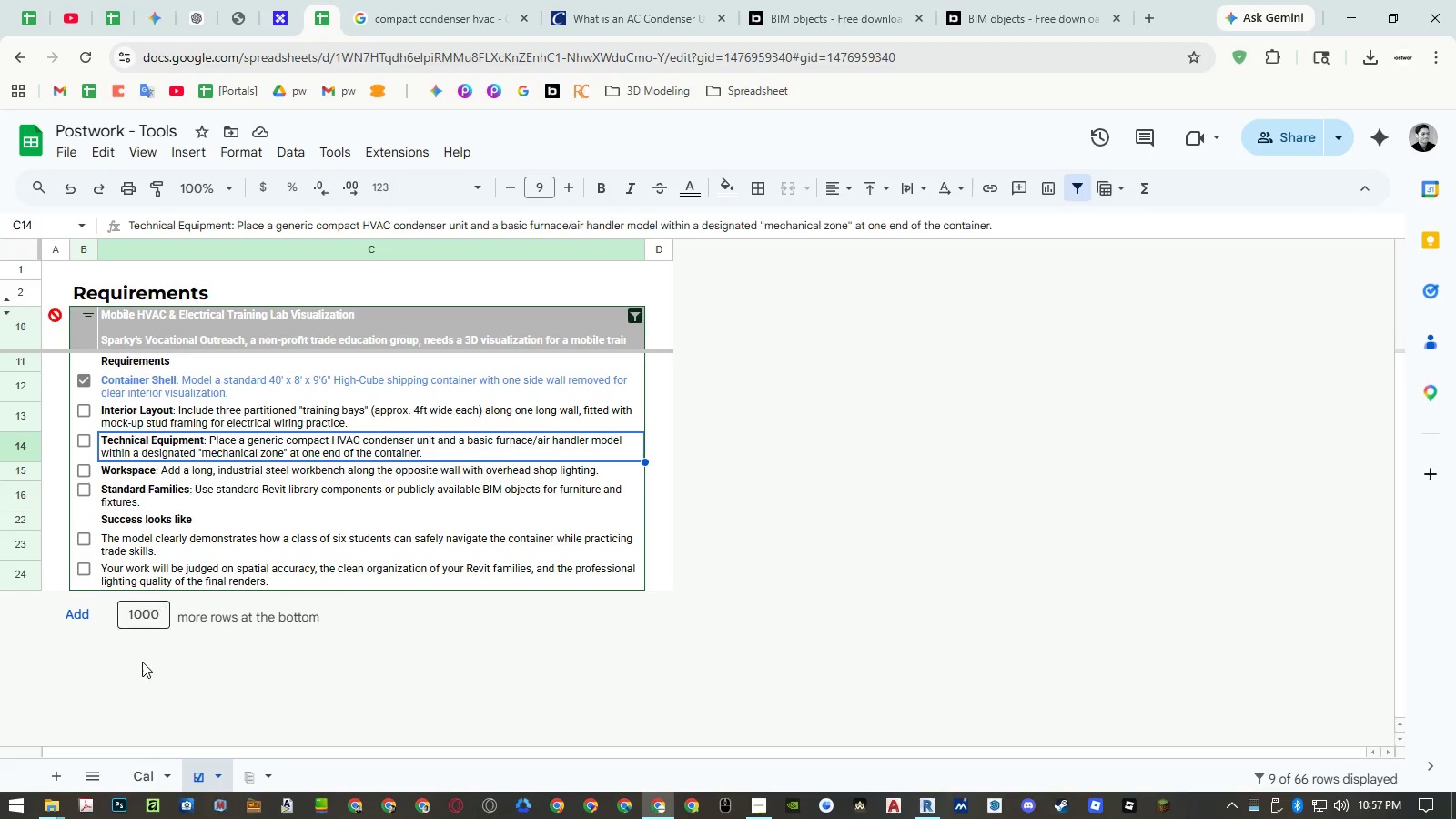 
left_click([147, 769])
 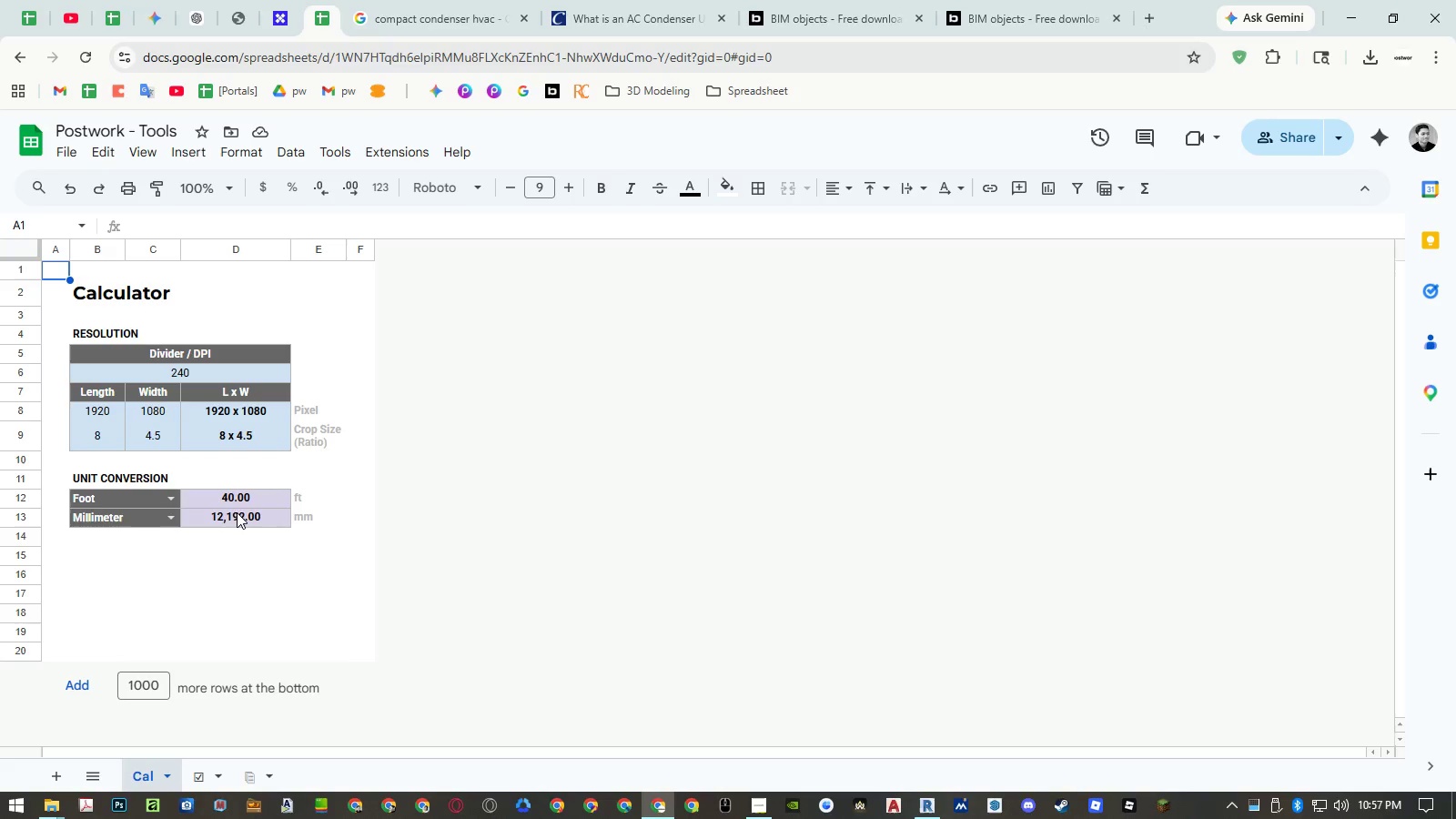 
left_click([241, 501])
 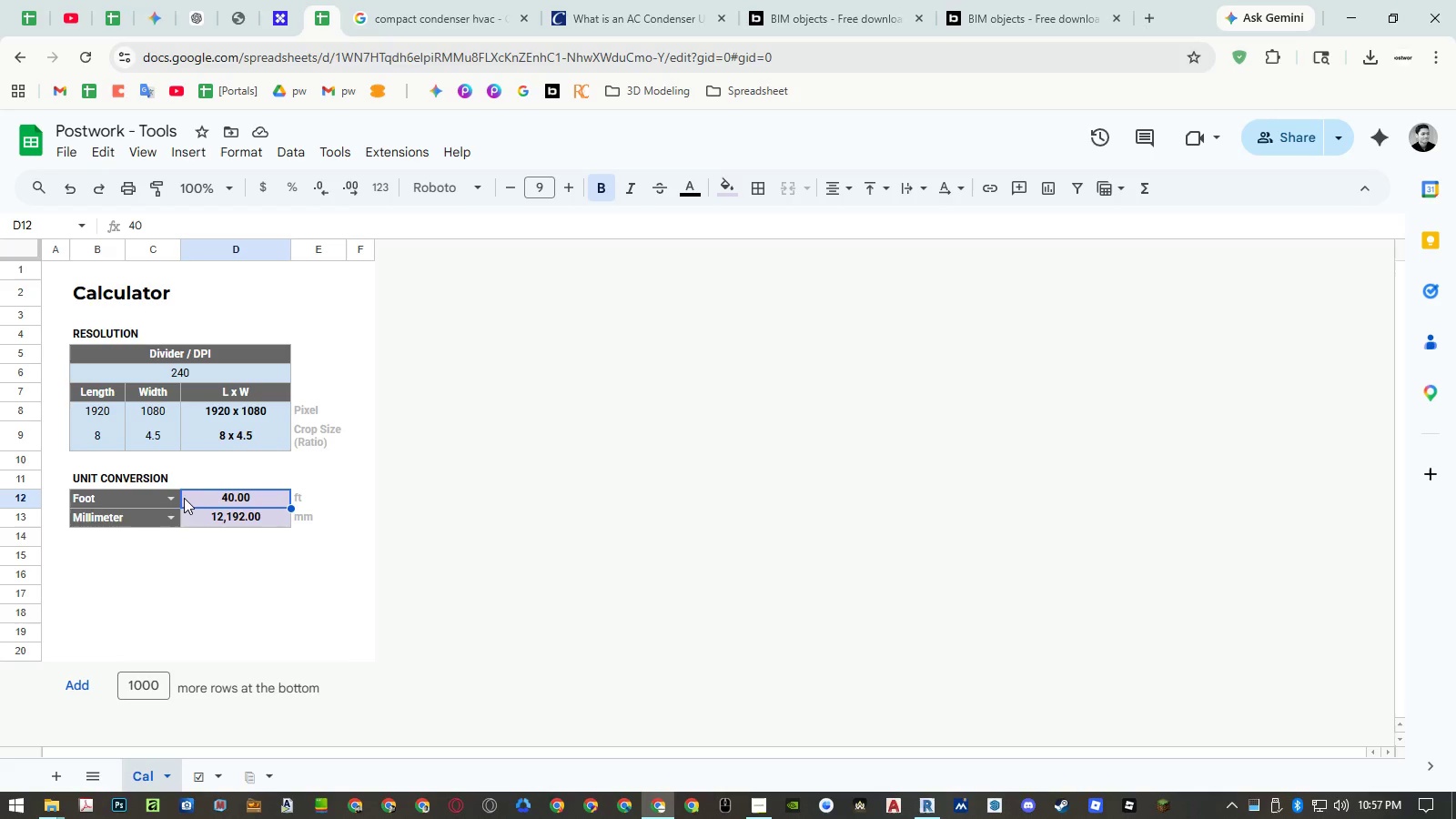 
left_click([174, 497])
 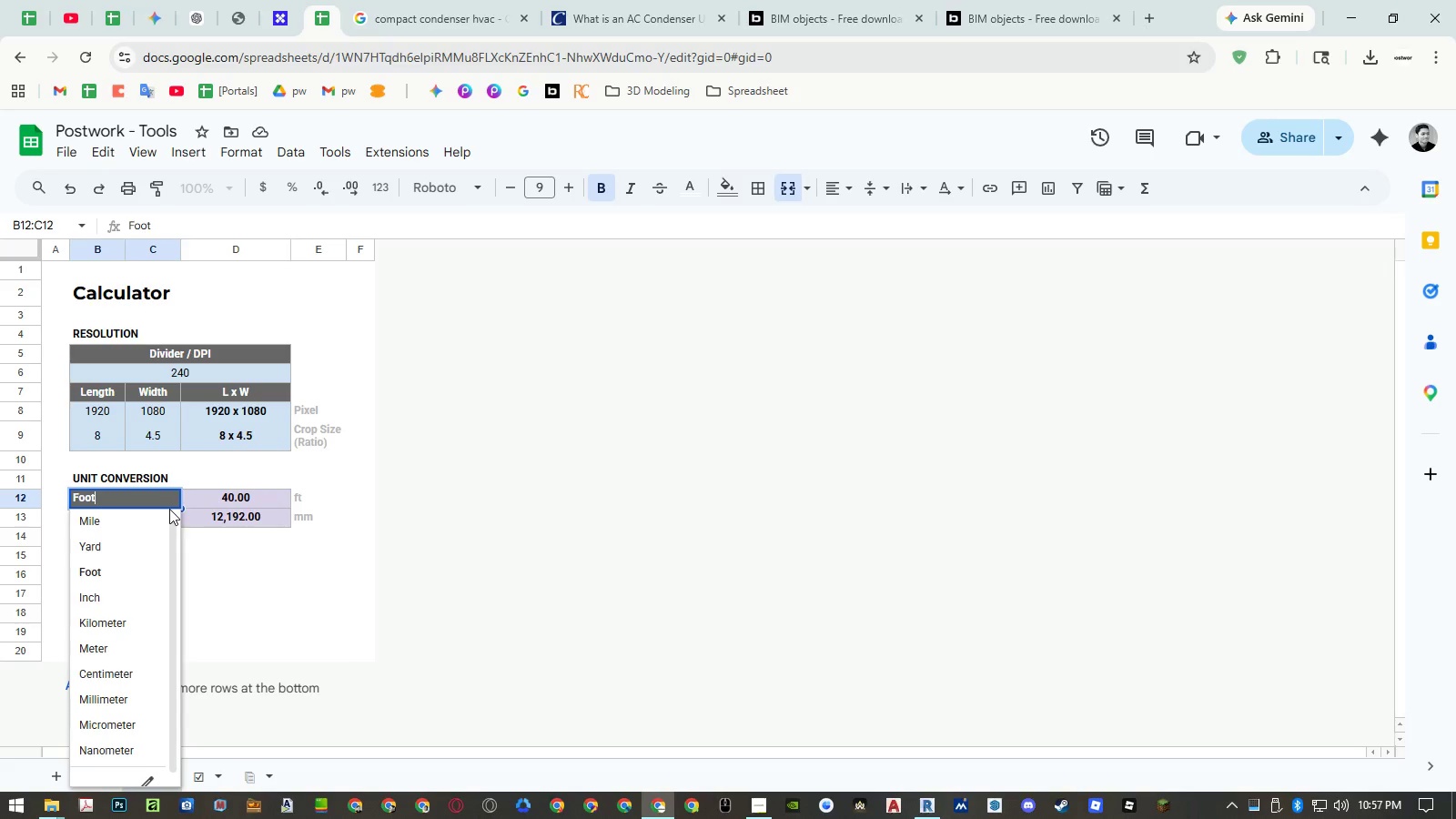 
left_click([242, 497])
 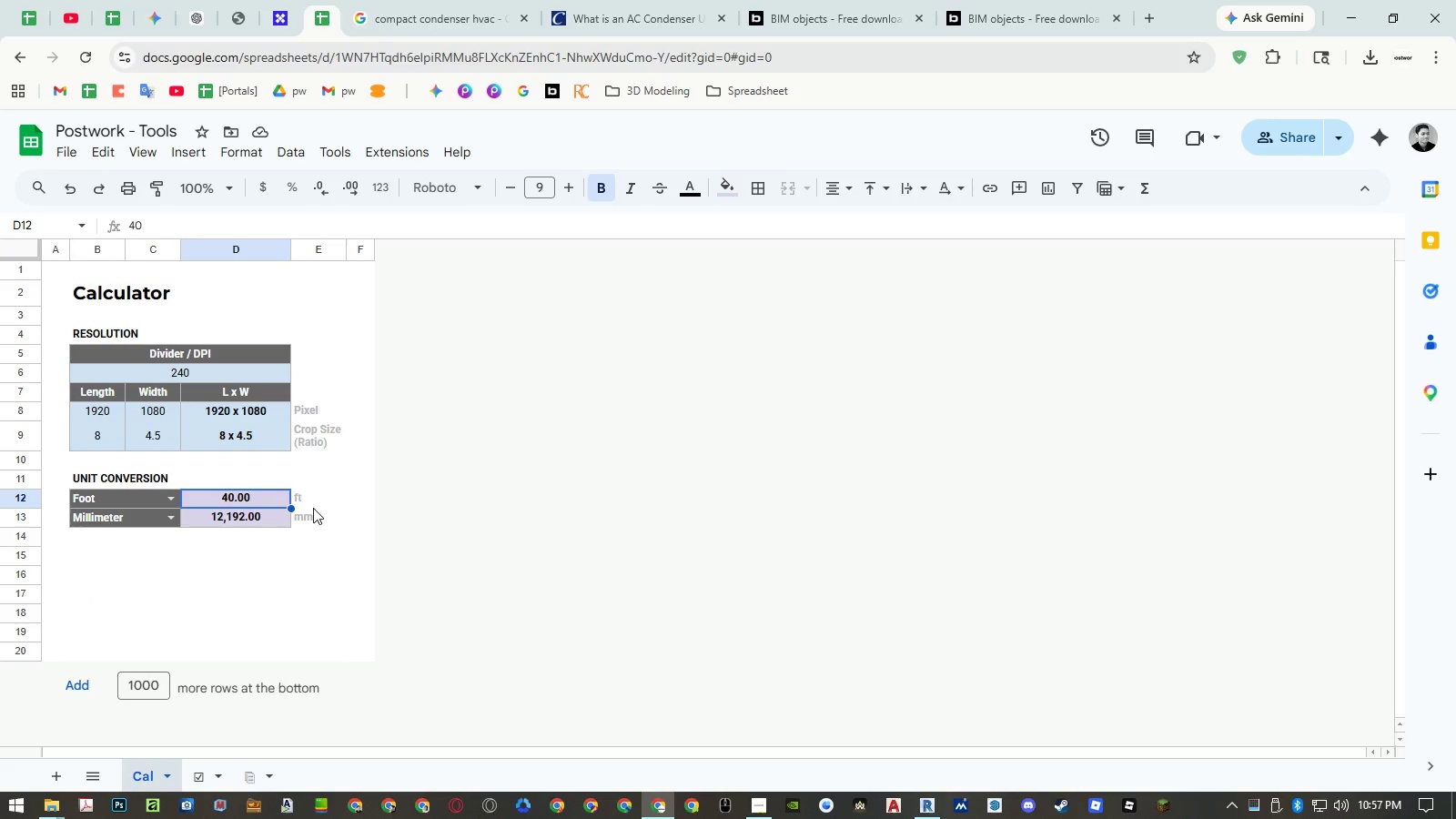 
key(Numpad4)
 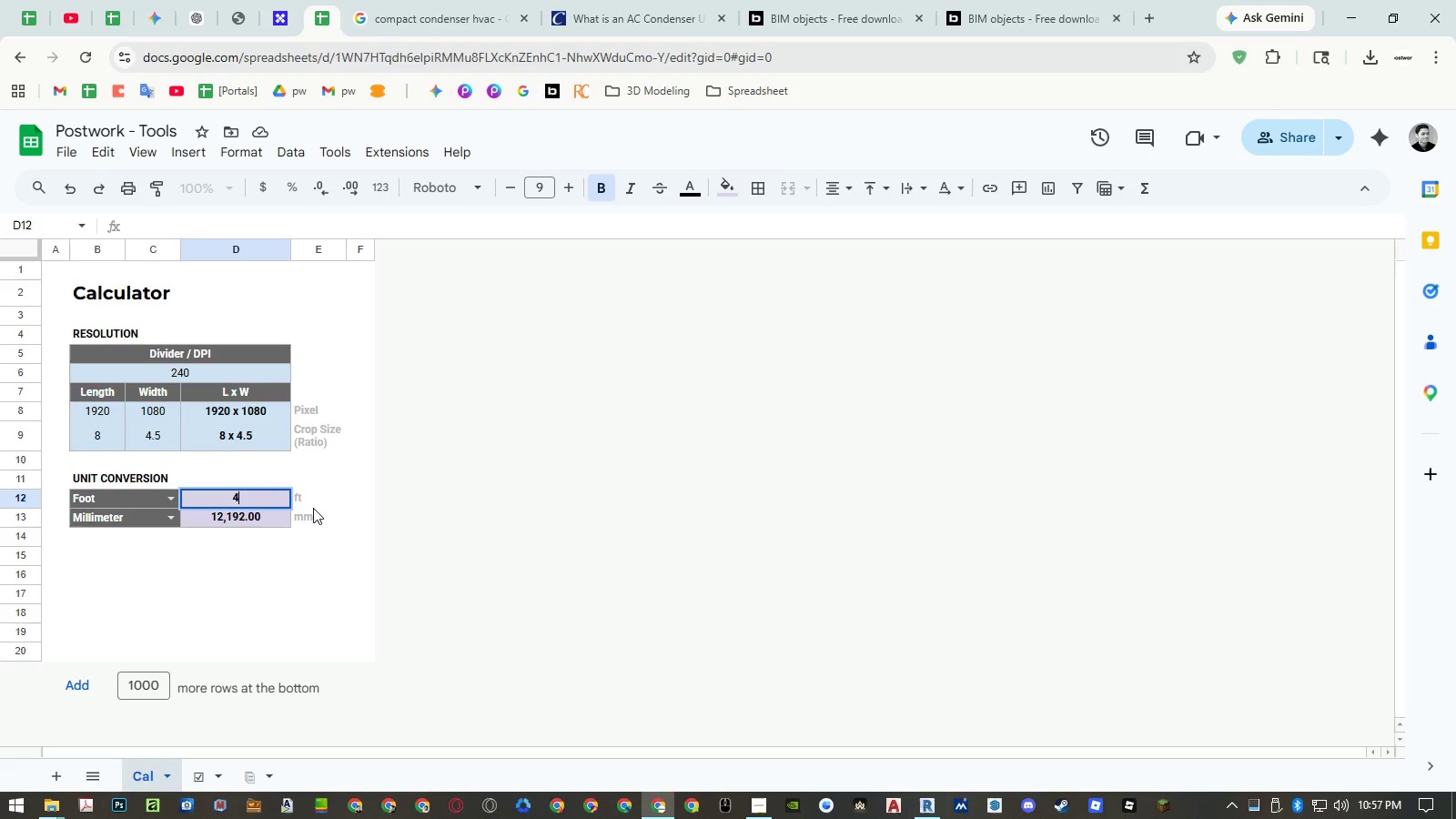 
key(NumpadEnter)
 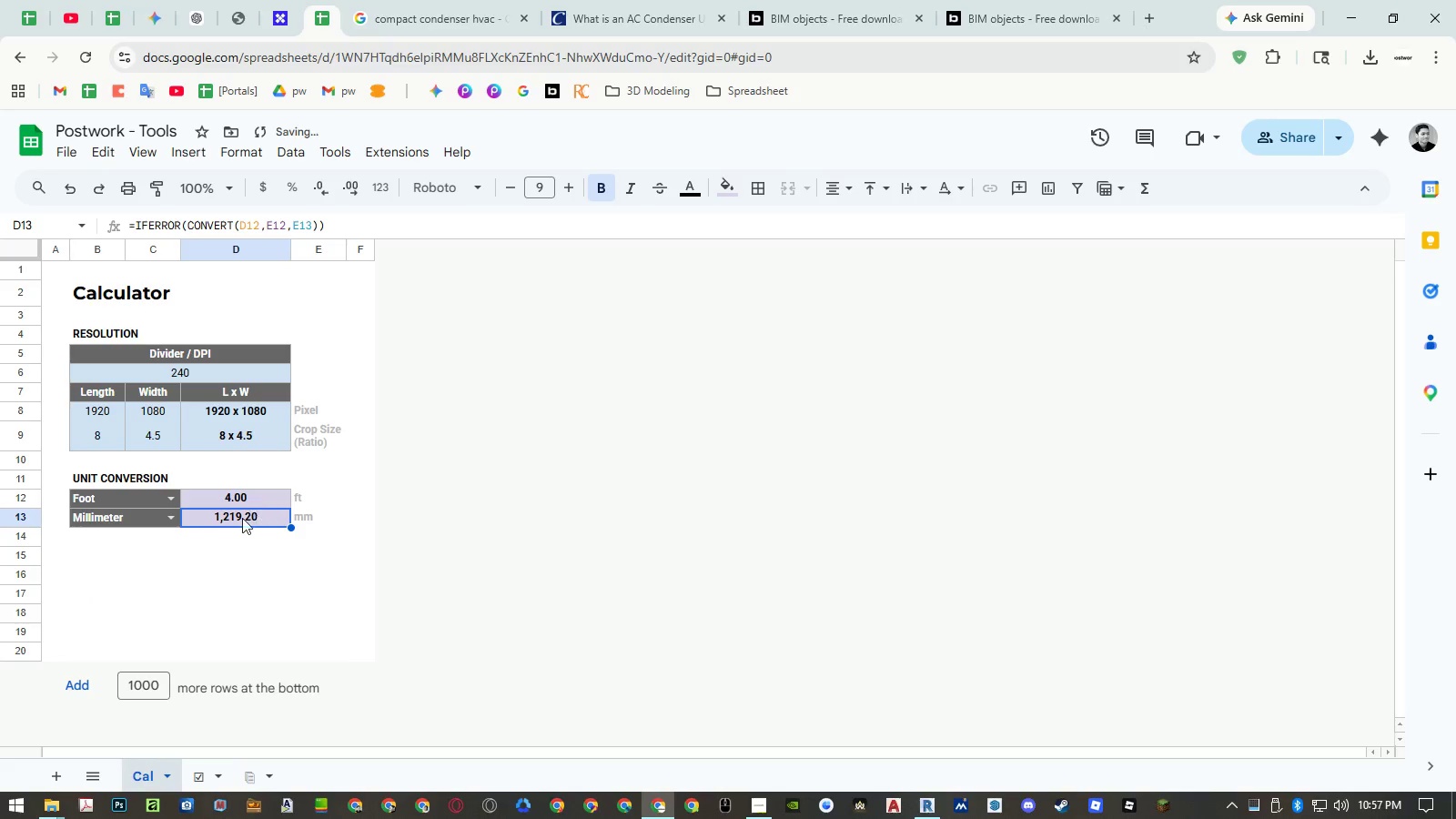 
left_click([167, 521])
 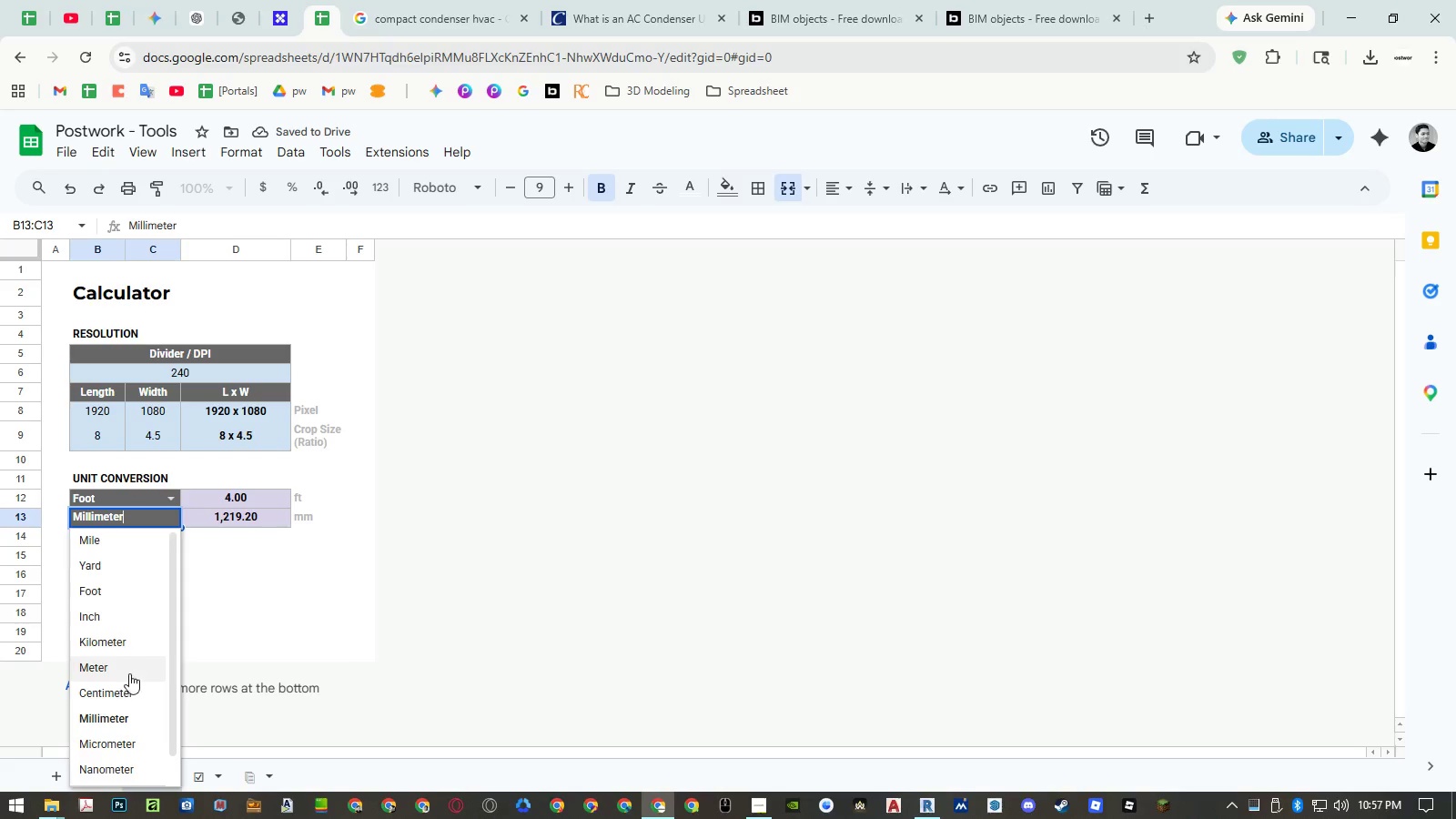 
left_click([127, 683])
 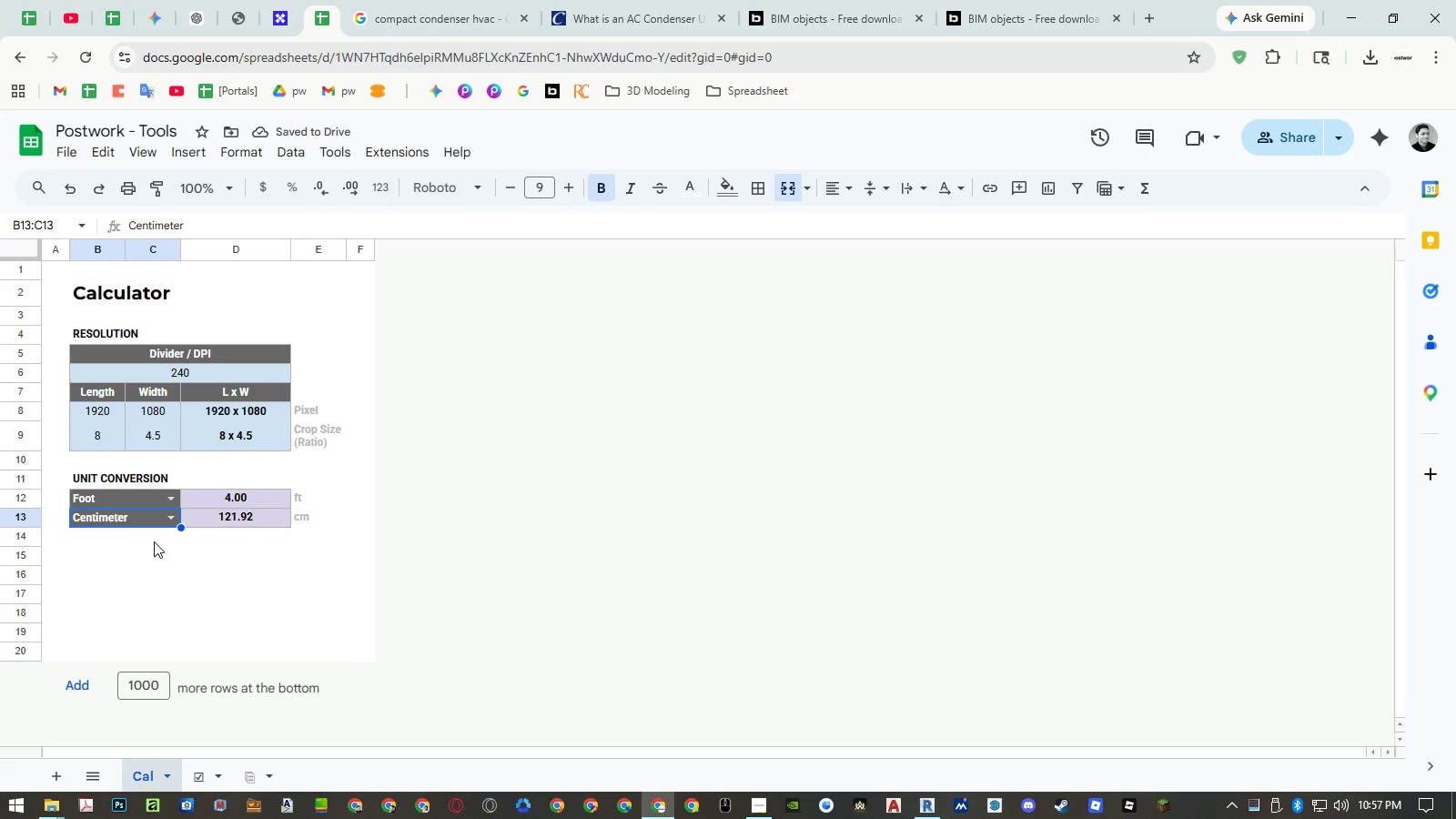 
wait(9.03)
 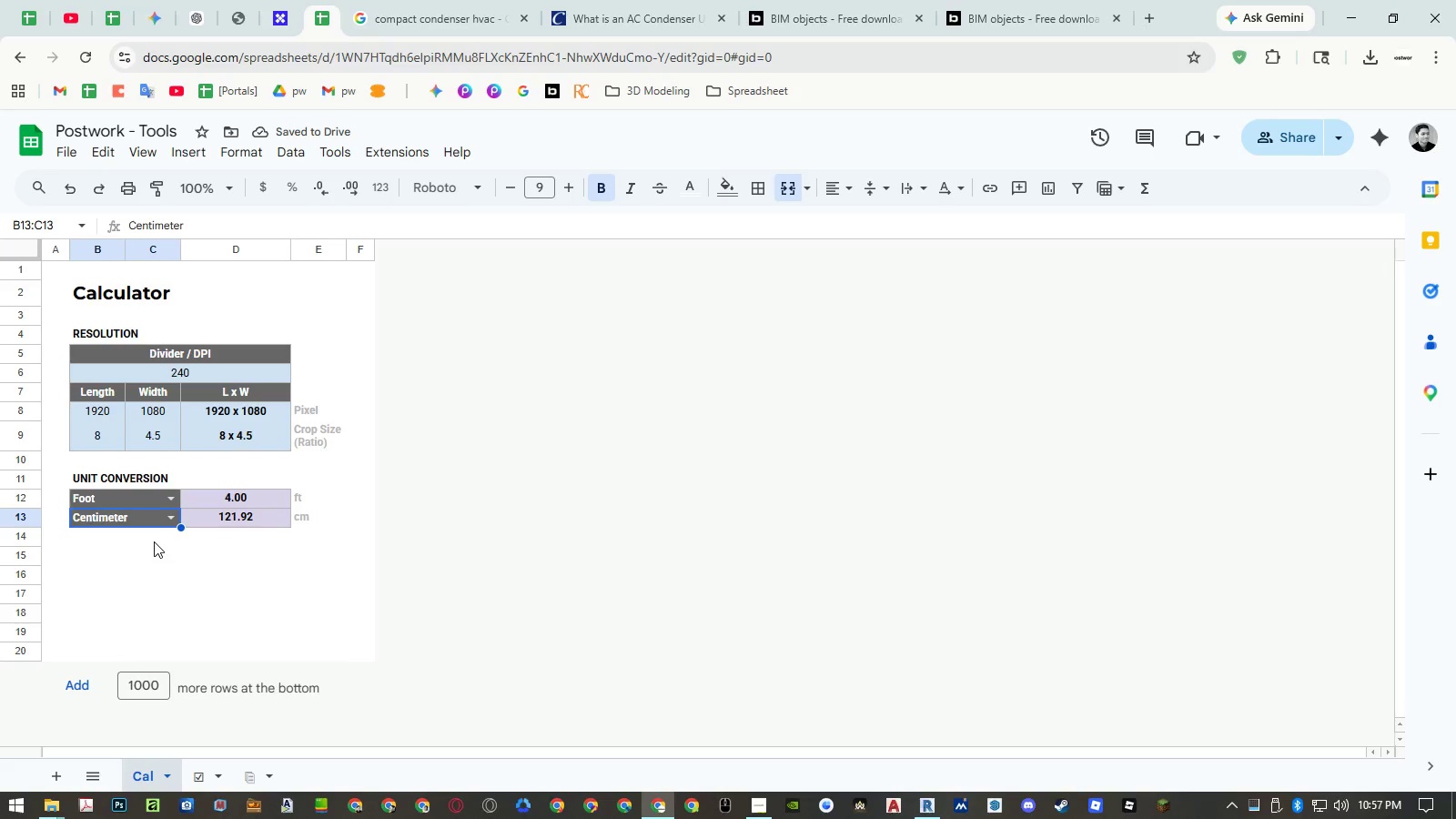 
left_click([174, 497])
 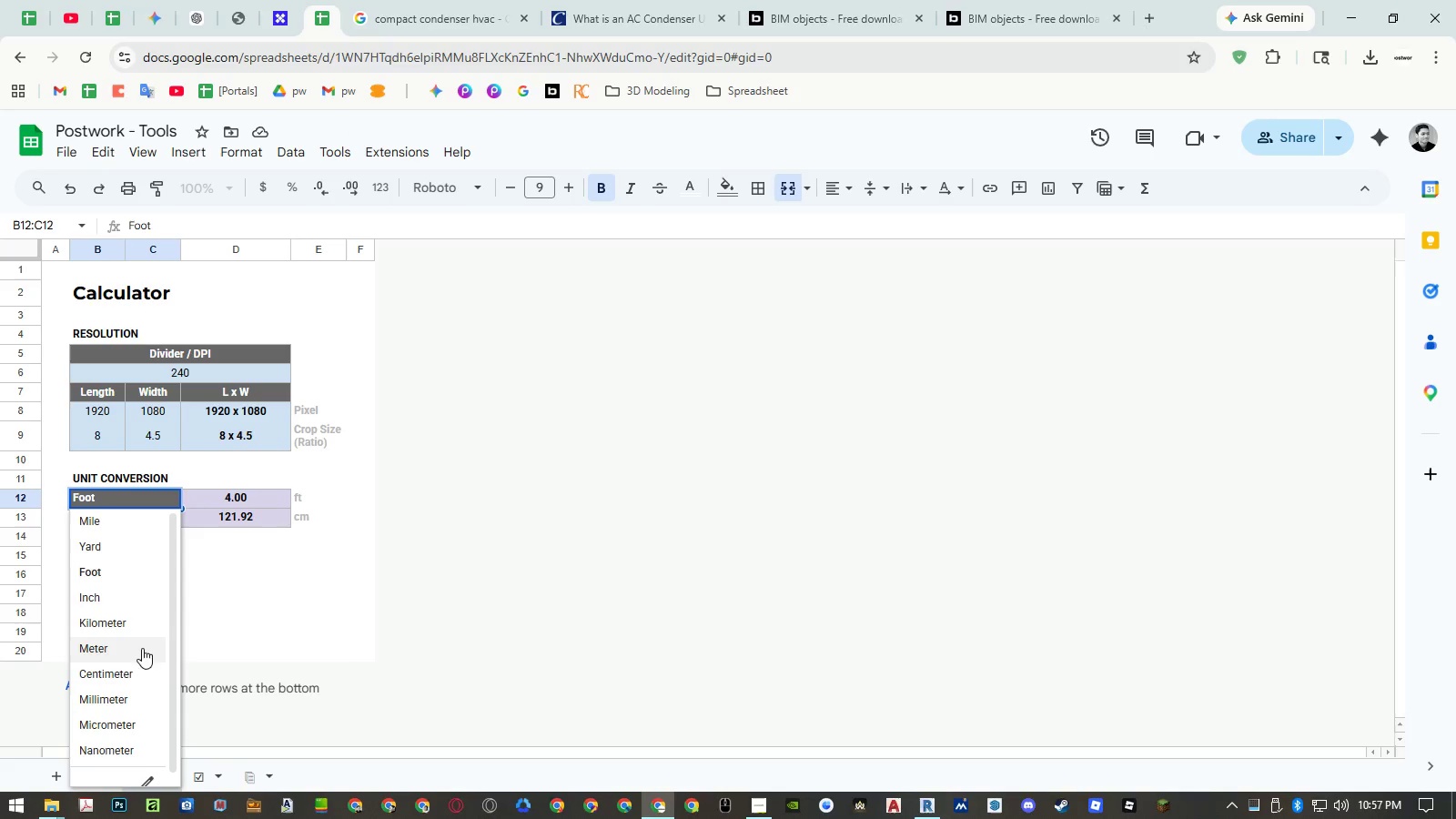 
left_click([138, 671])
 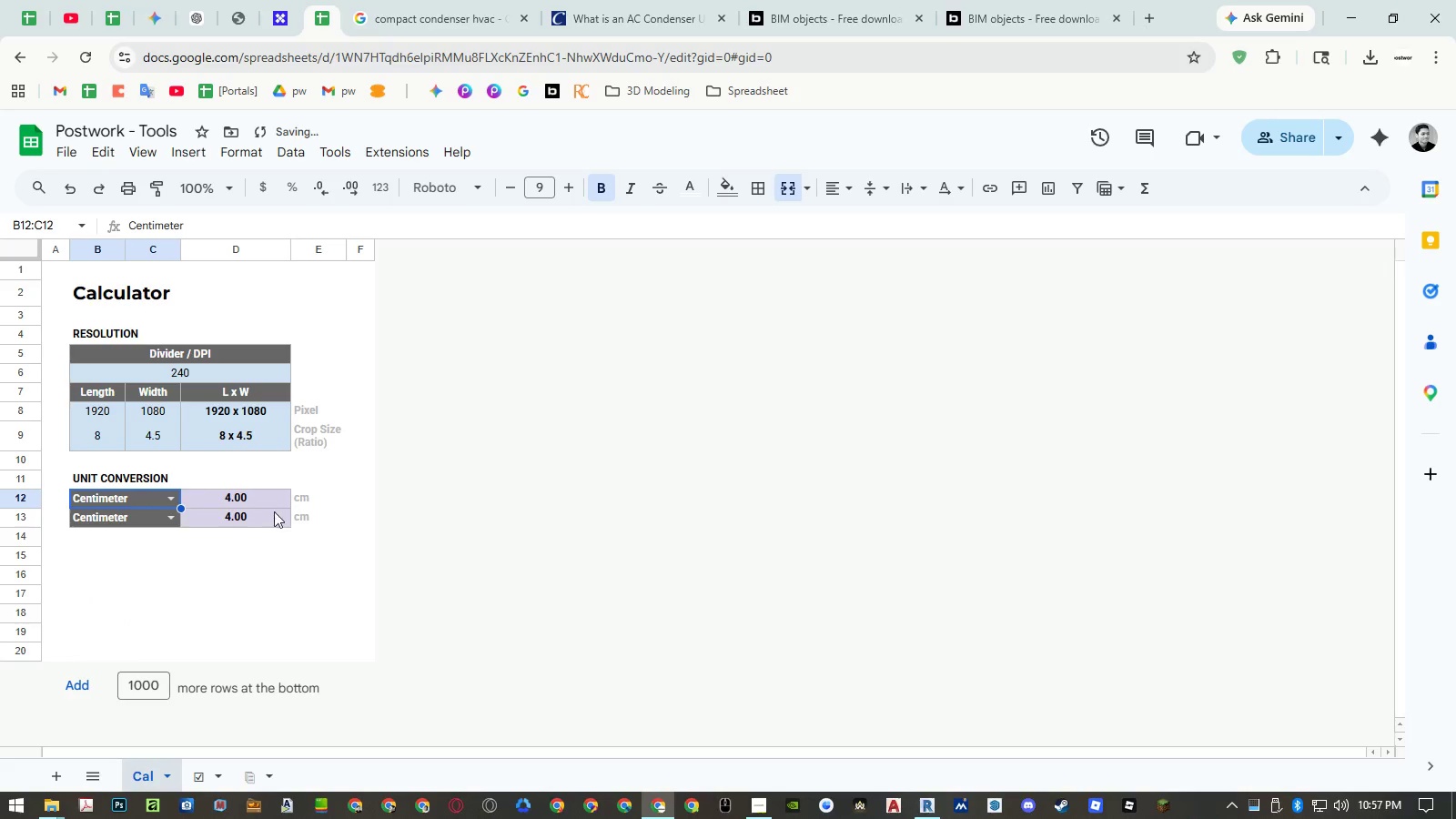 
left_click([278, 500])
 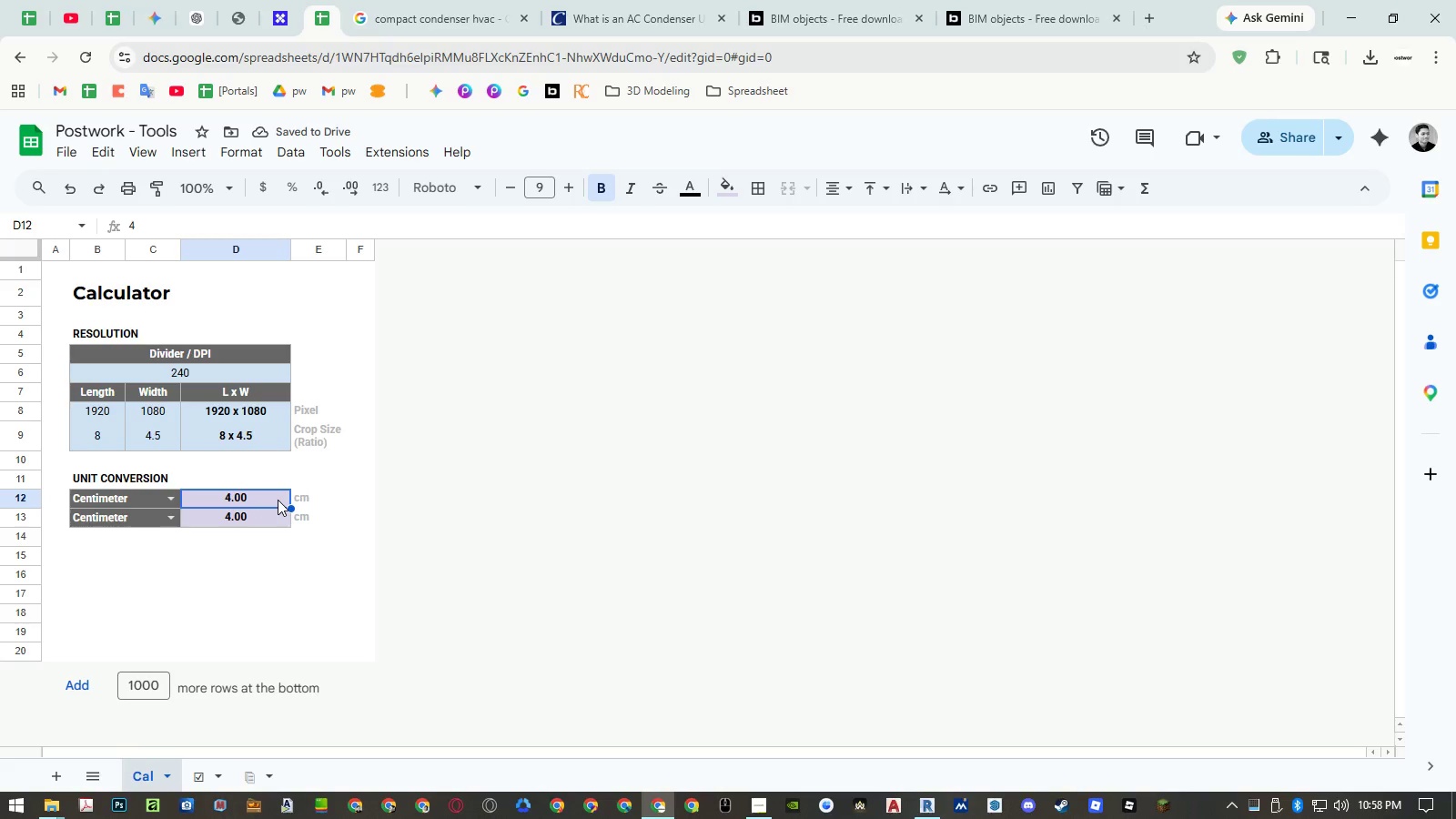 
key(Numpad6)
 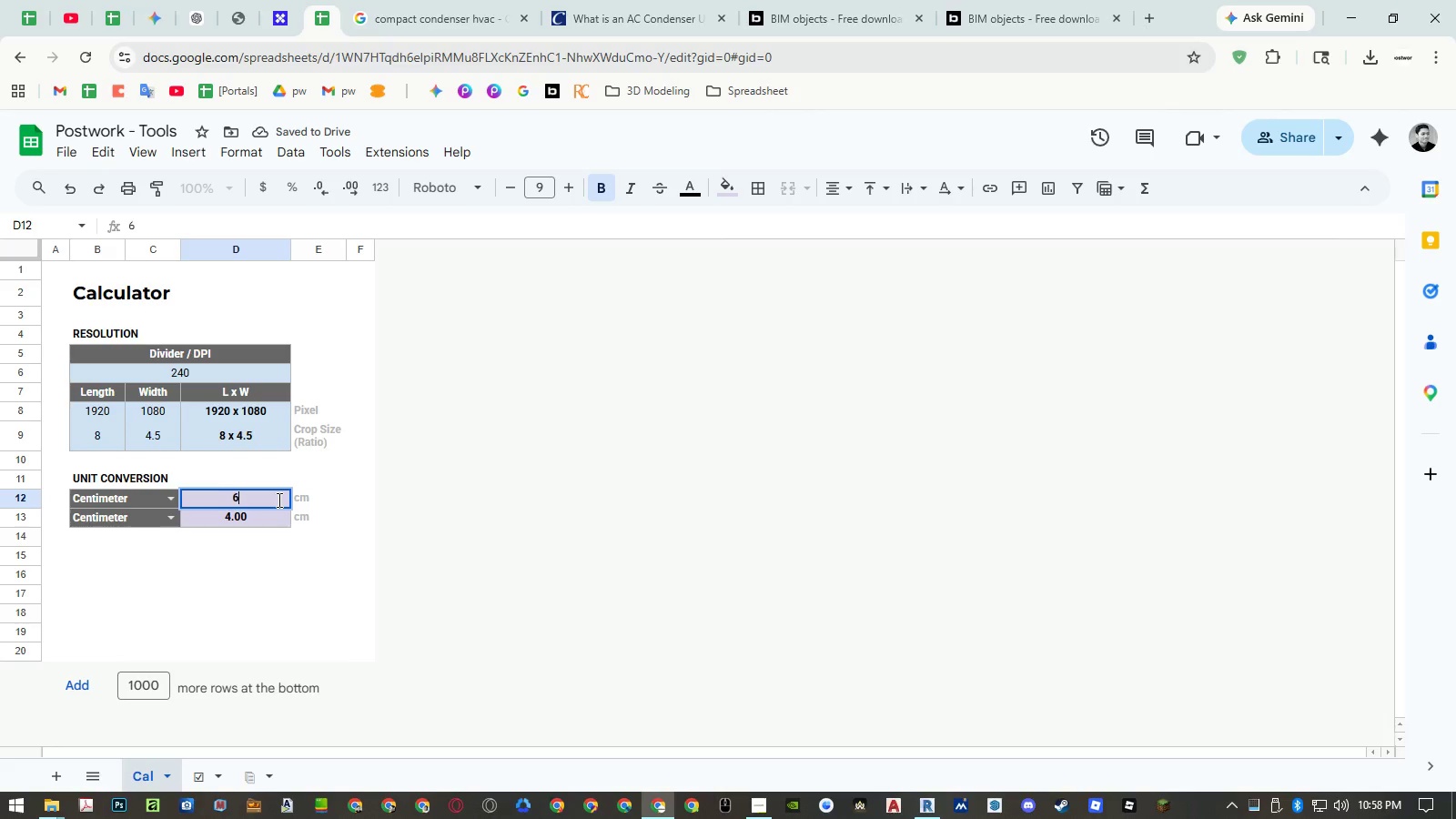 
key(Numpad0)
 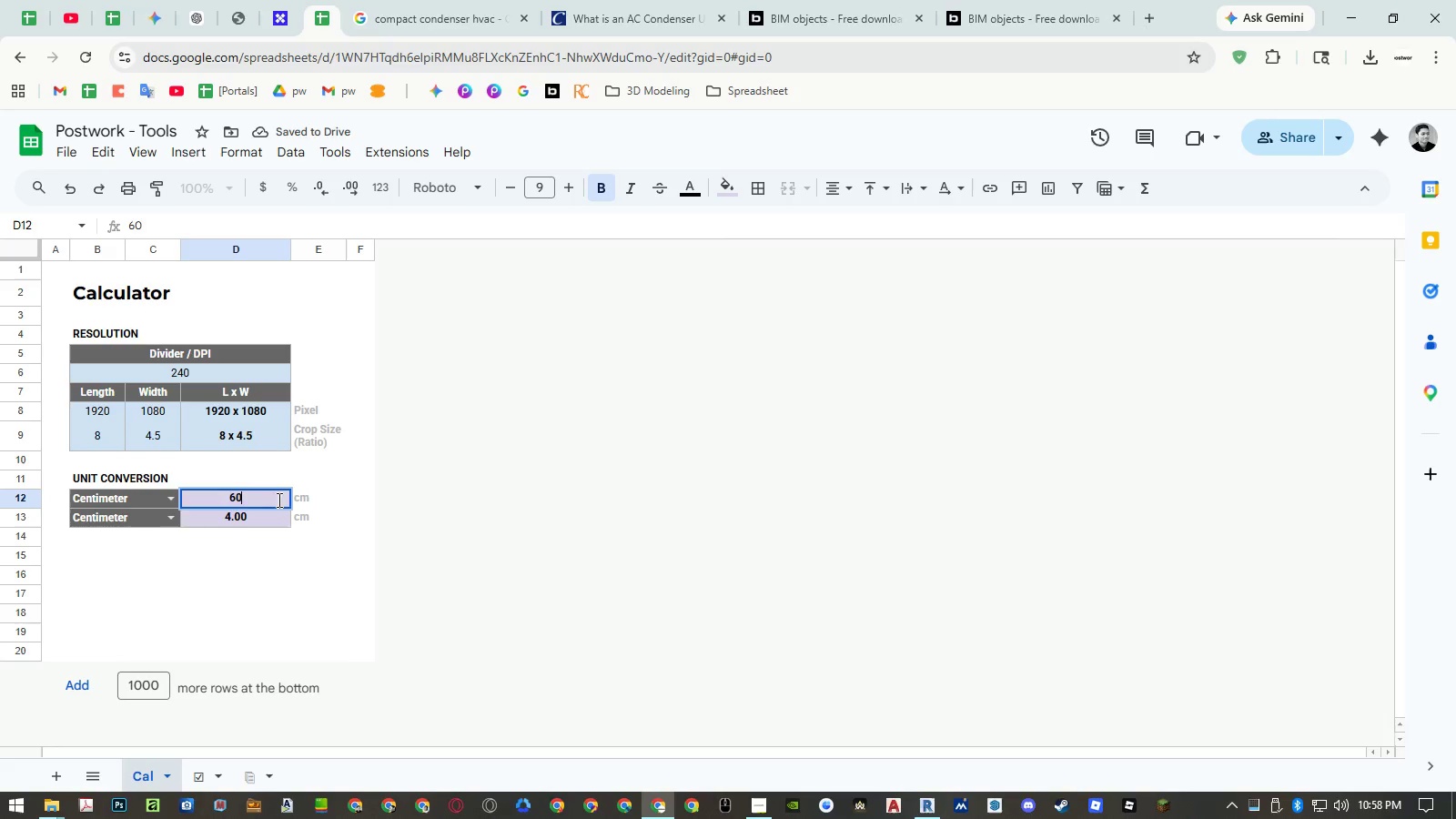 
key(NumpadEnter)
 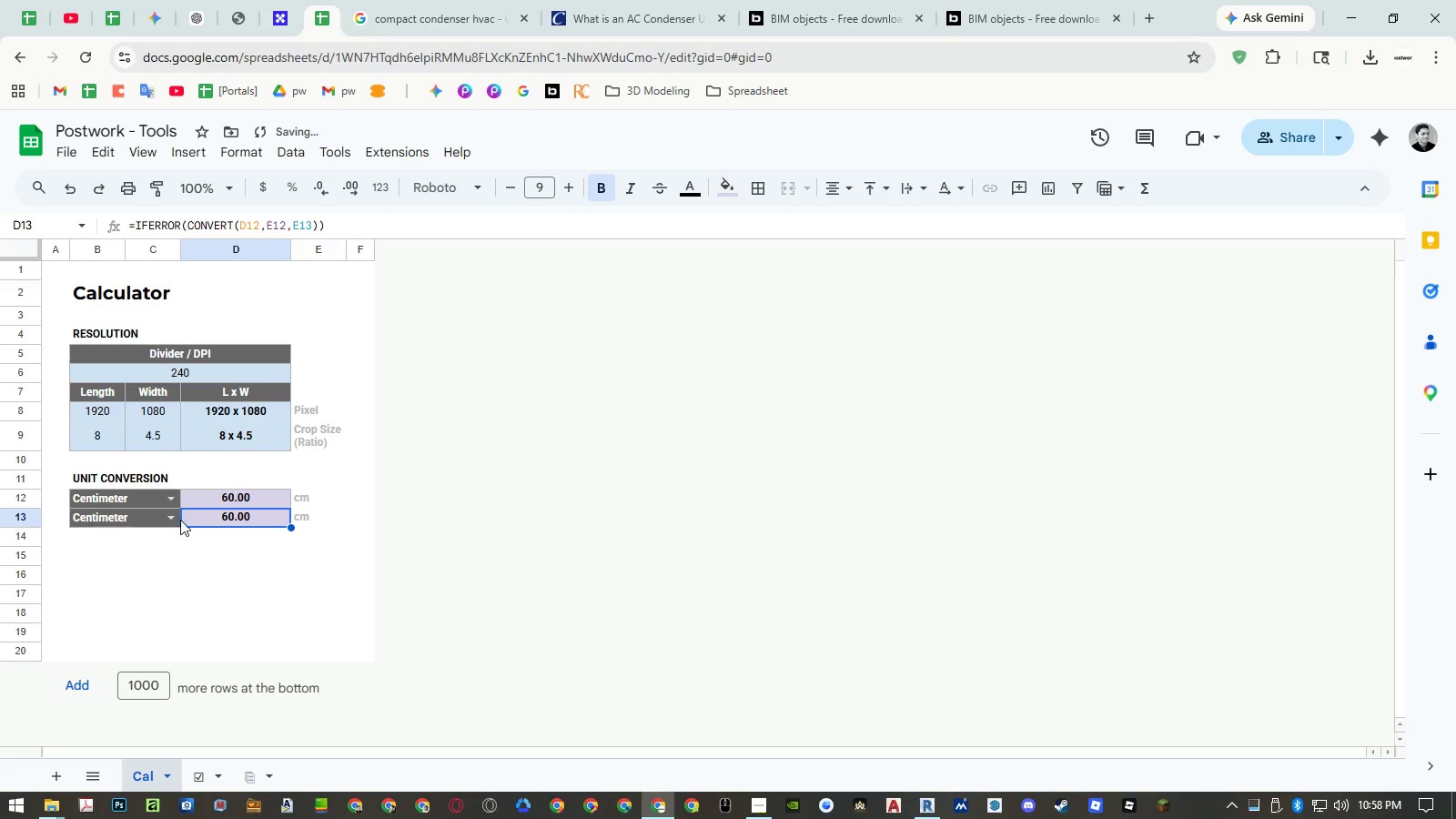 
left_click([170, 521])
 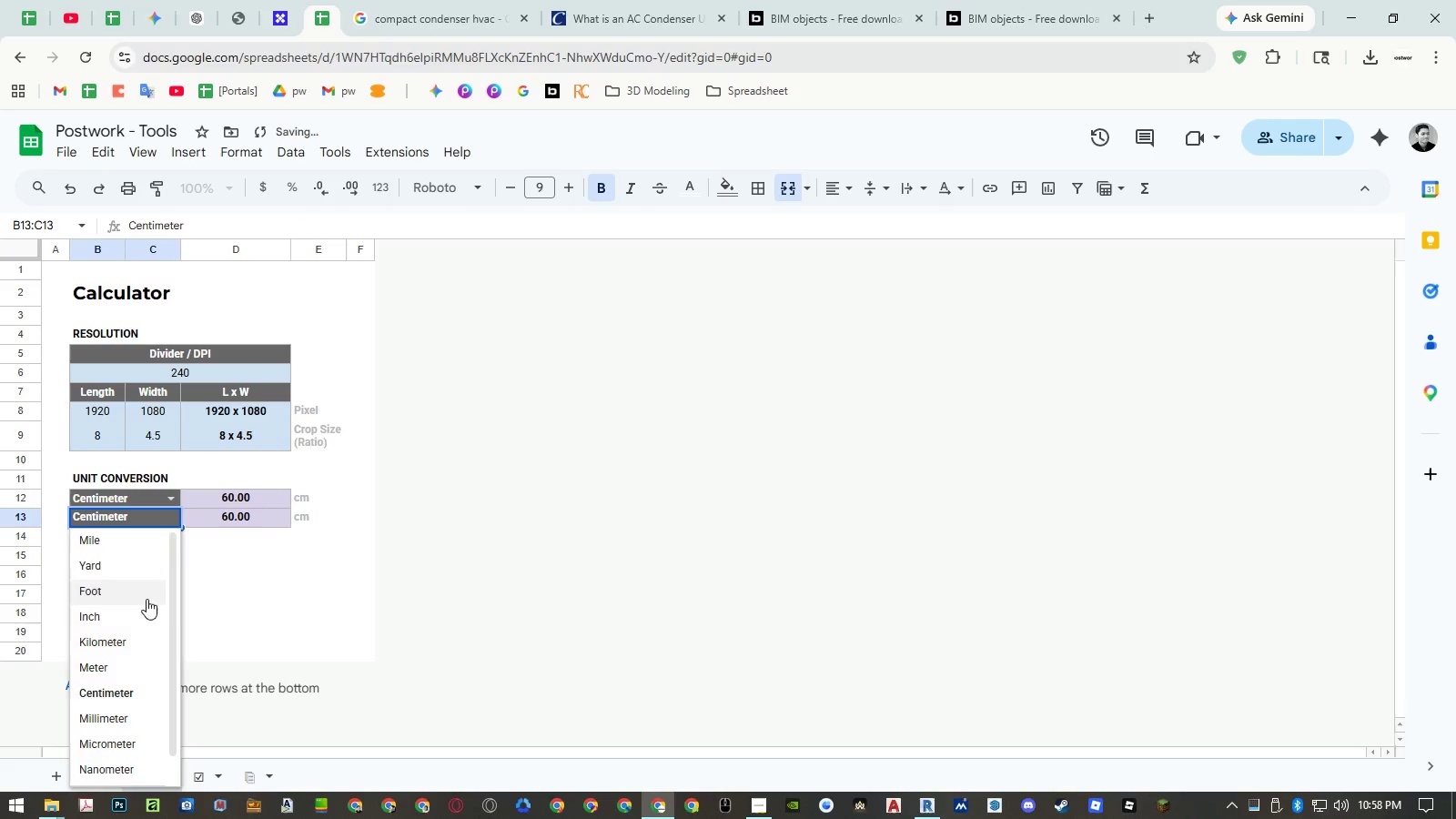 
left_click([142, 616])
 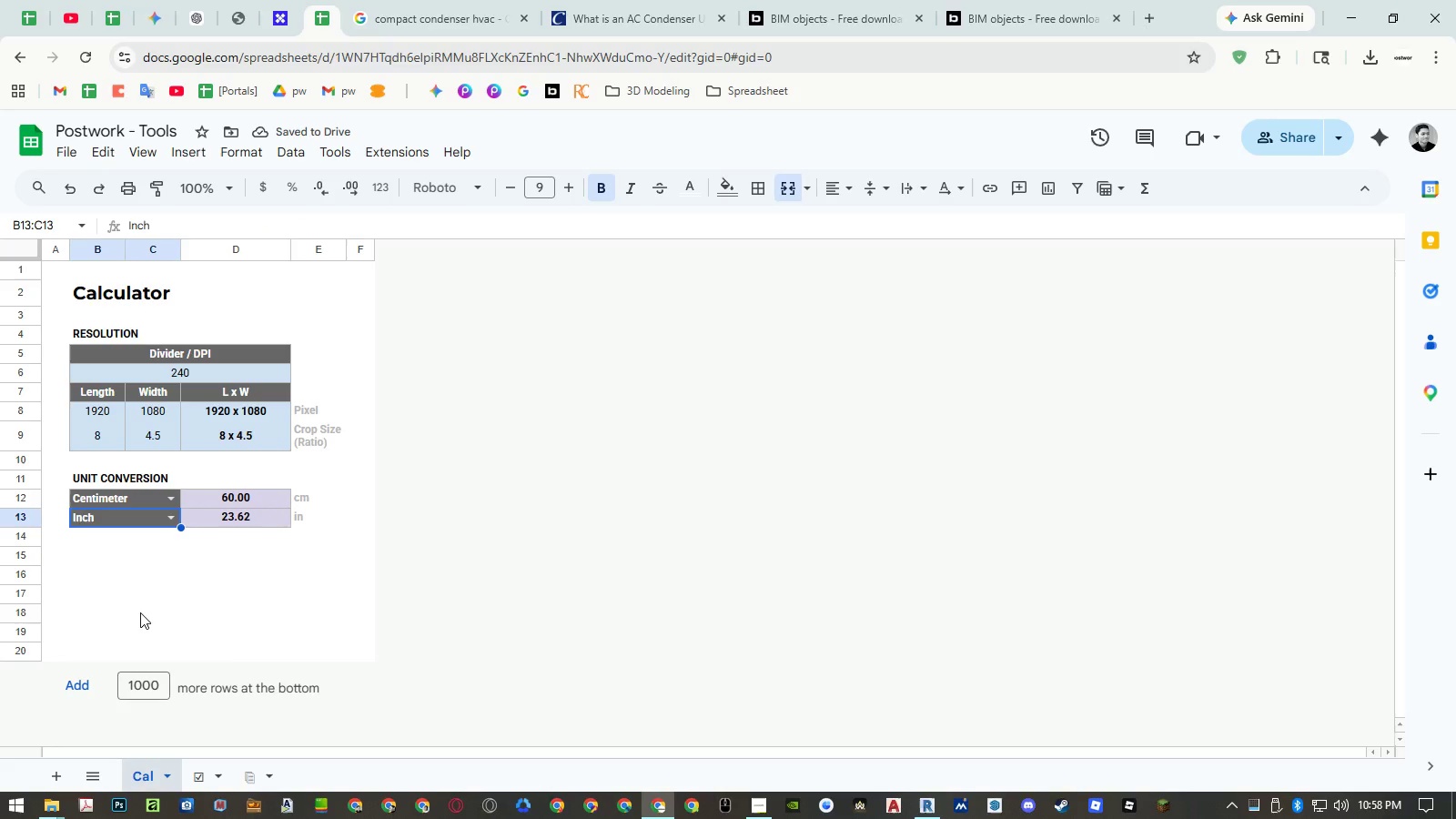 
wait(8.55)
 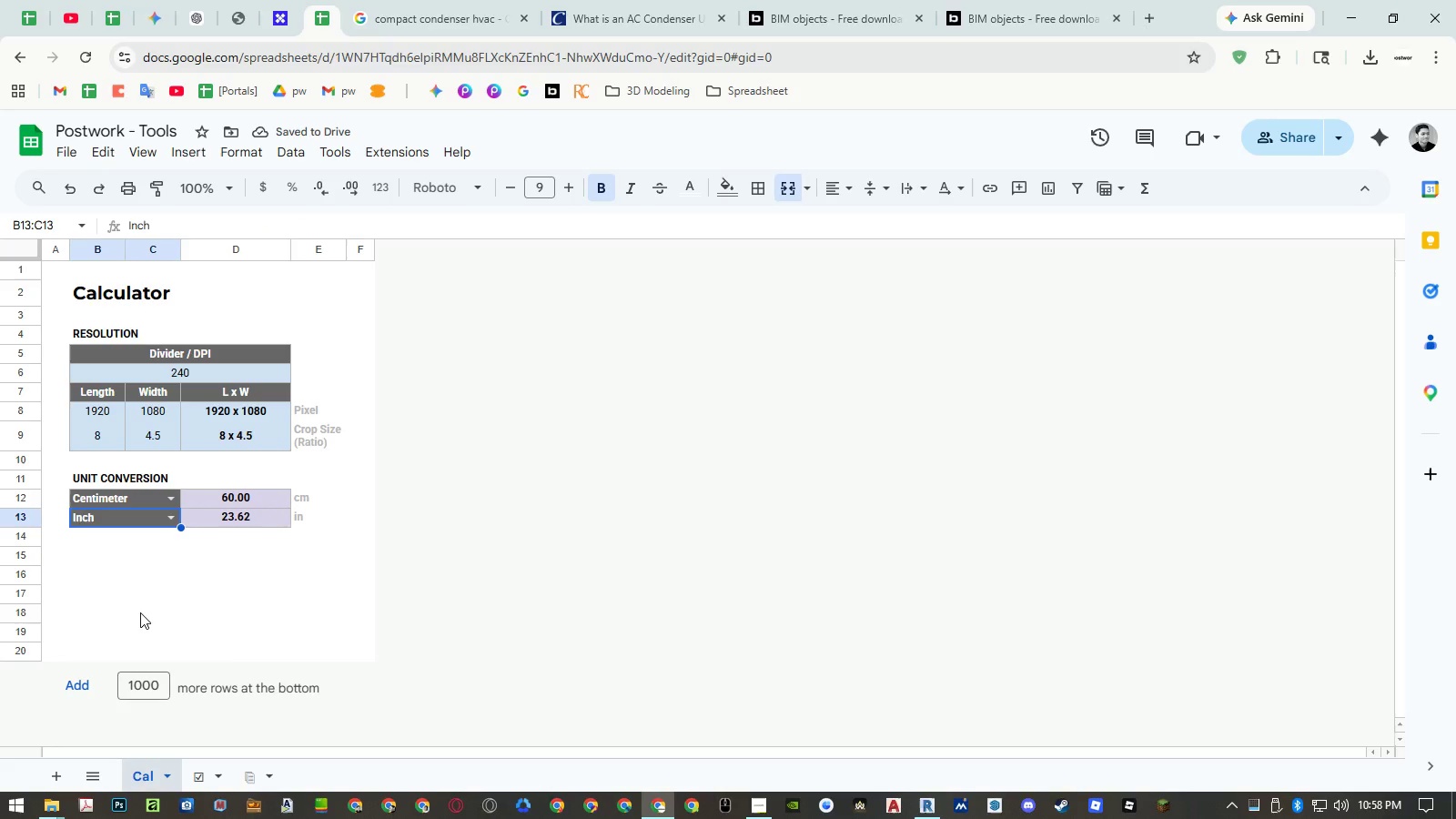 
left_click([169, 521])
 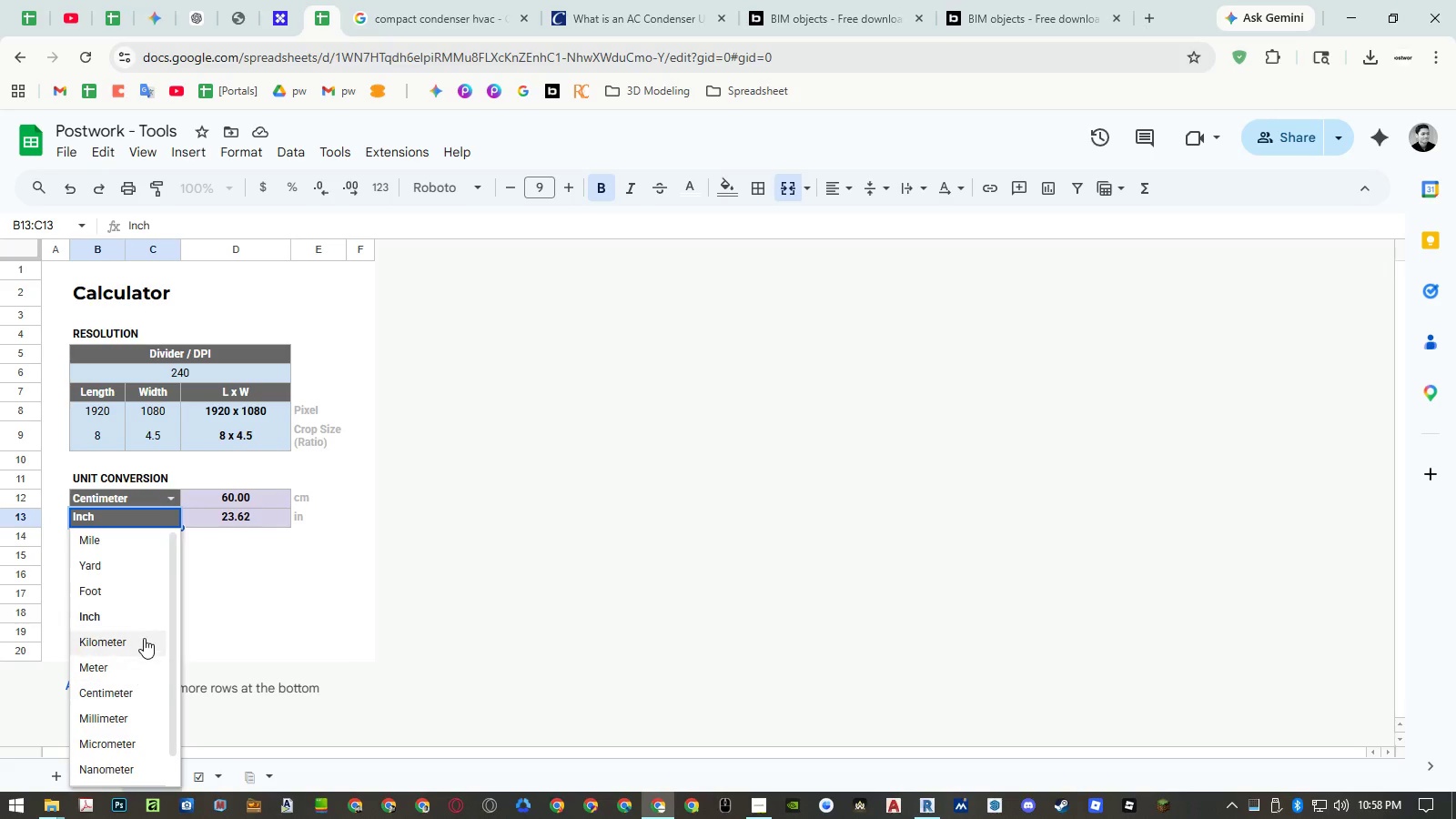 
left_click([144, 593])
 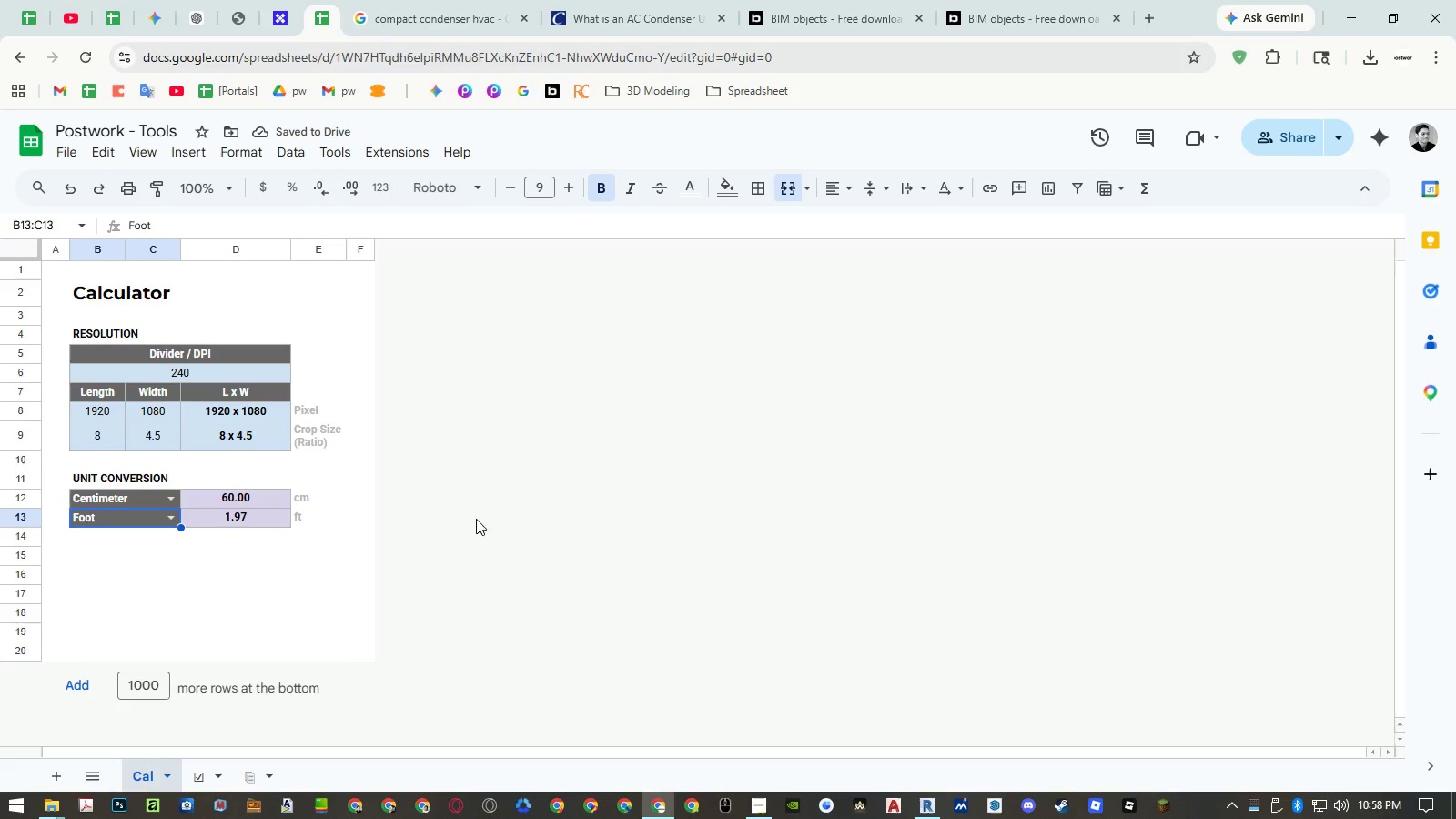 
wait(5.92)
 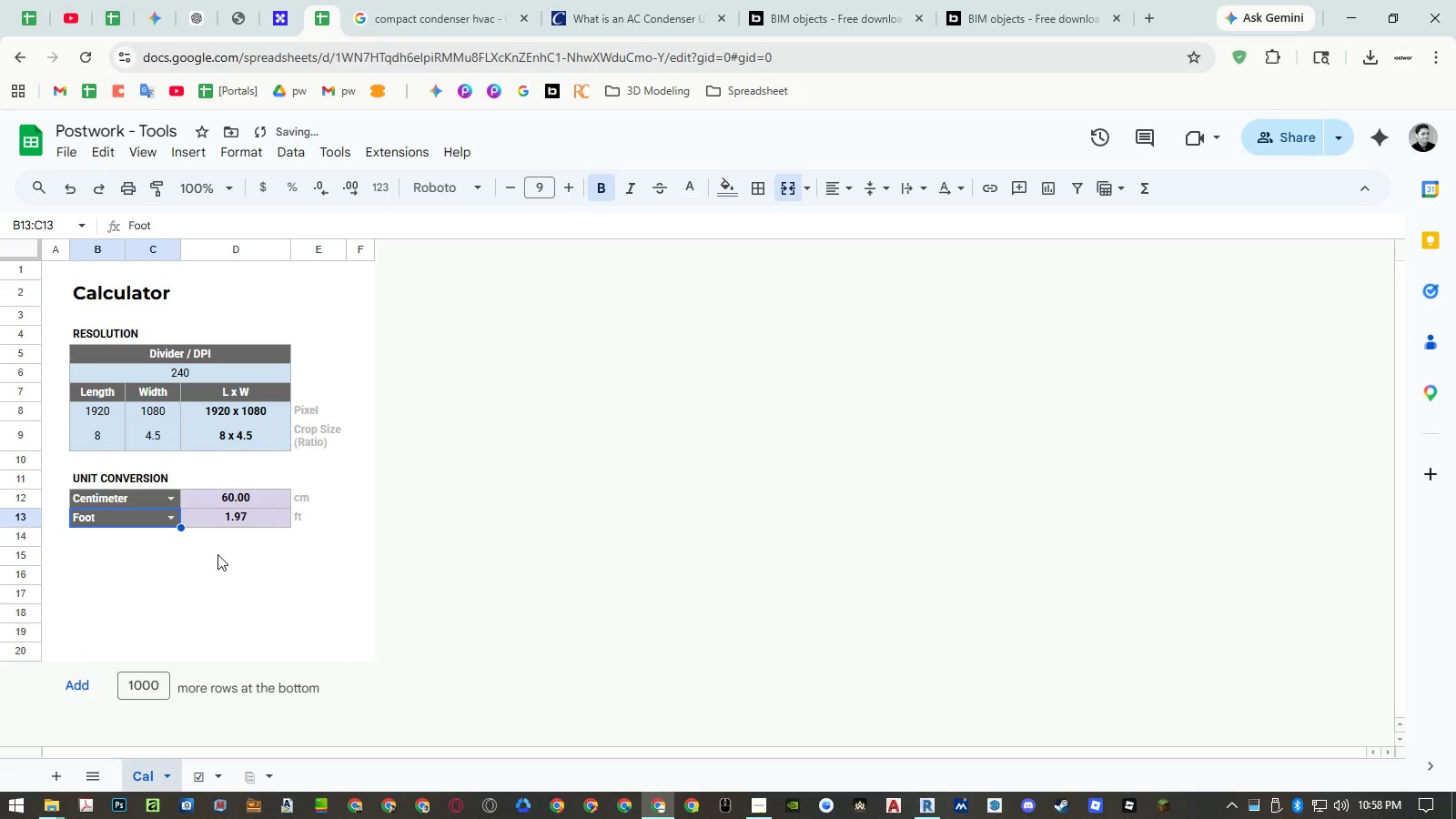 
left_click([934, 804])
 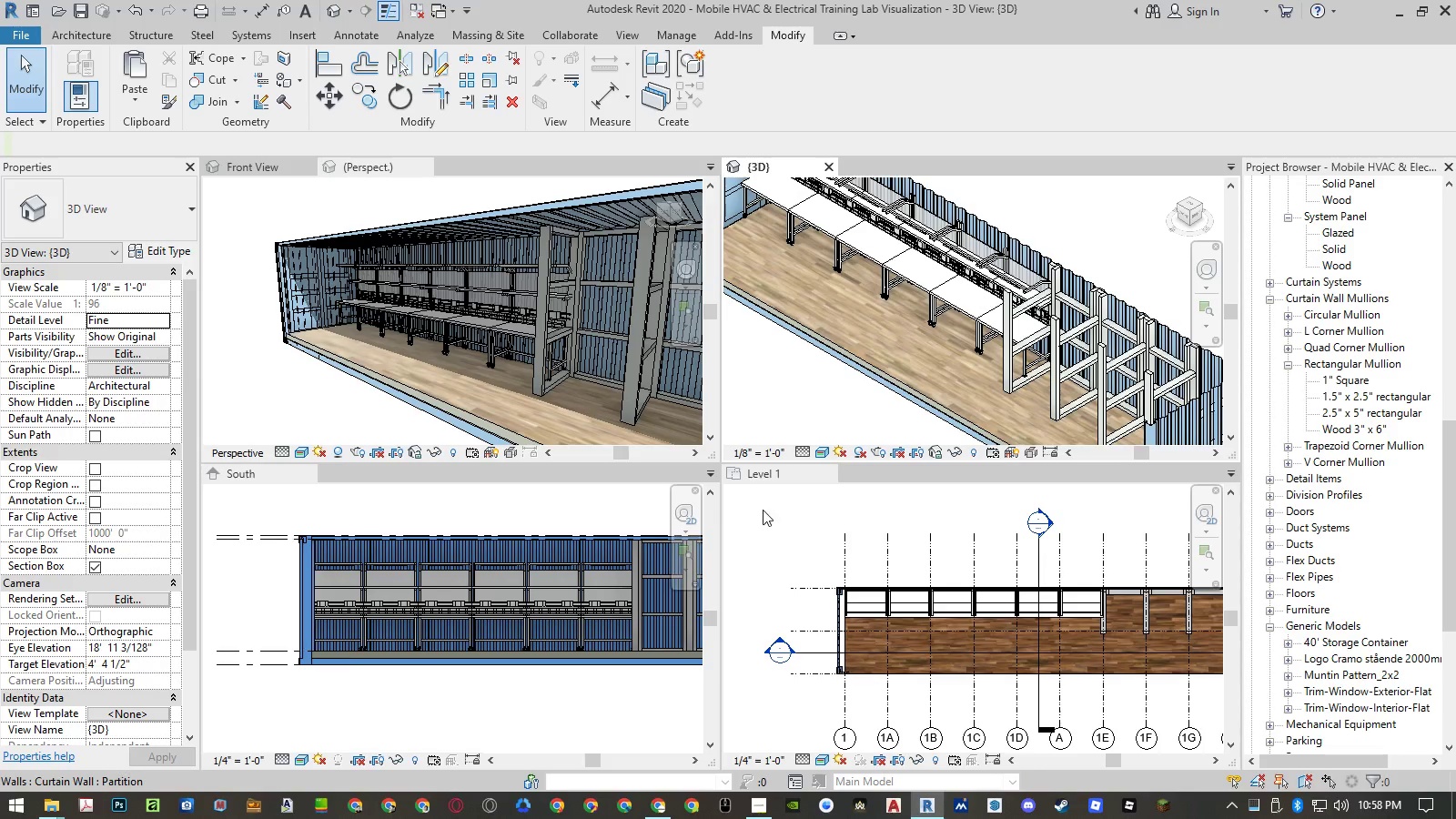 
left_click([778, 503])
 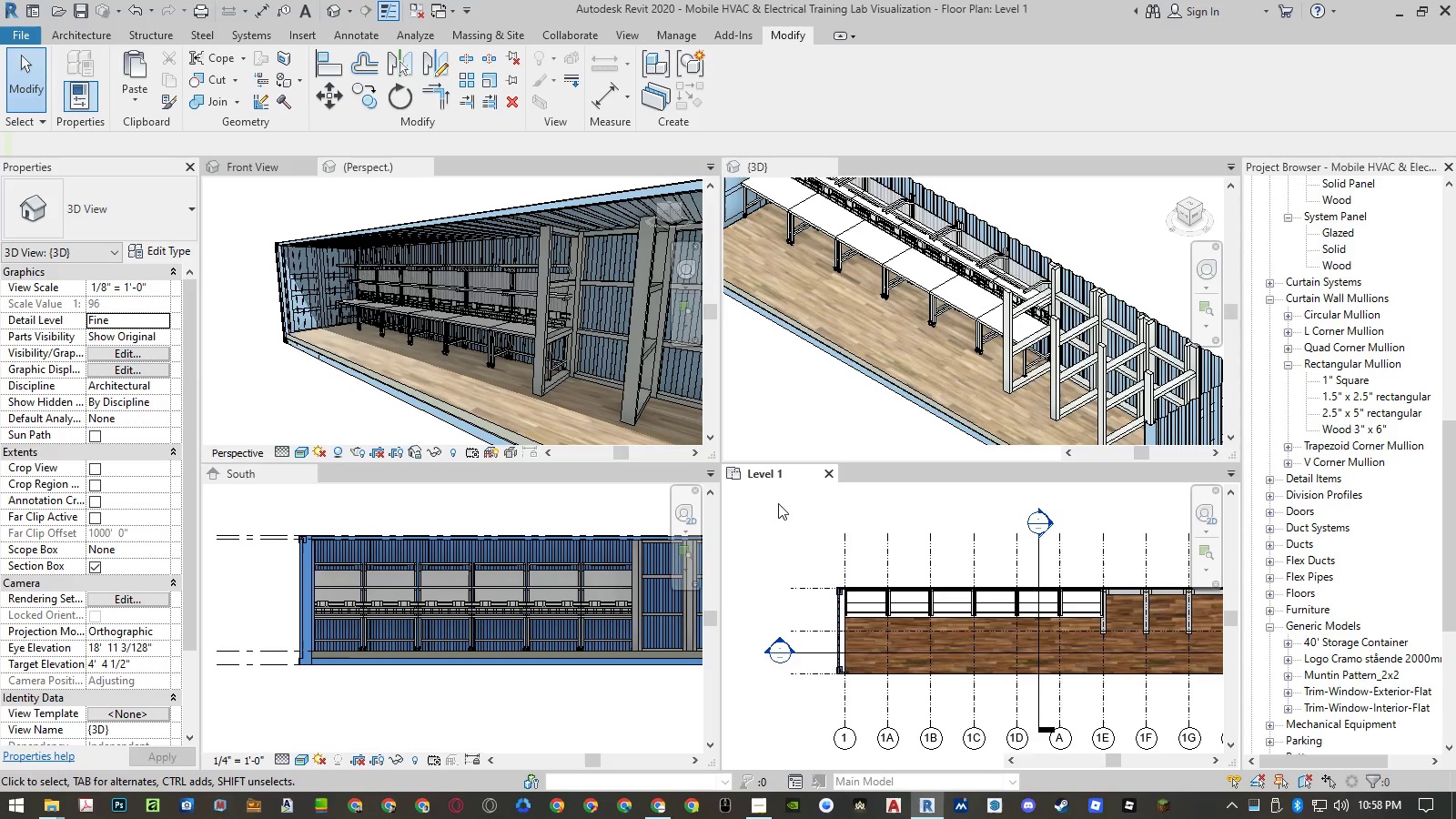 
scroll: coordinate [779, 504], scroll_direction: down, amount: 4.0
 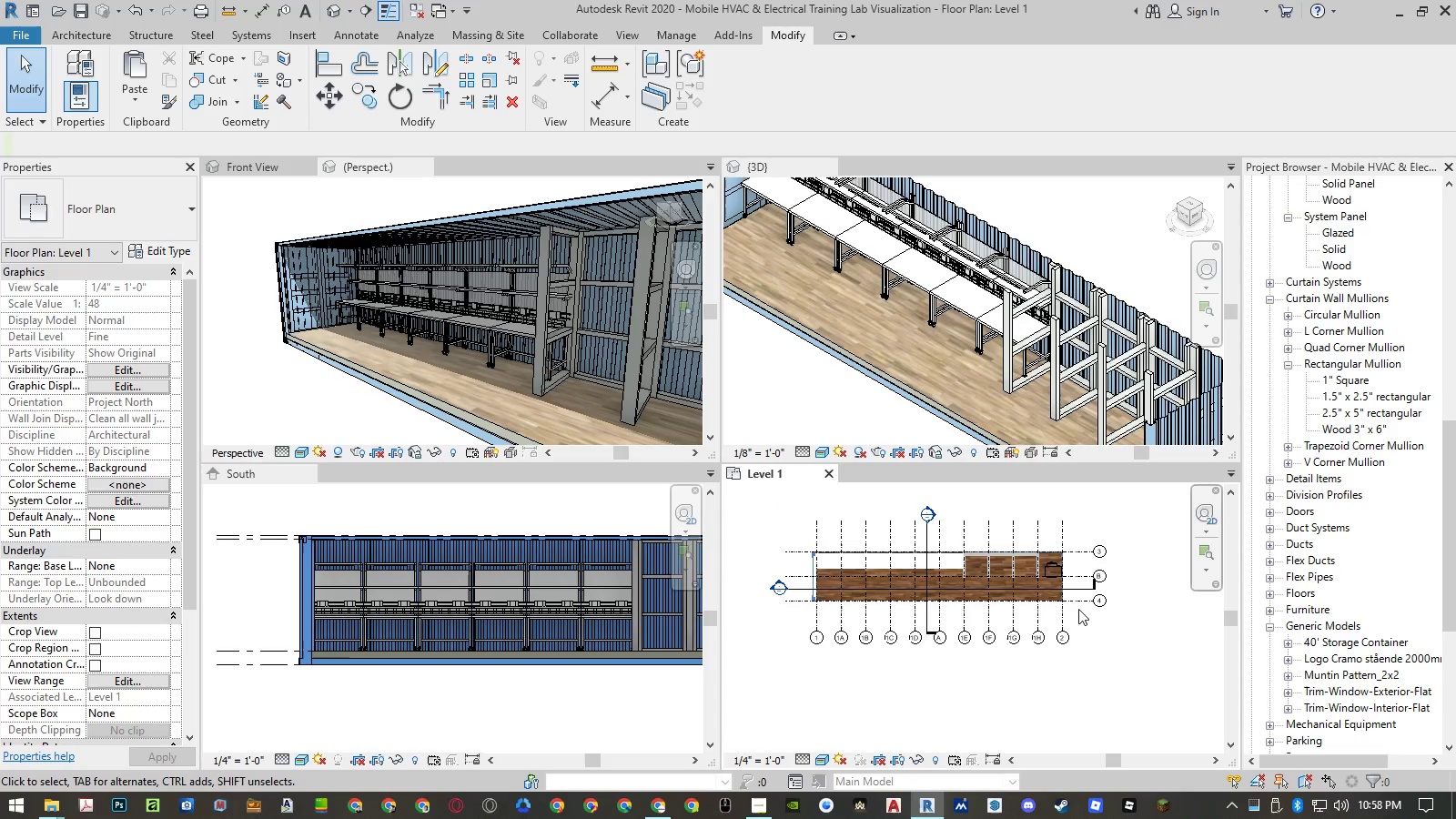 
scroll: coordinate [908, 522], scroll_direction: up, amount: 9.0
 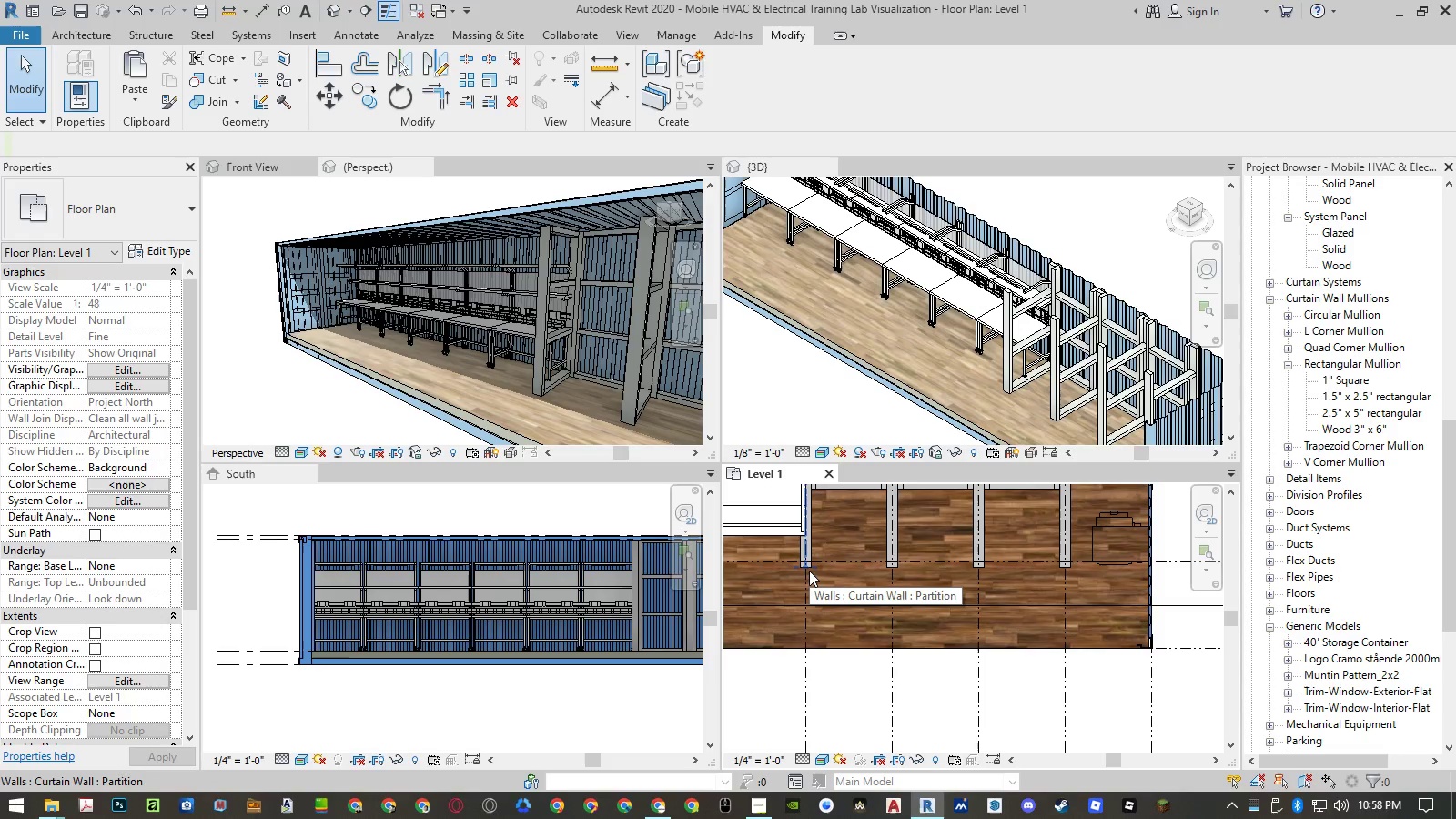 
left_click([809, 571])
 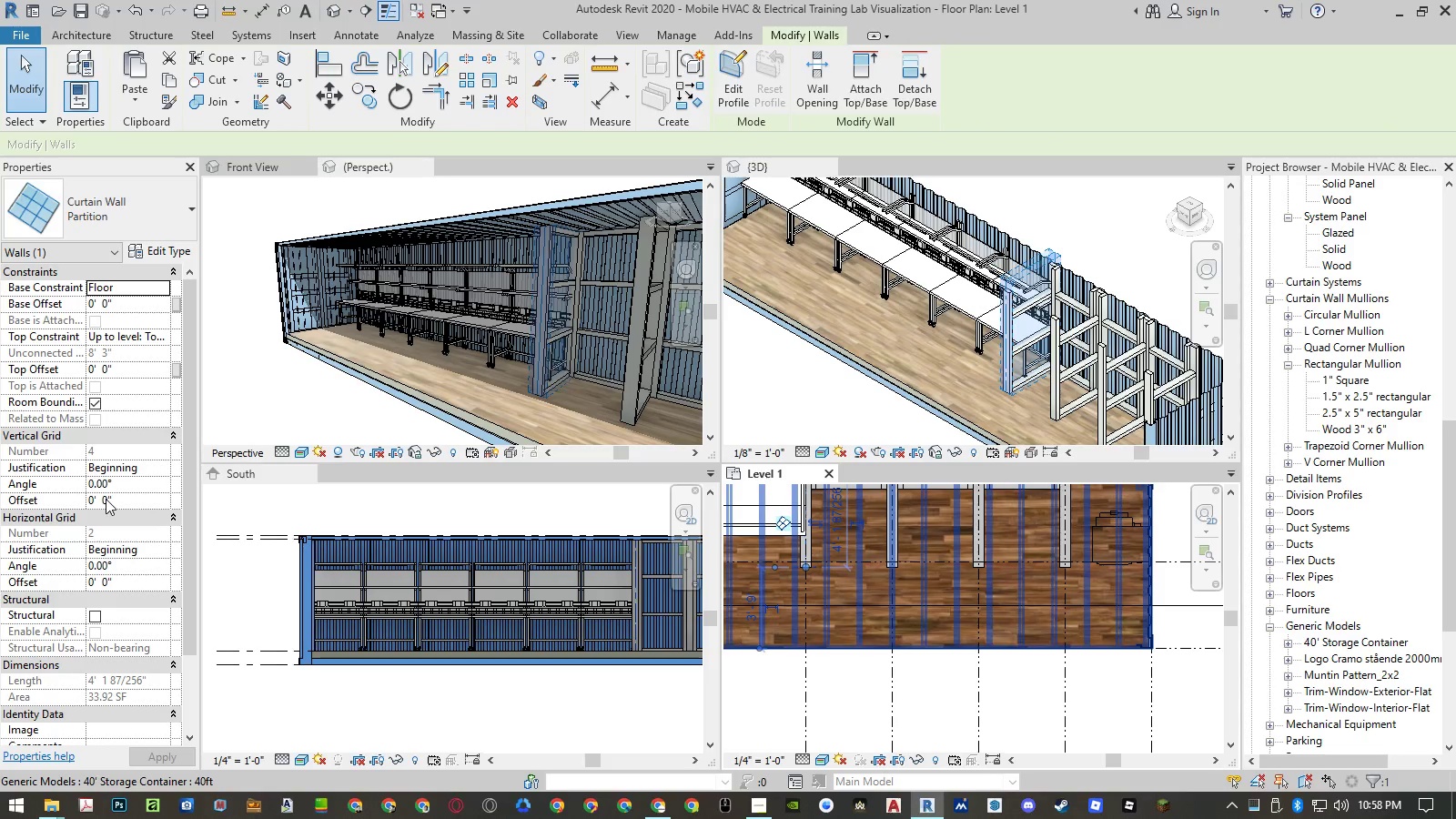 
scroll: coordinate [127, 521], scroll_direction: none, amount: 0.0
 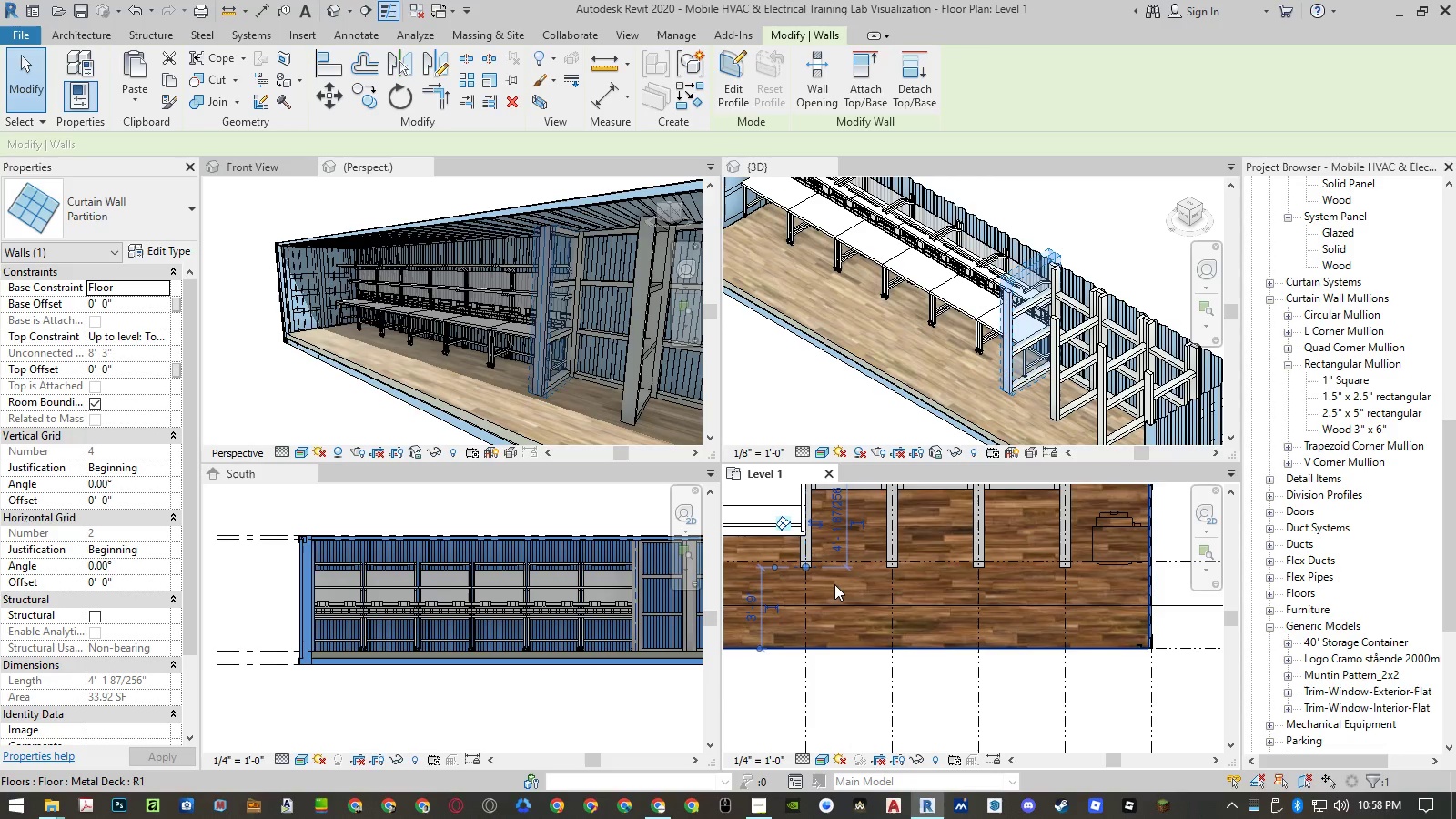 
left_click([833, 591])
 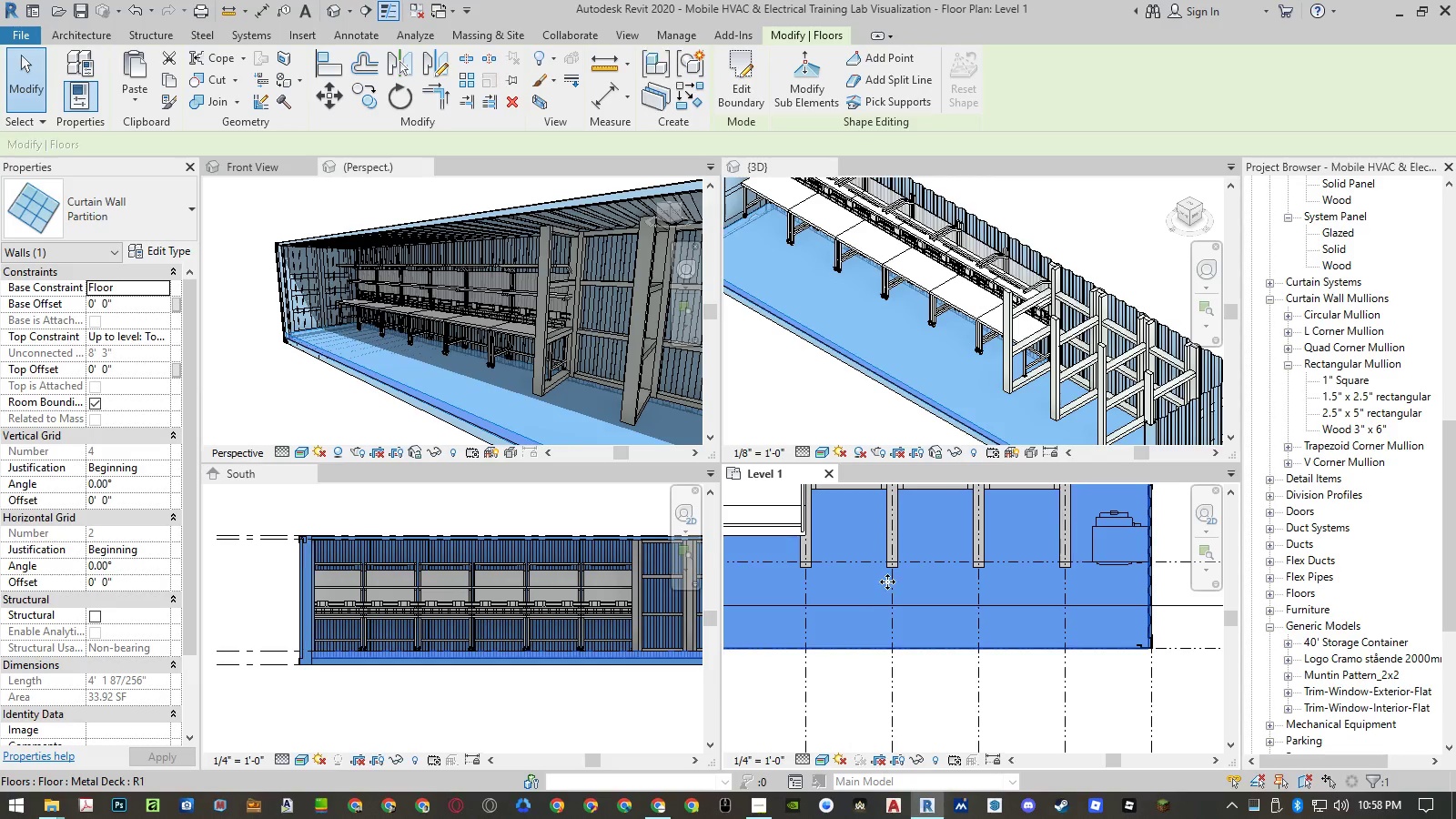 
scroll: coordinate [863, 578], scroll_direction: down, amount: 4.0
 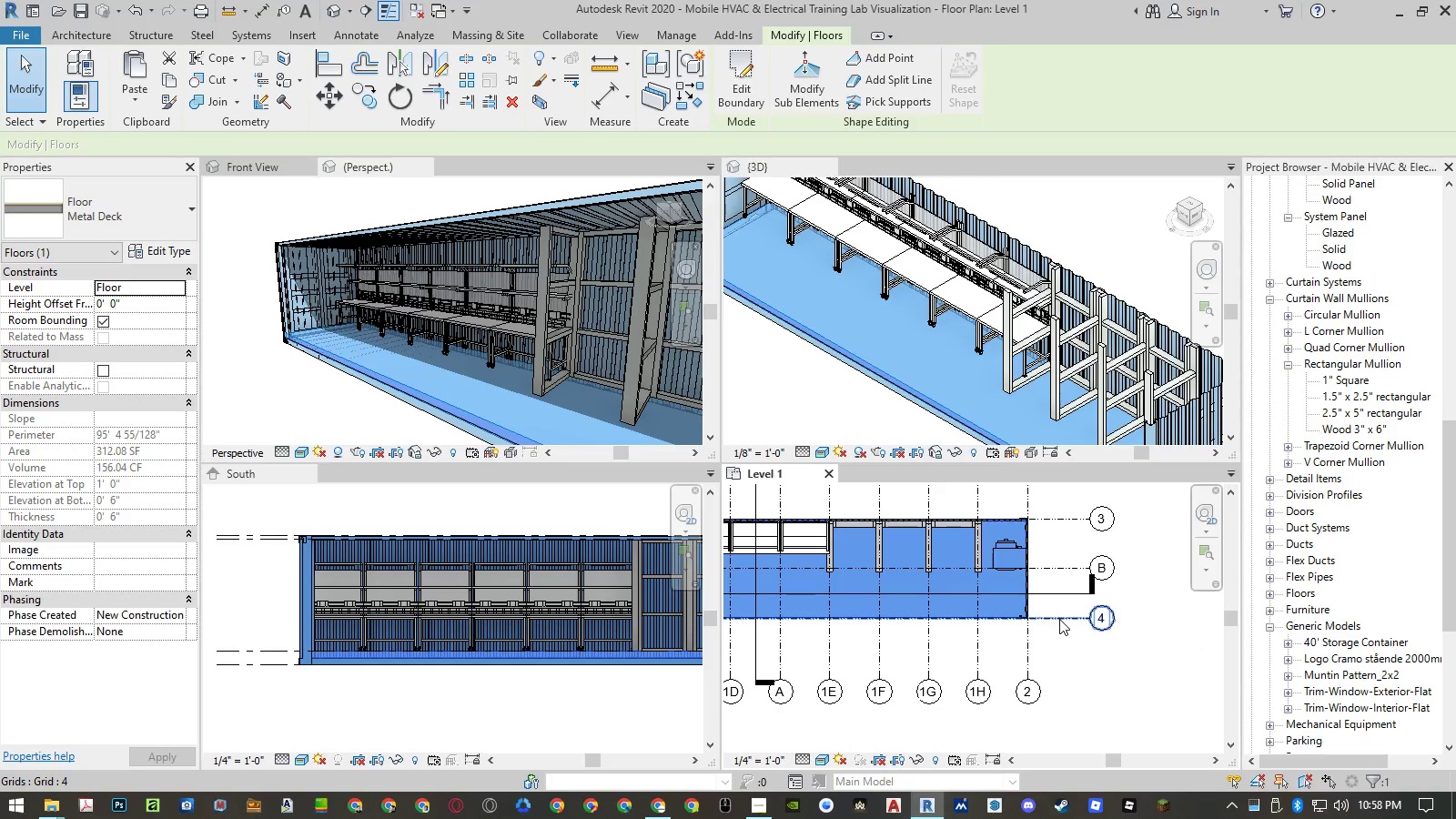 
left_click([1059, 619])
 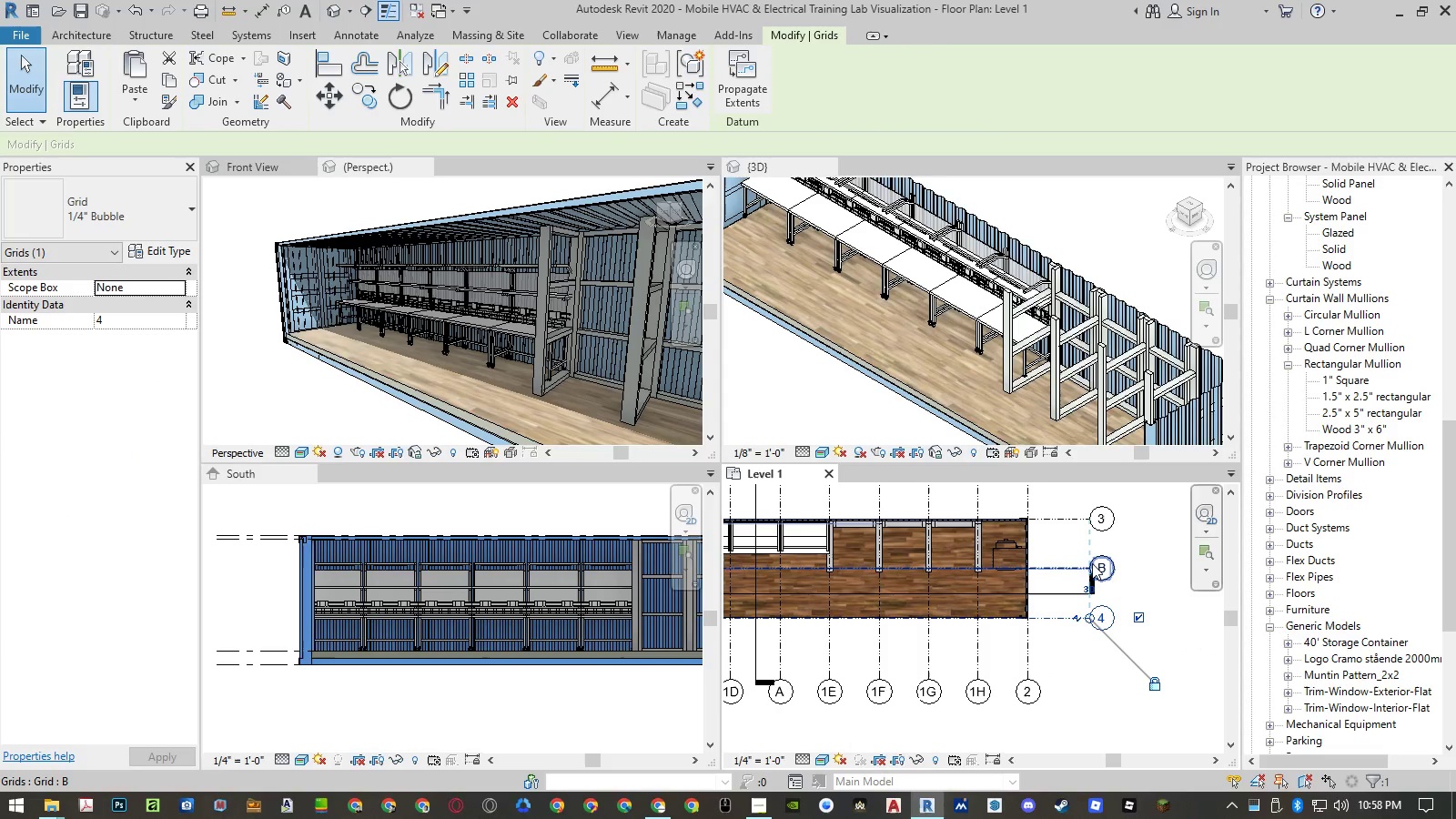 
scroll: coordinate [1089, 561], scroll_direction: up, amount: 1.0
 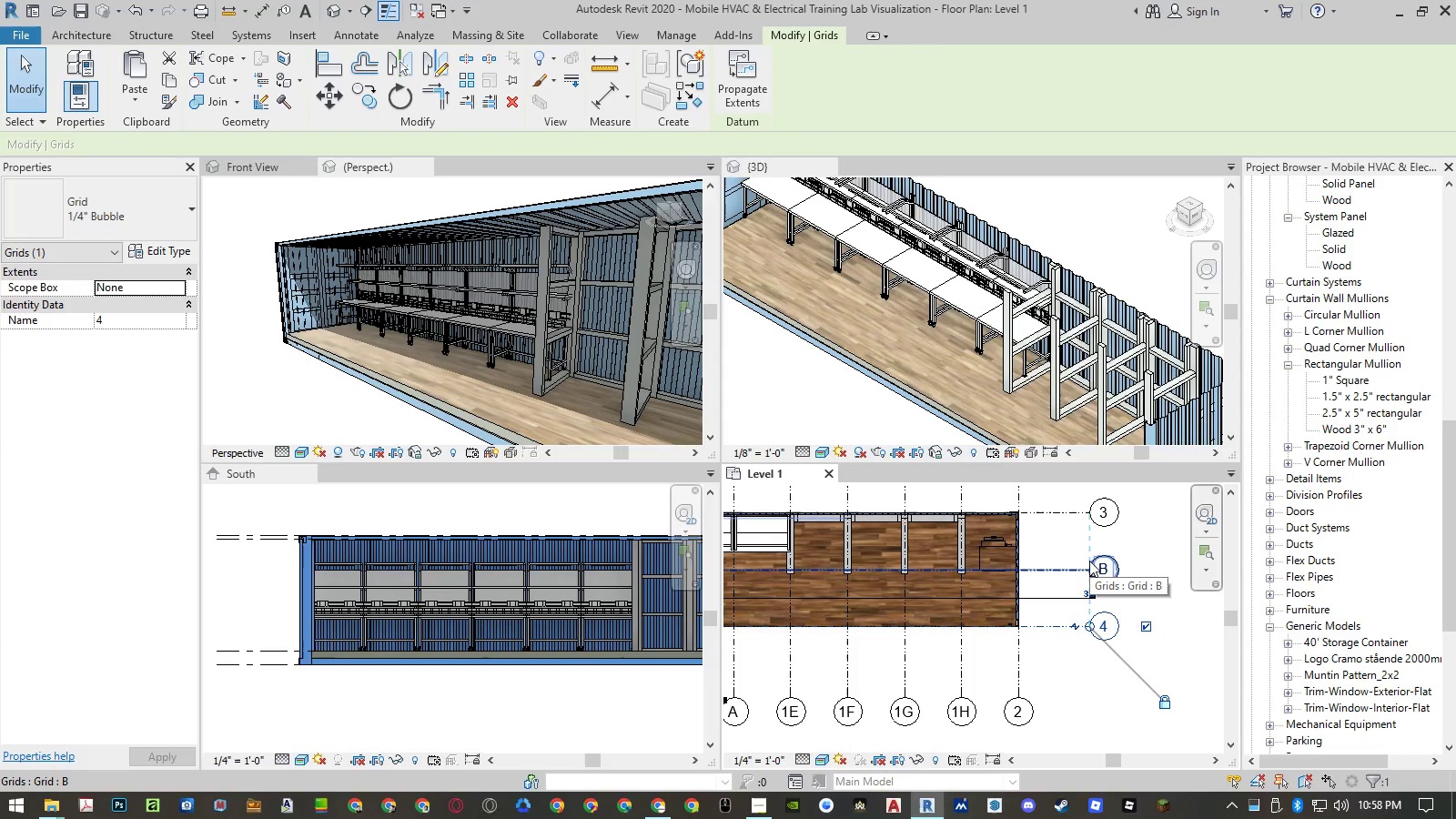 
type(co )
 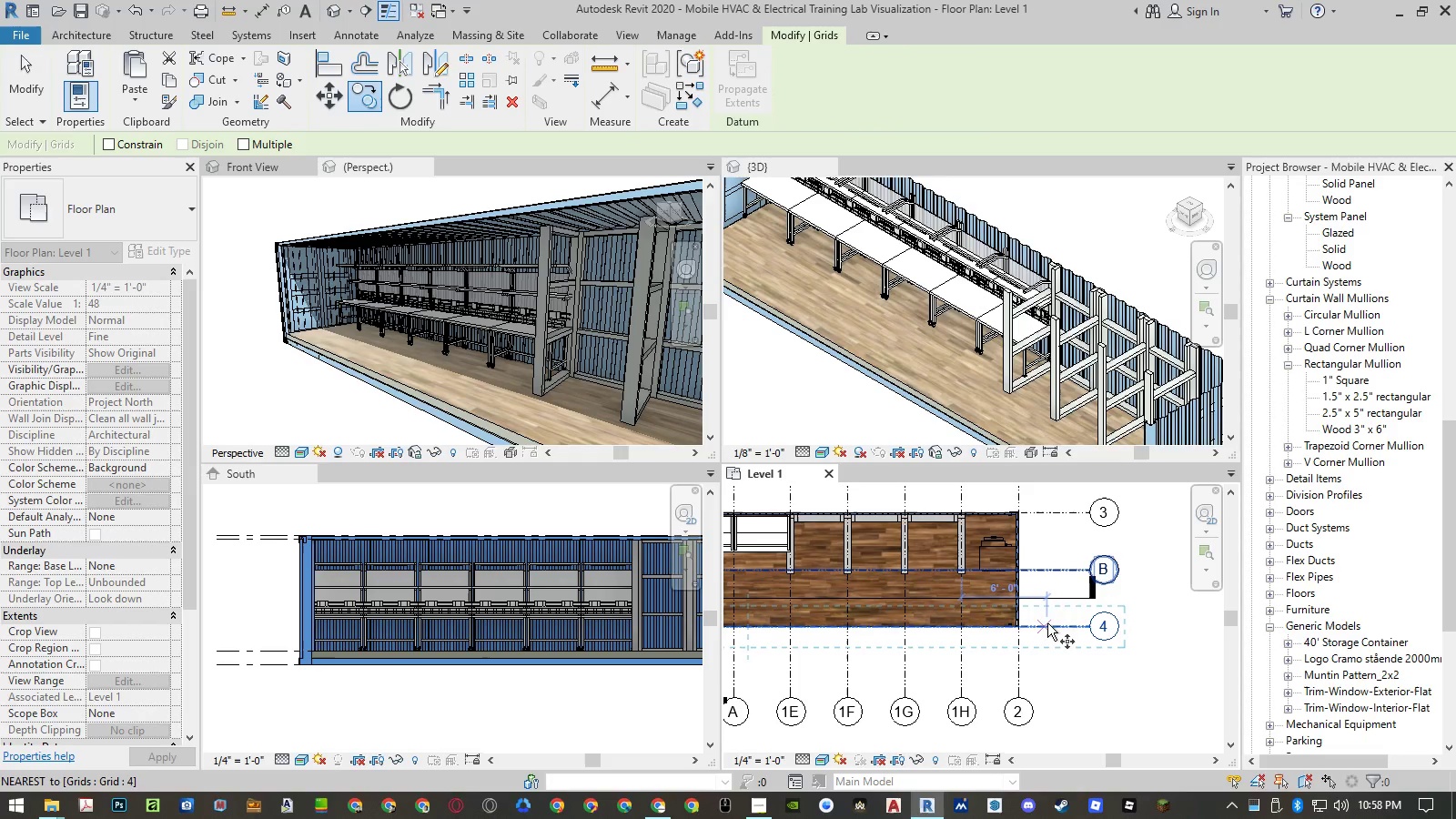 
left_click([1048, 624])
 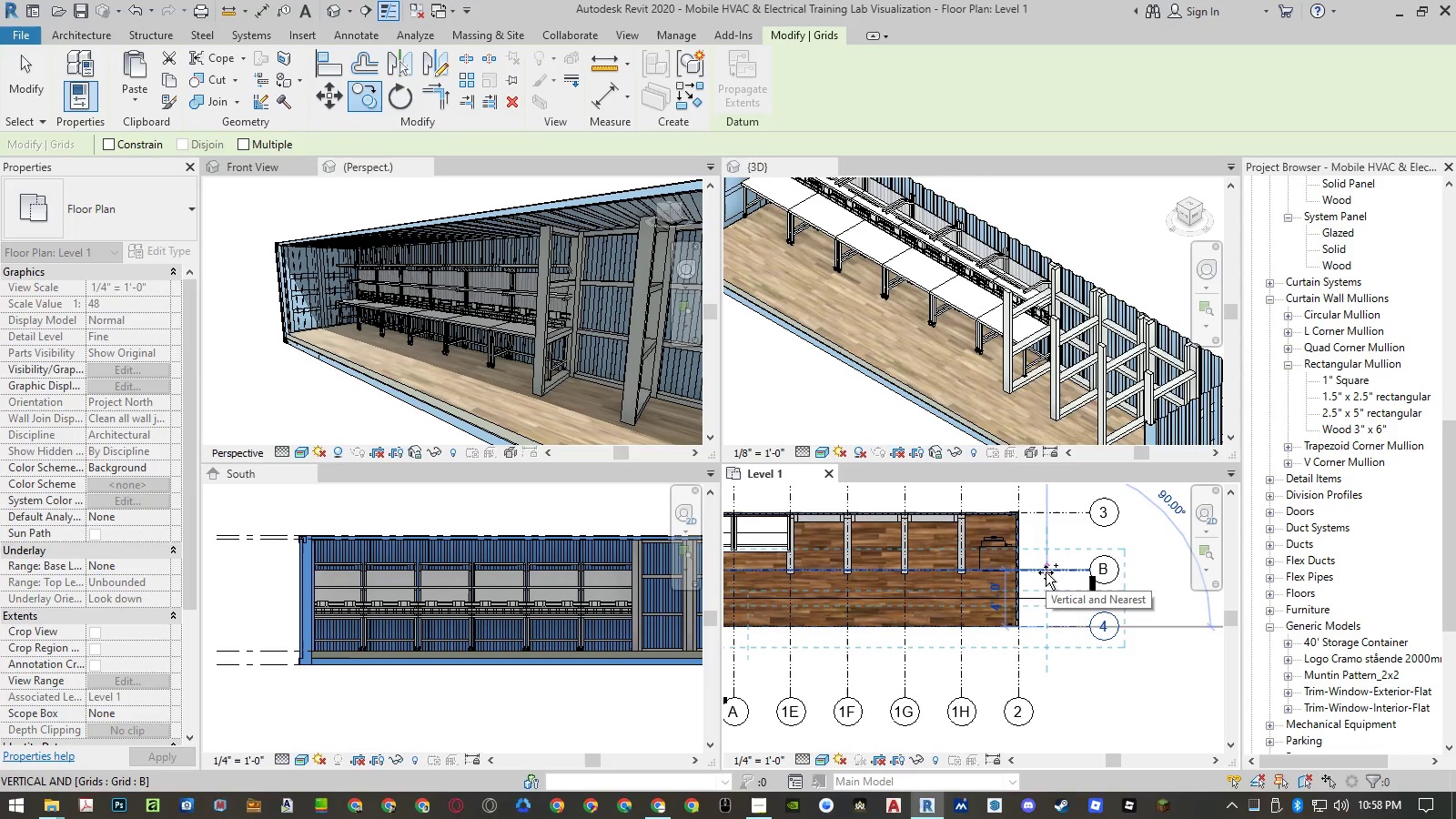 
key(Numpad2)
 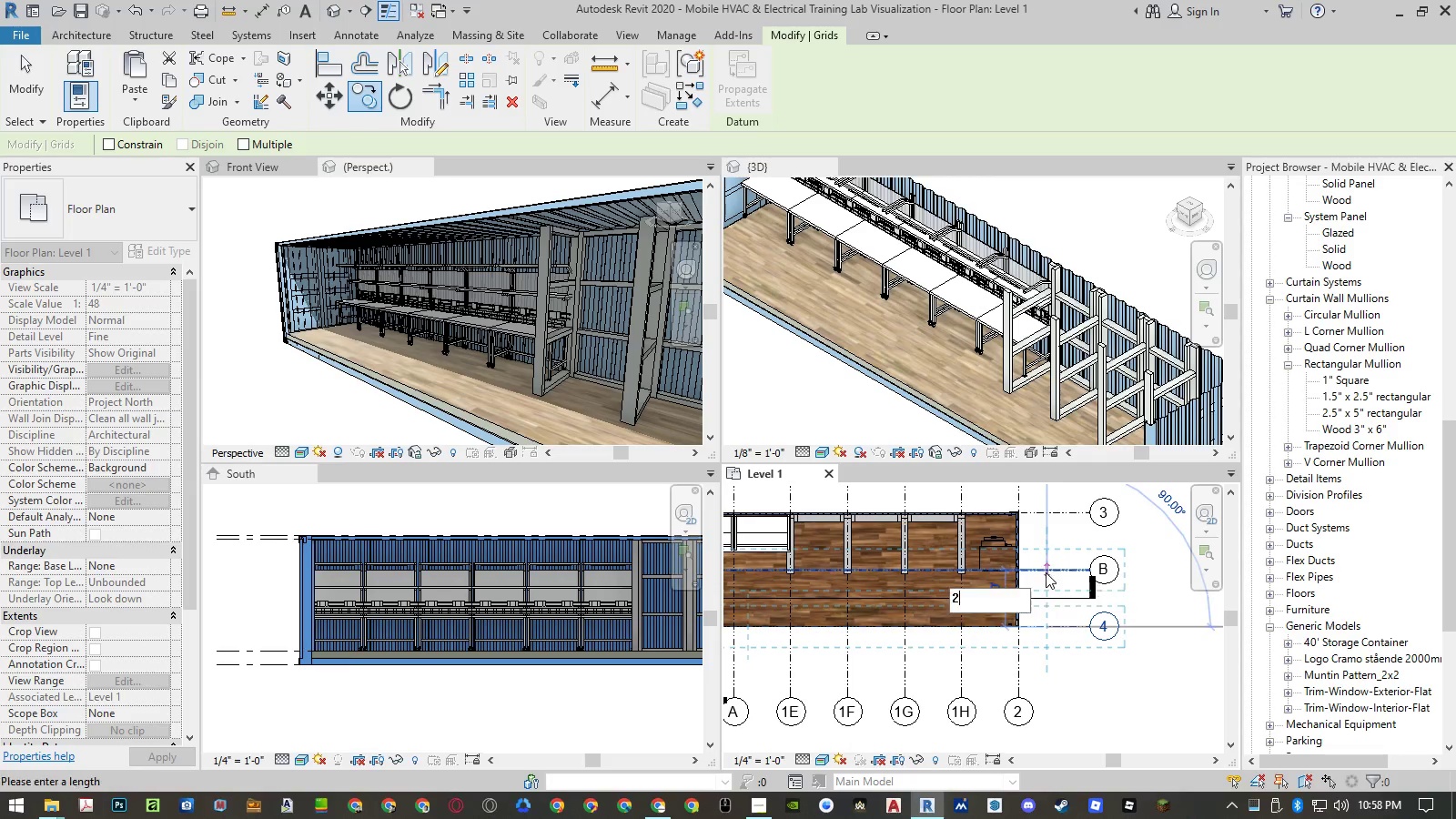 
key(NumpadEnter)
 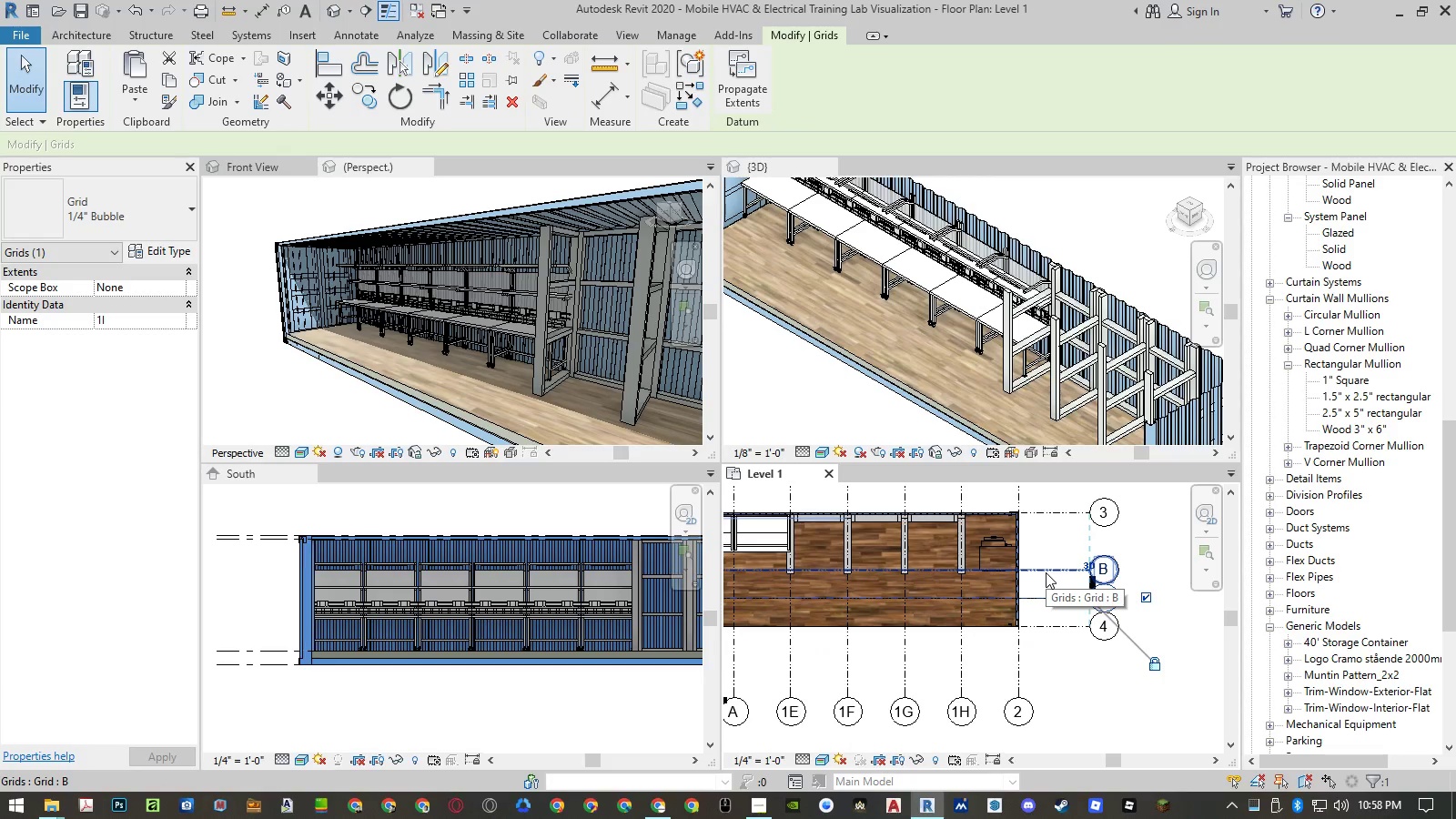 
key(Escape)
 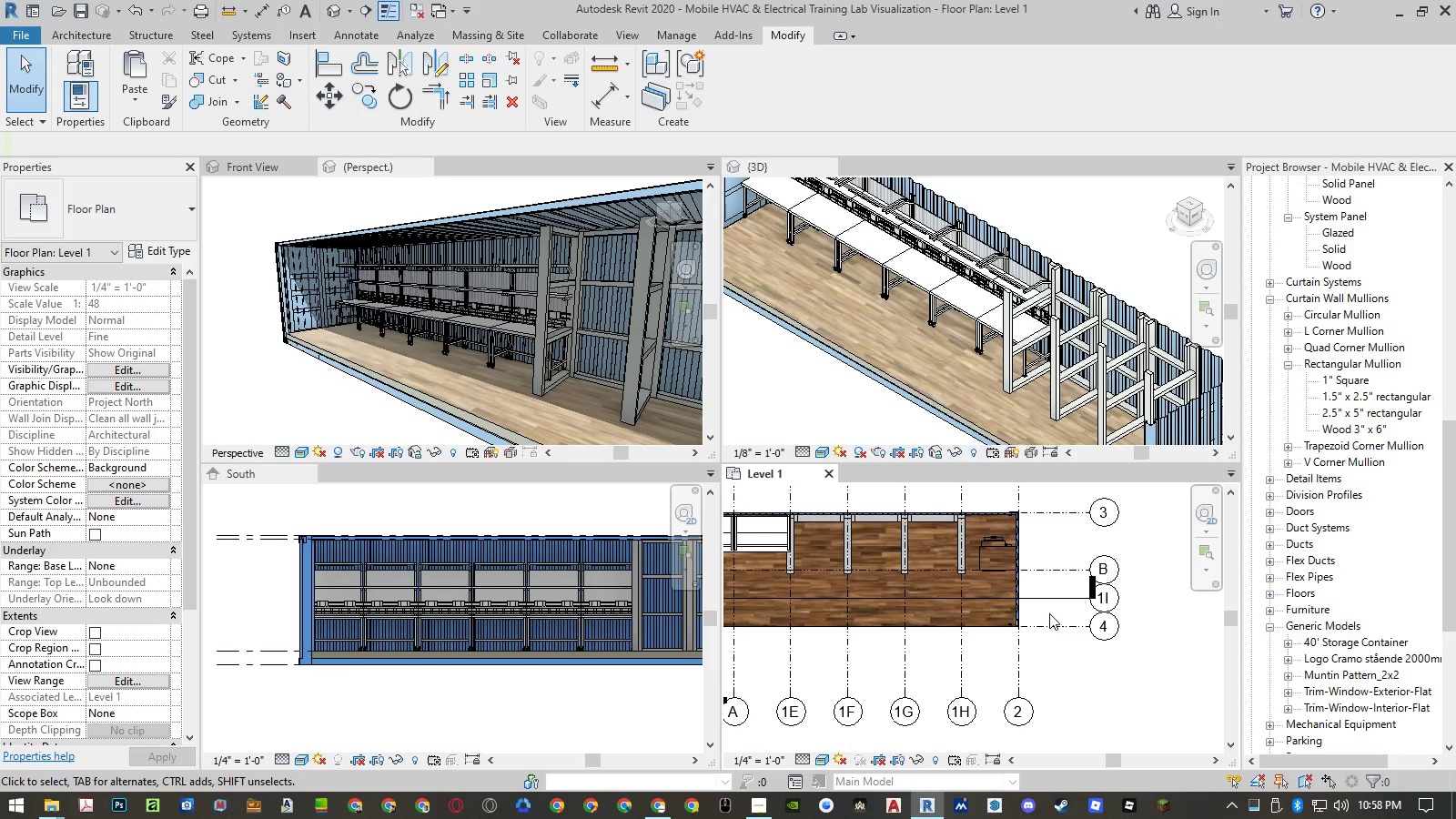 
key(Control+ControlLeft)
 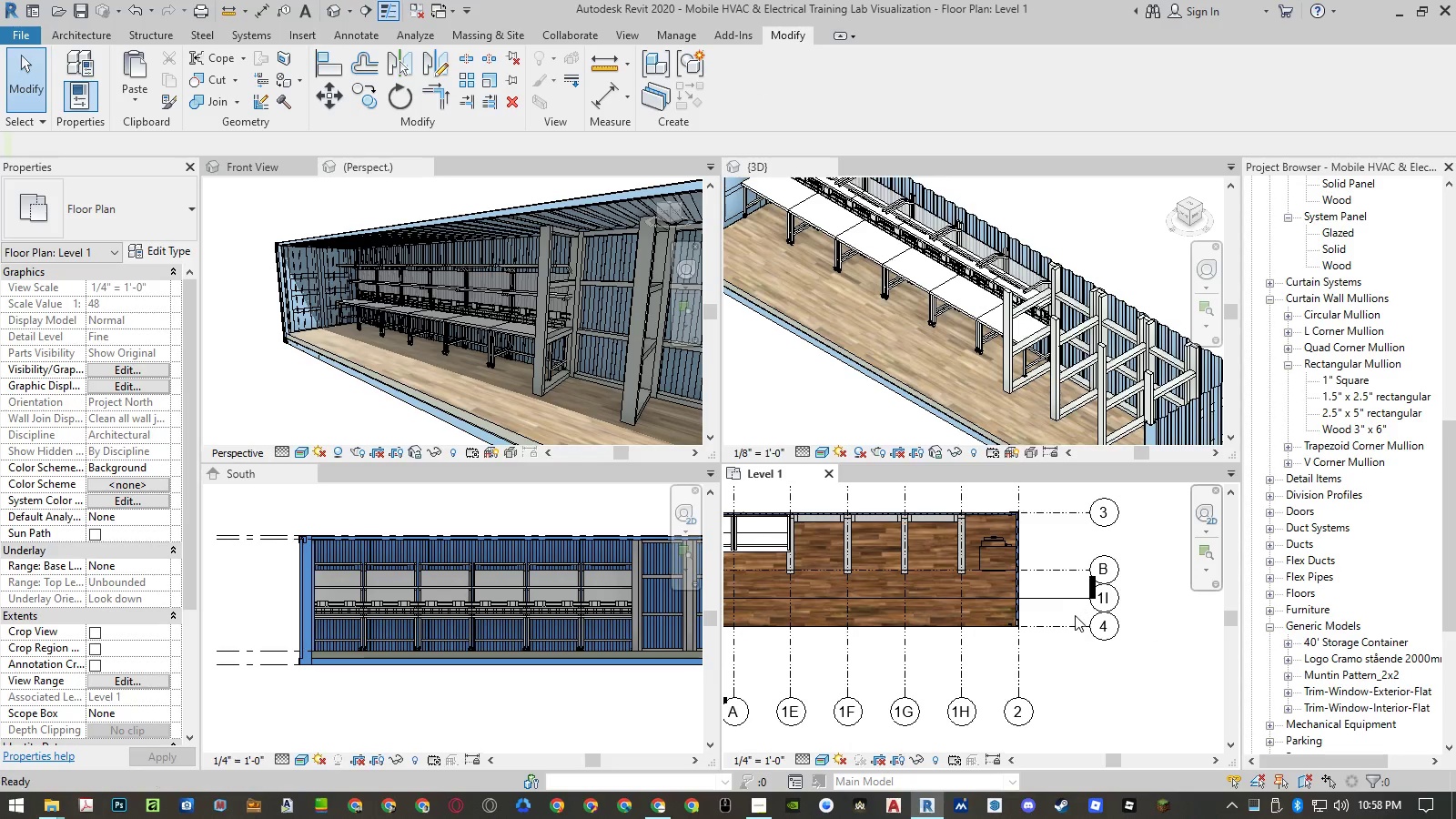 
key(Control+Z)
 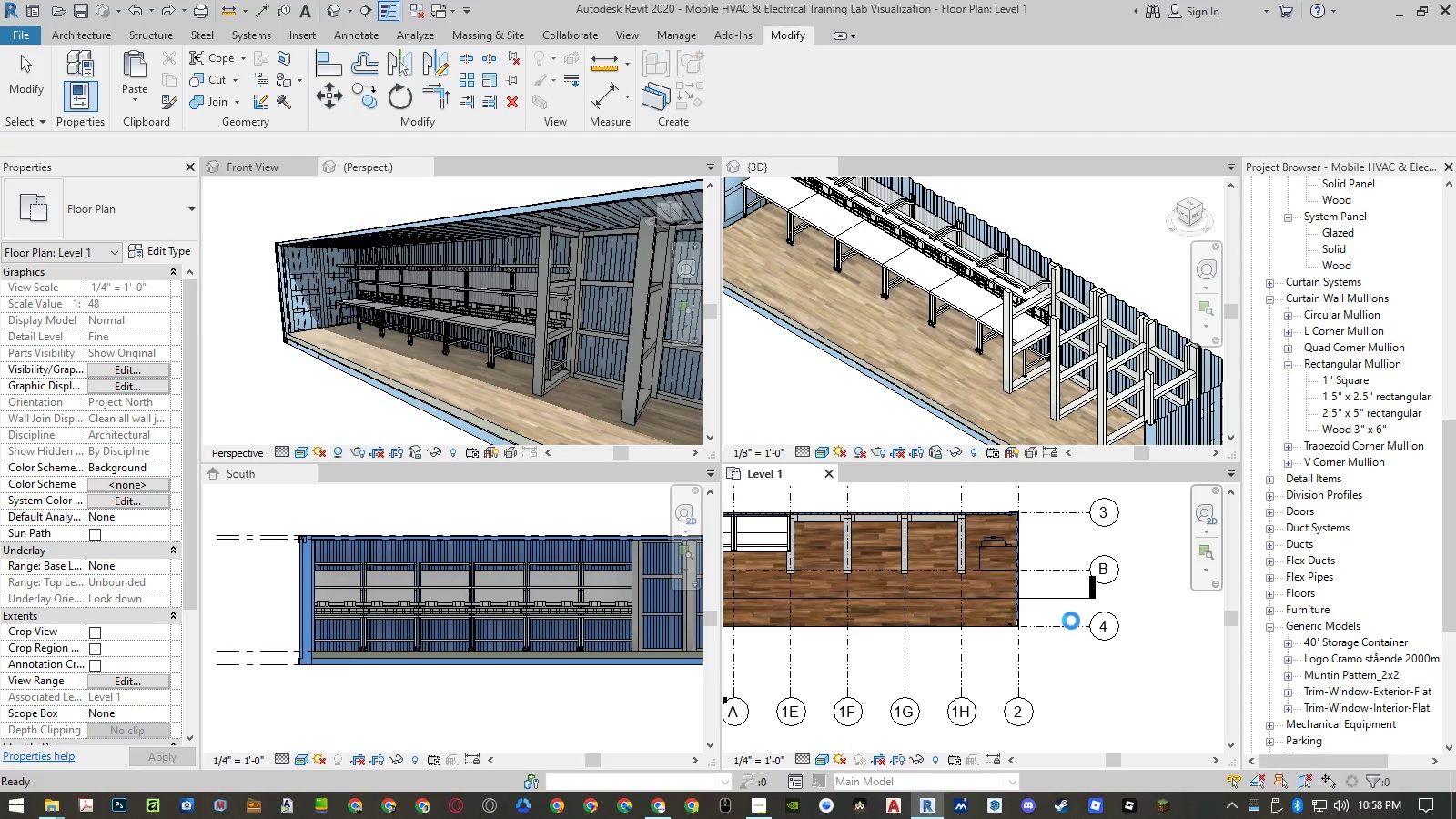 
left_click([1068, 624])
 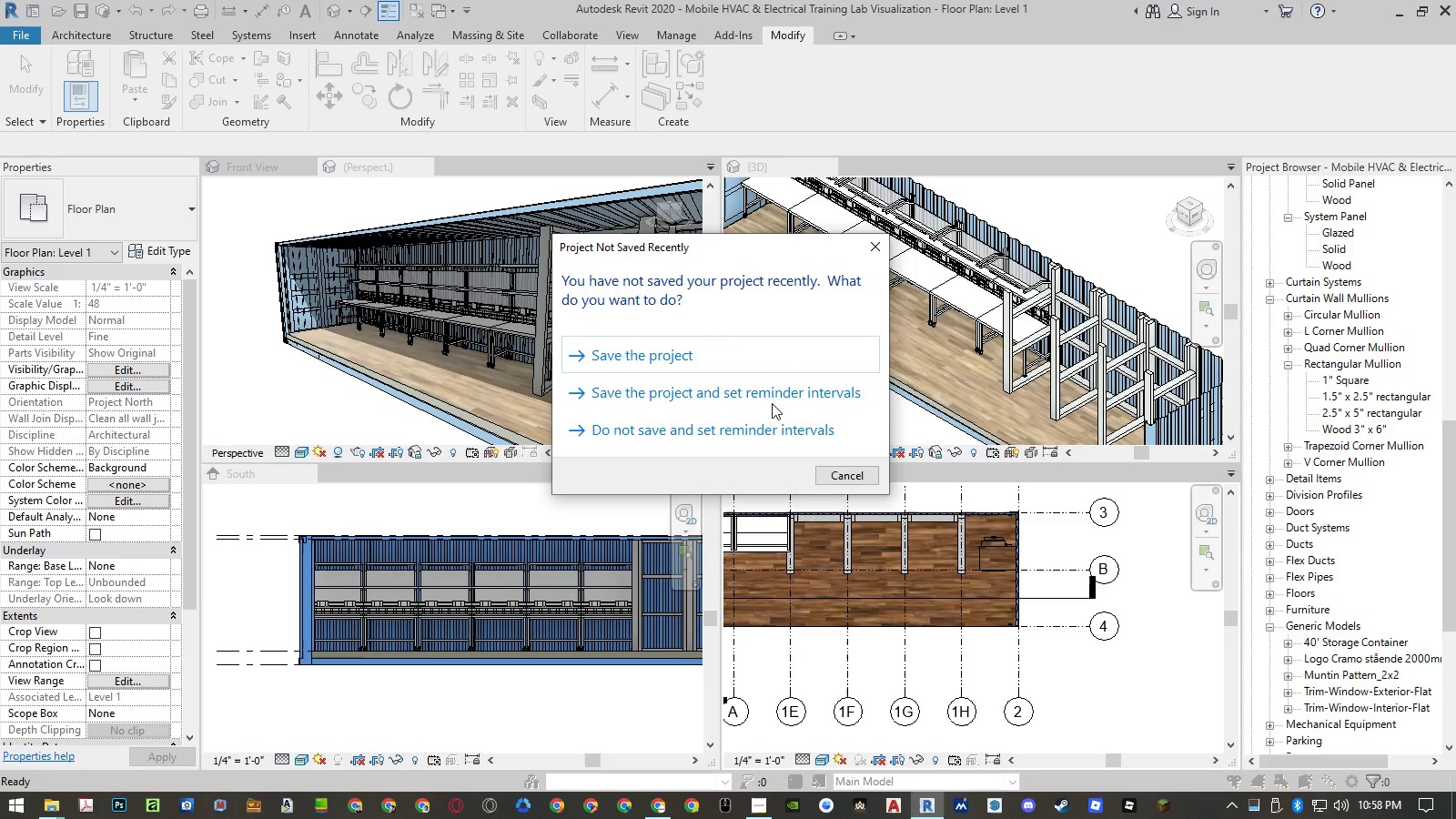 
left_click([743, 357])
 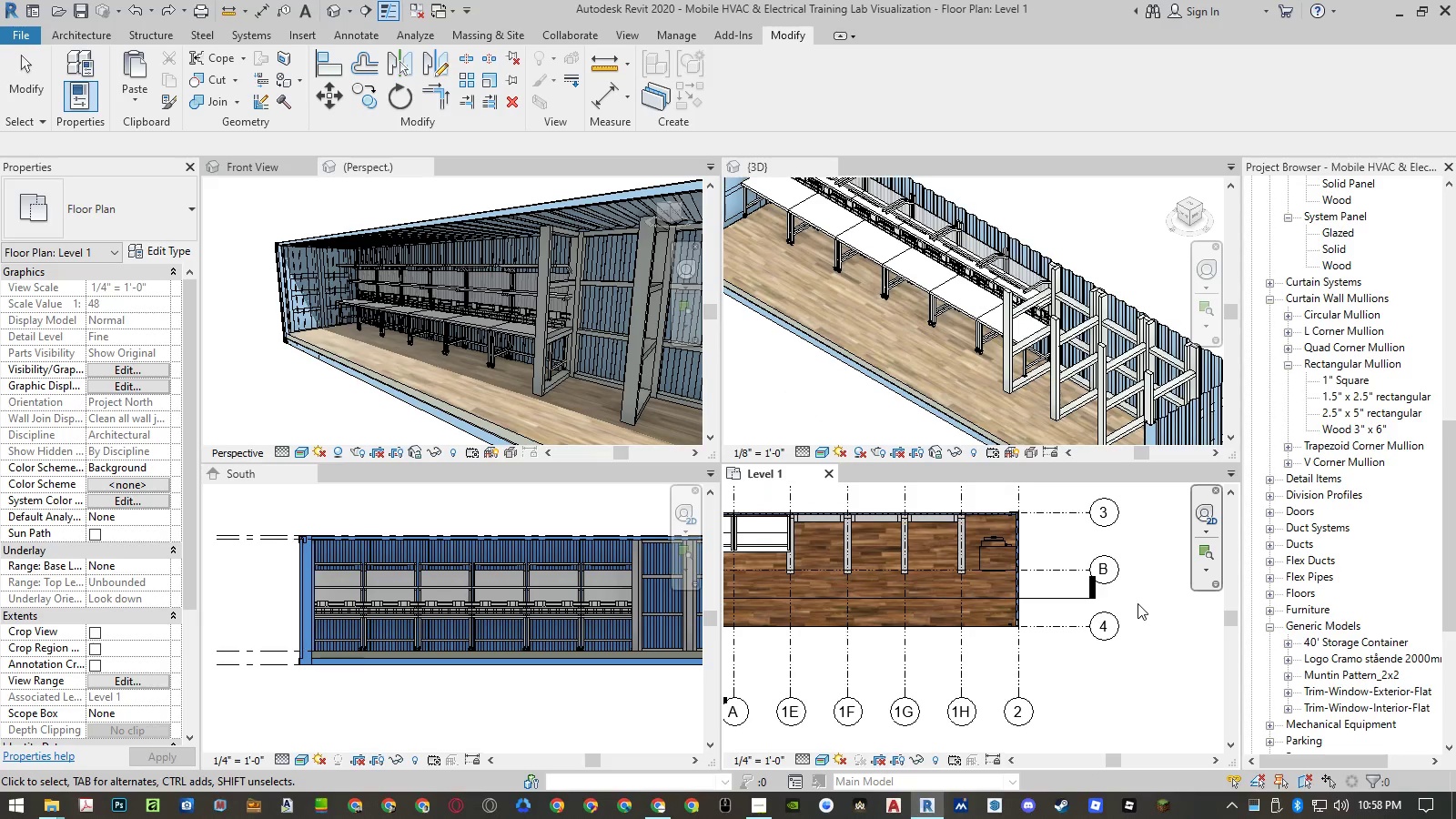 
left_click([1064, 632])
 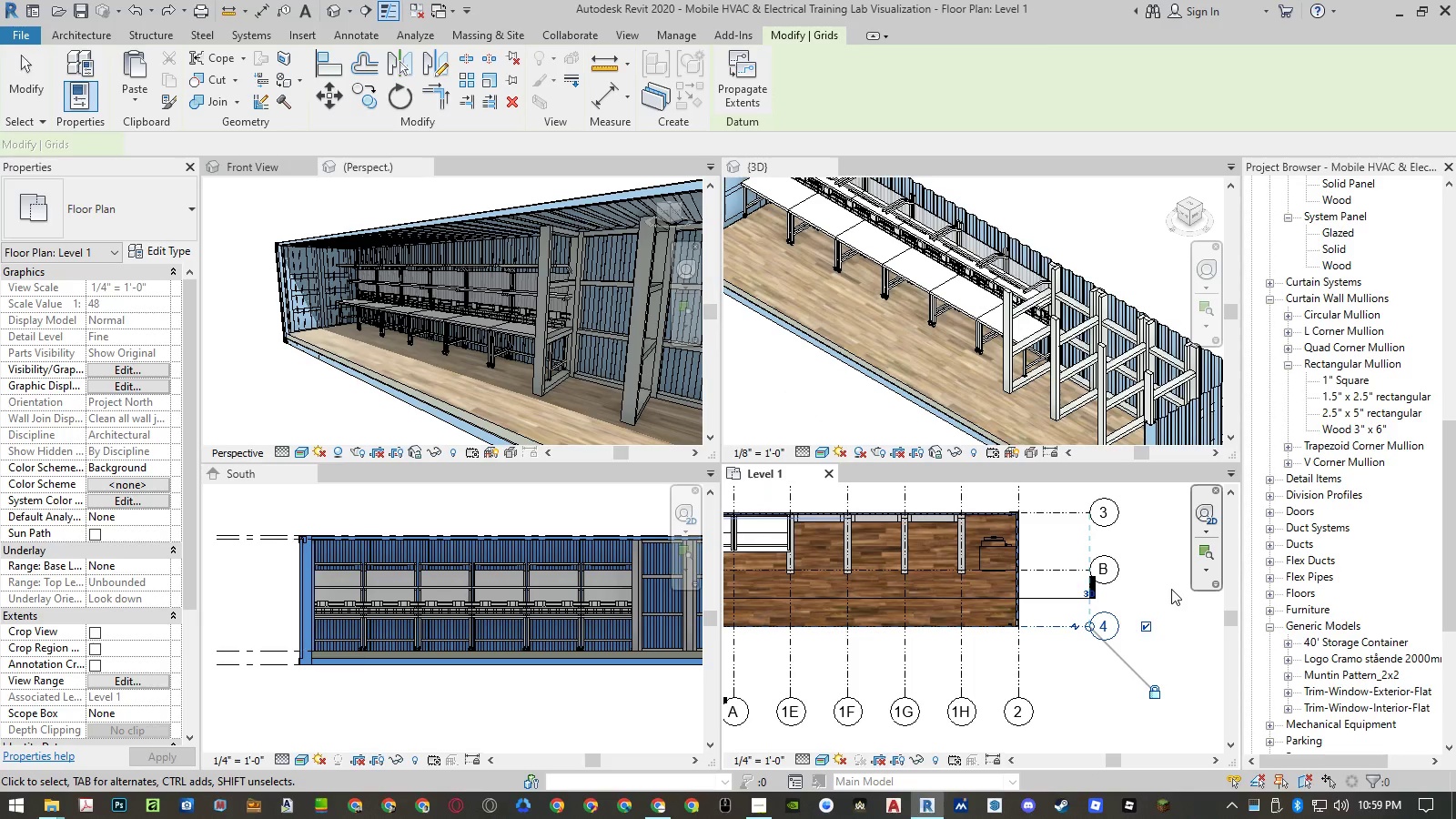 
type(co )
 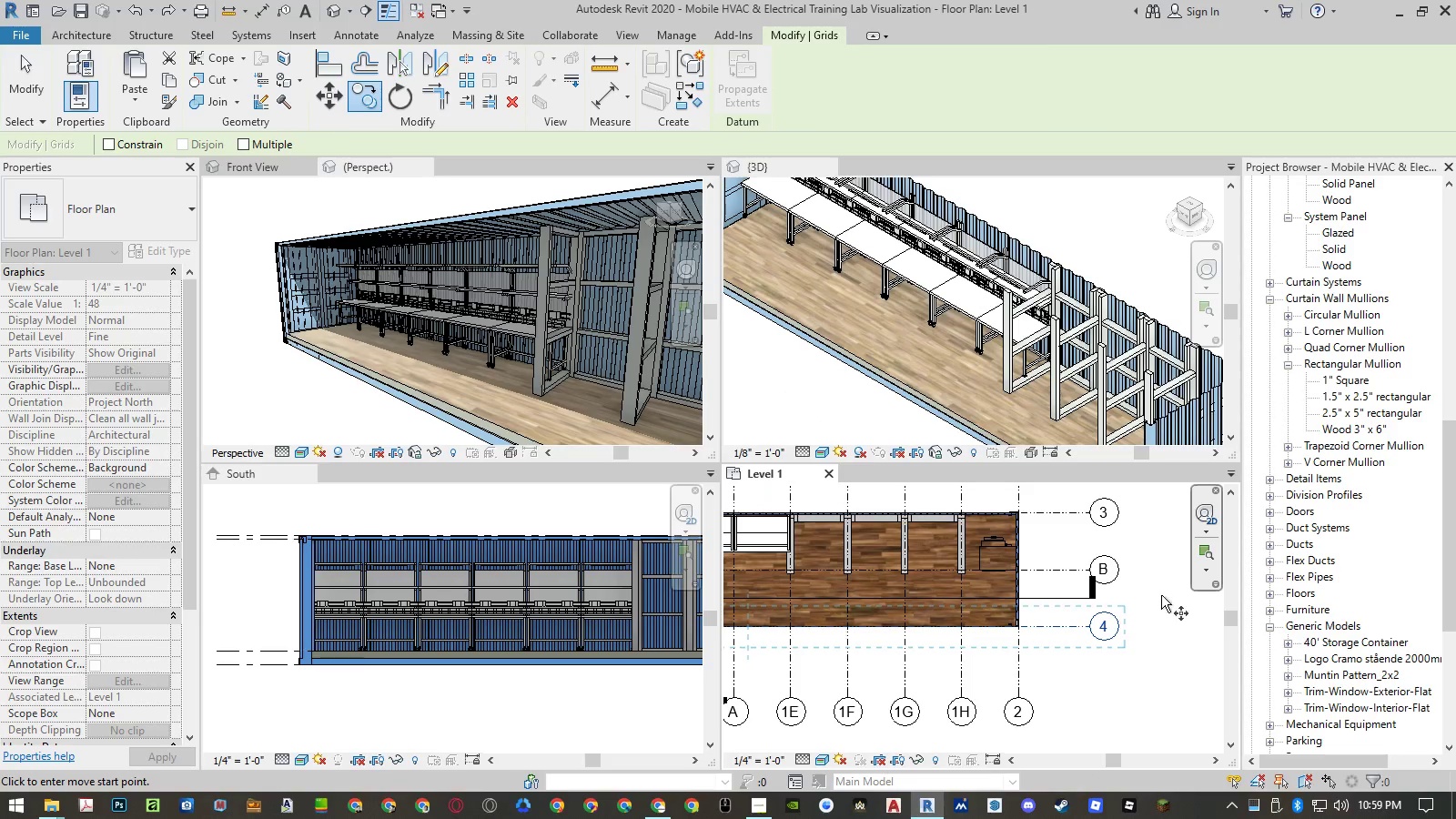 
left_click([1160, 595])
 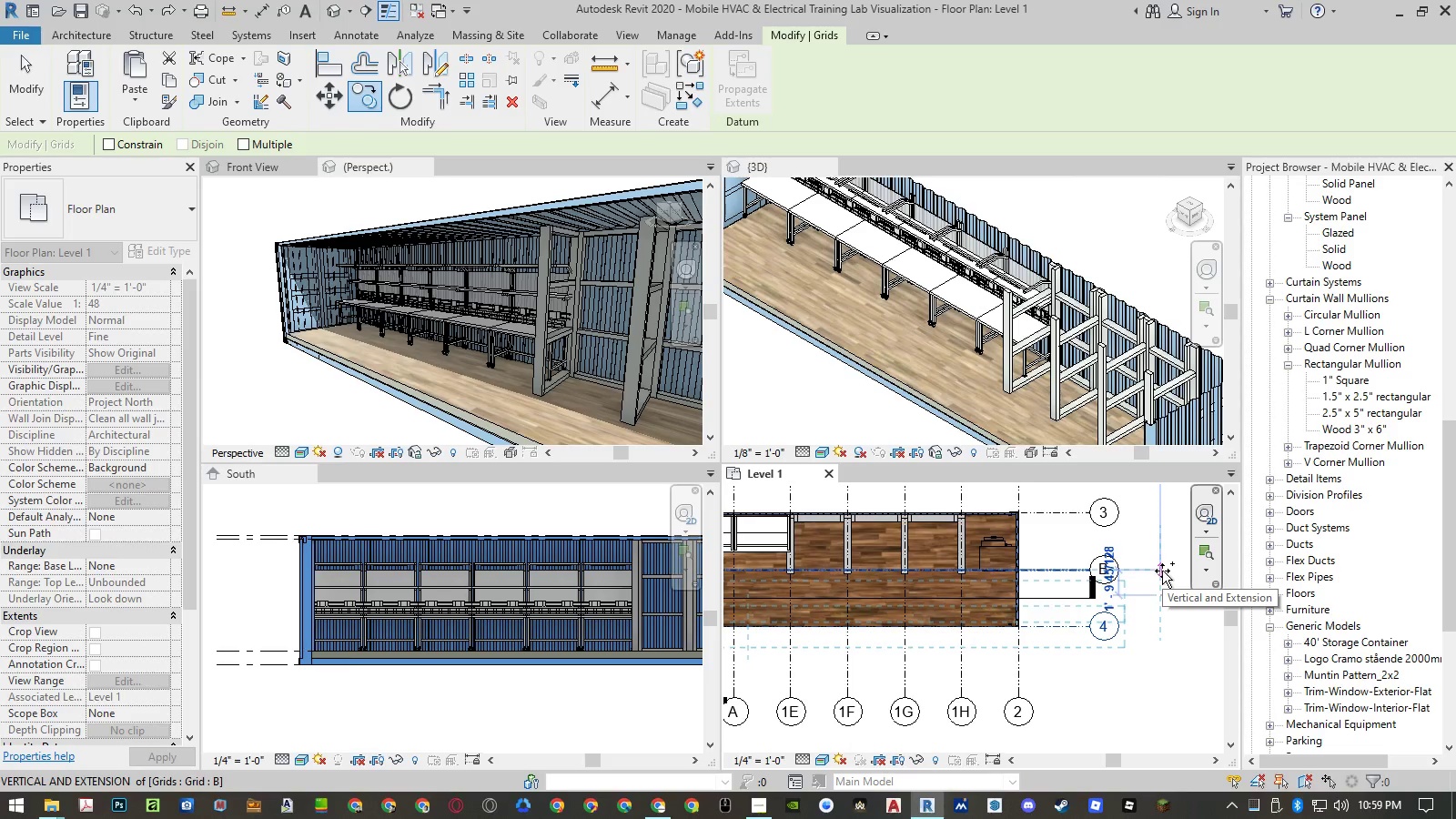 
key(Numpad3)
 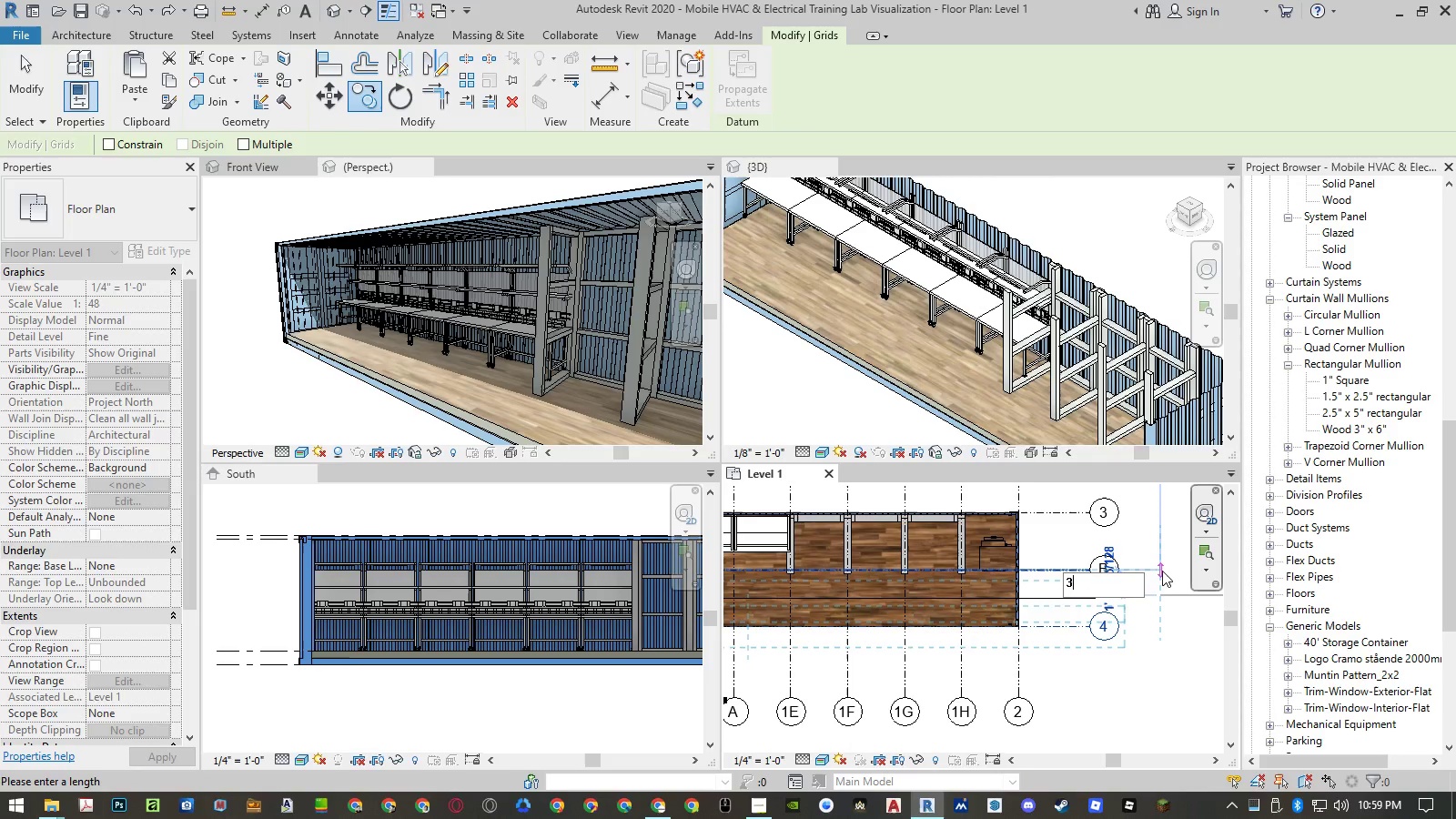 
key(NumpadEnter)
 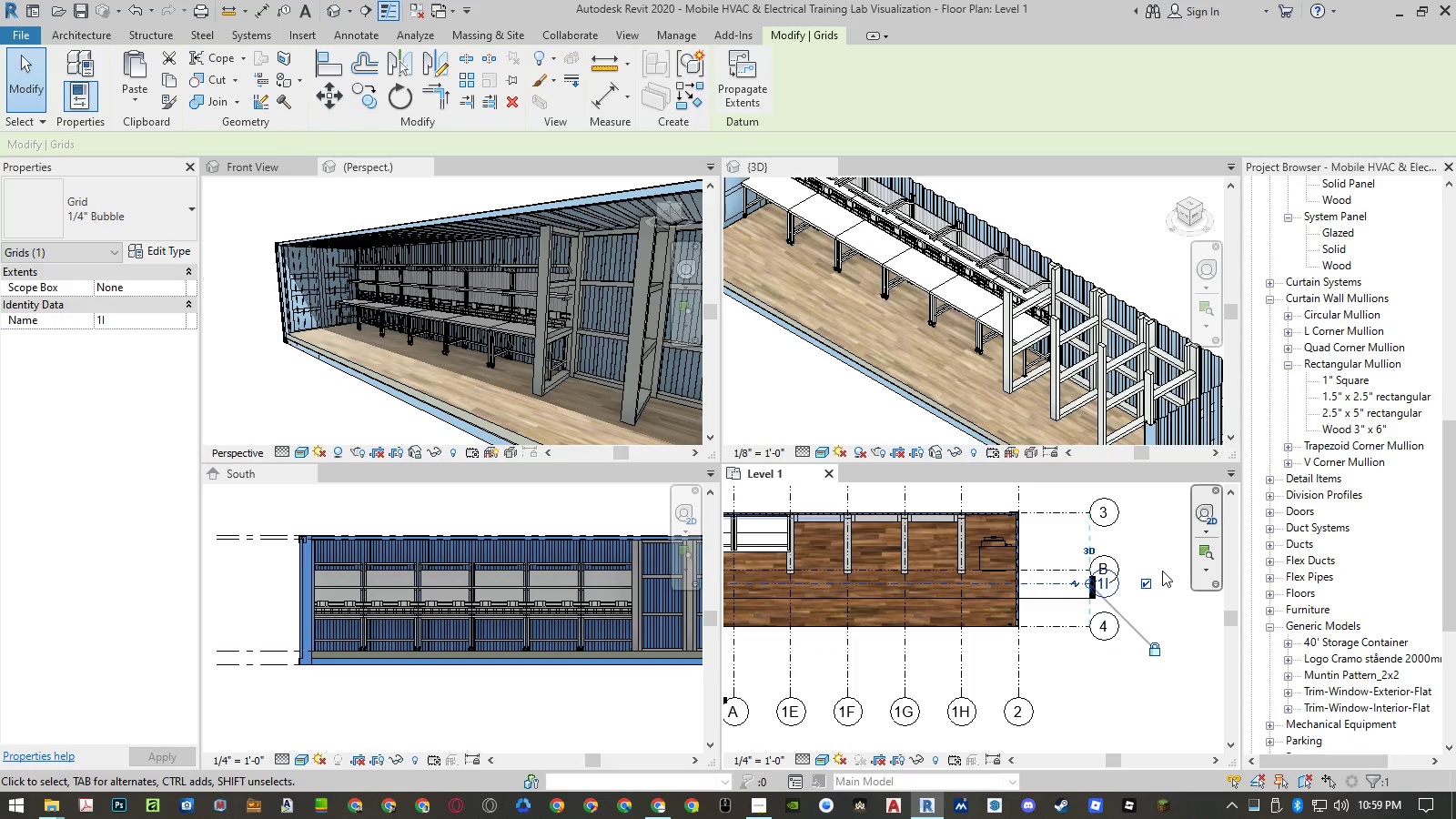 
key(Escape)
 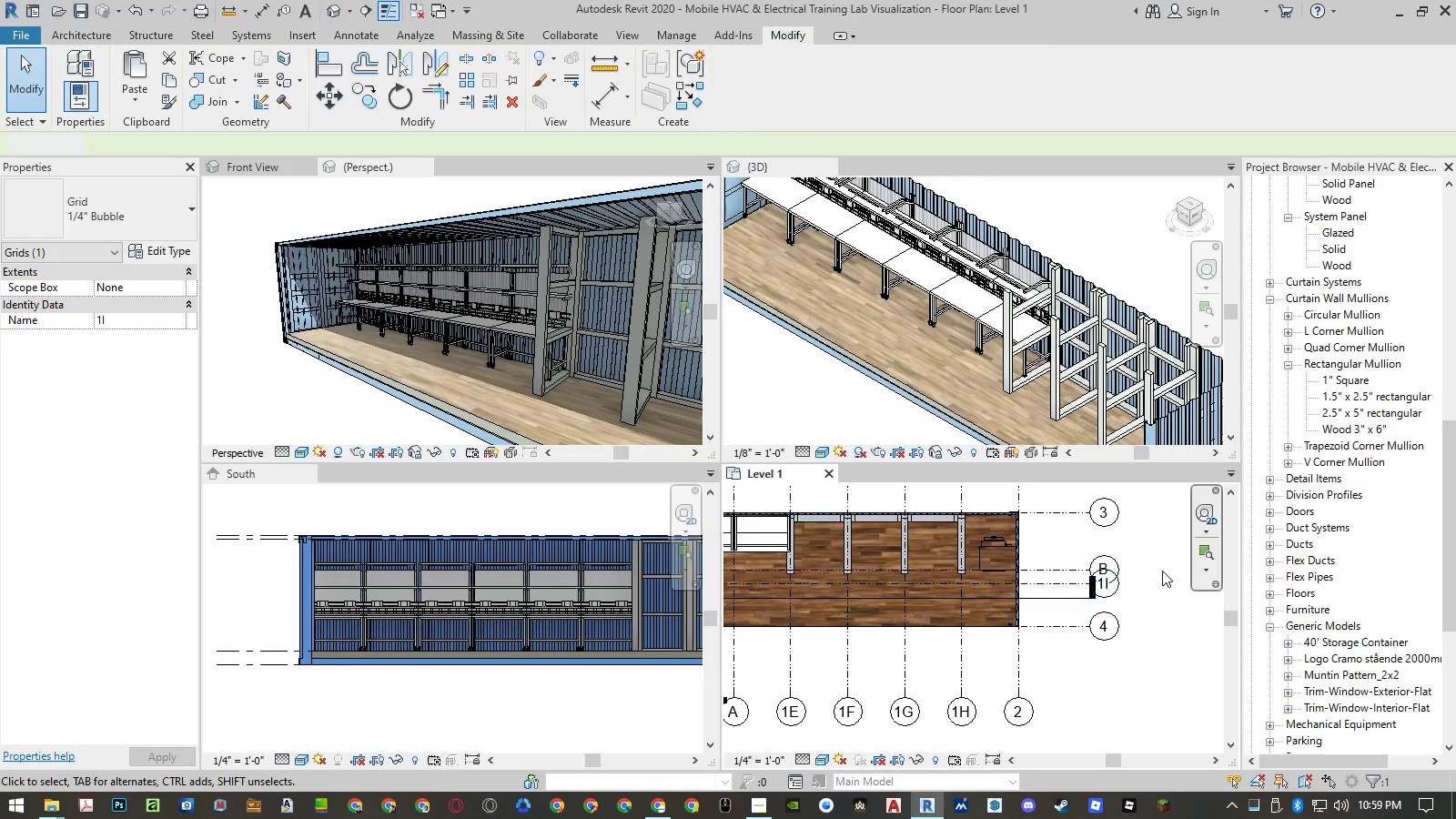 
key(Escape)
 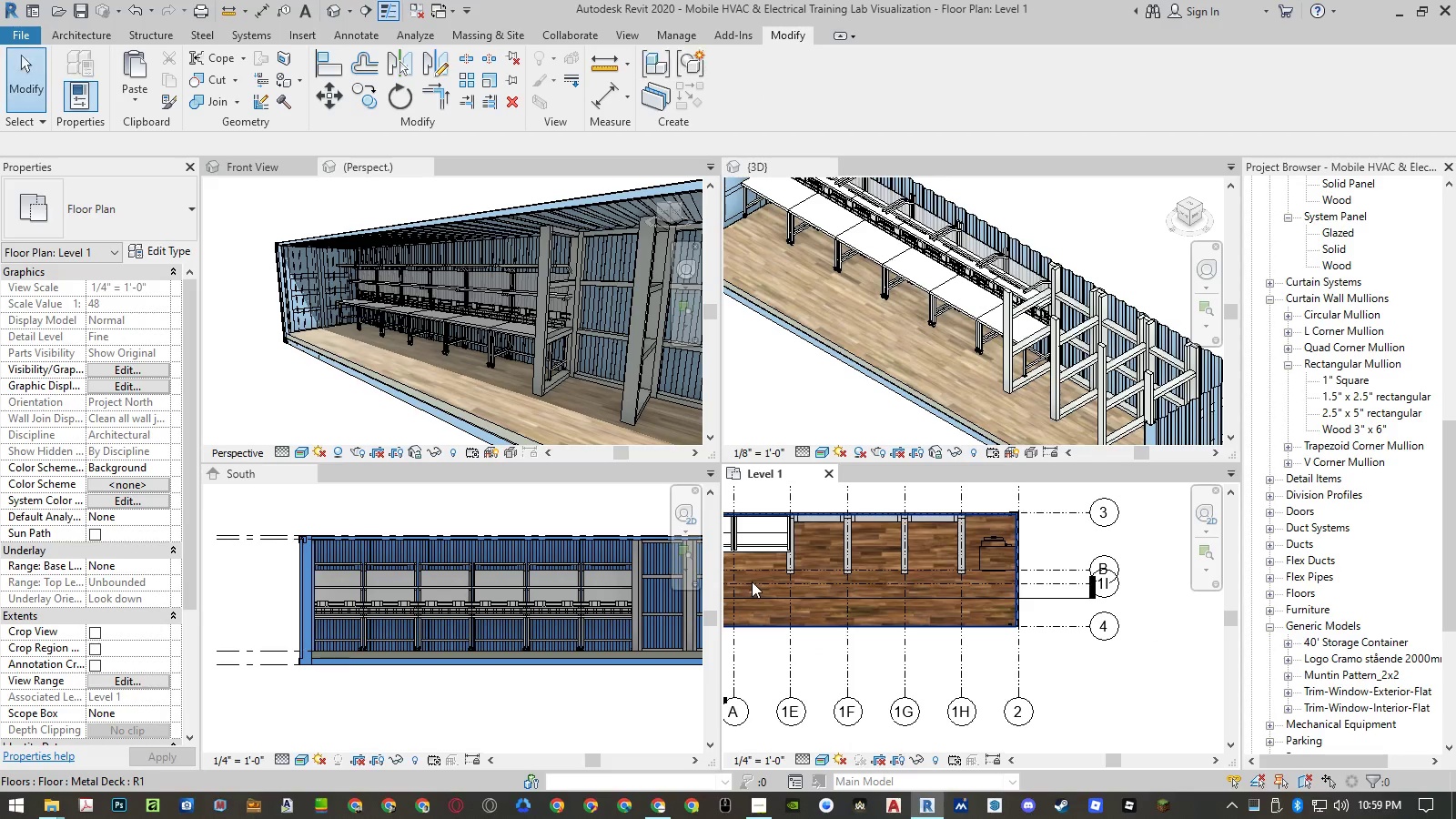 
scroll: coordinate [773, 575], scroll_direction: up, amount: 5.0
 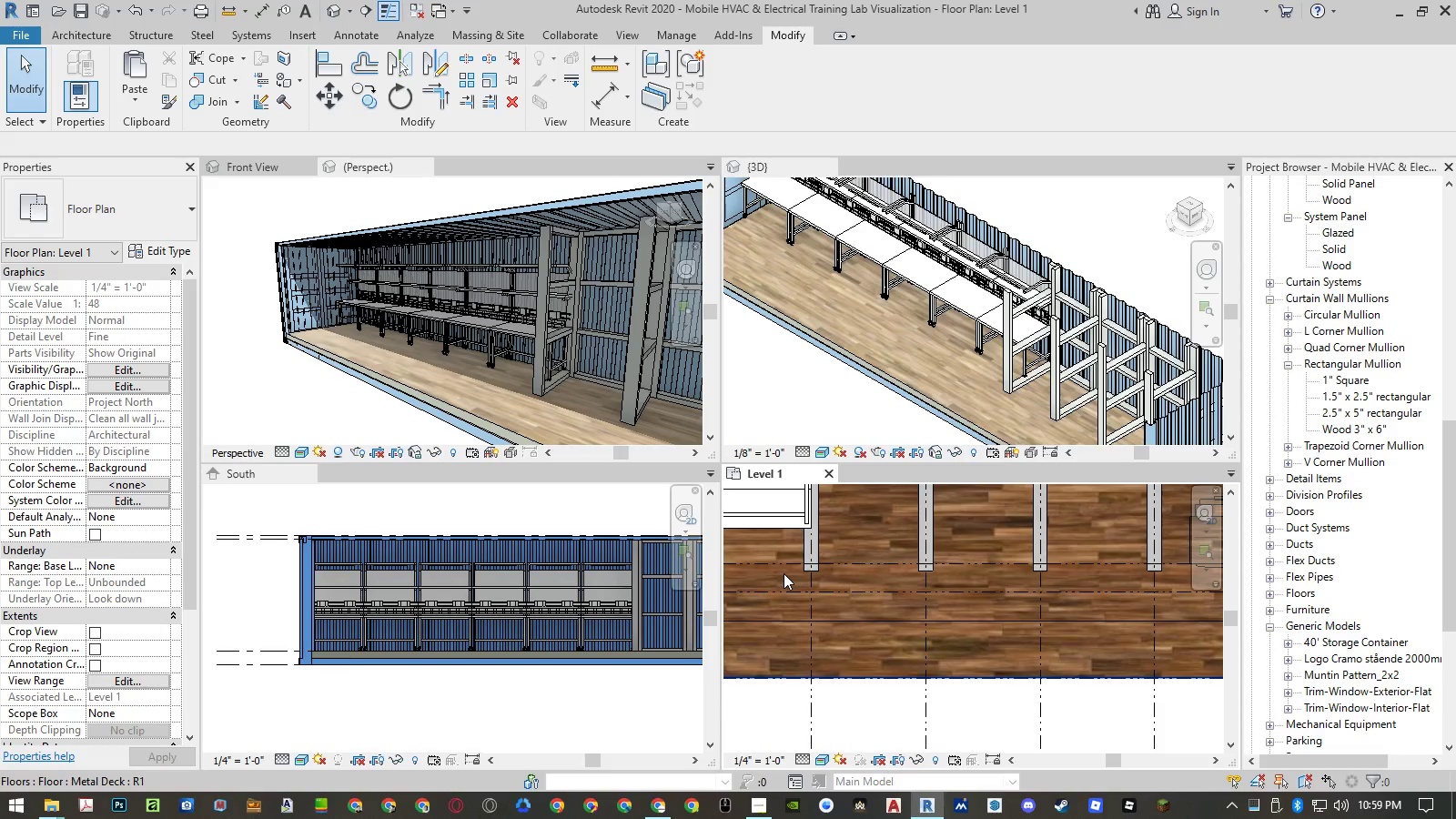 
type(al)
 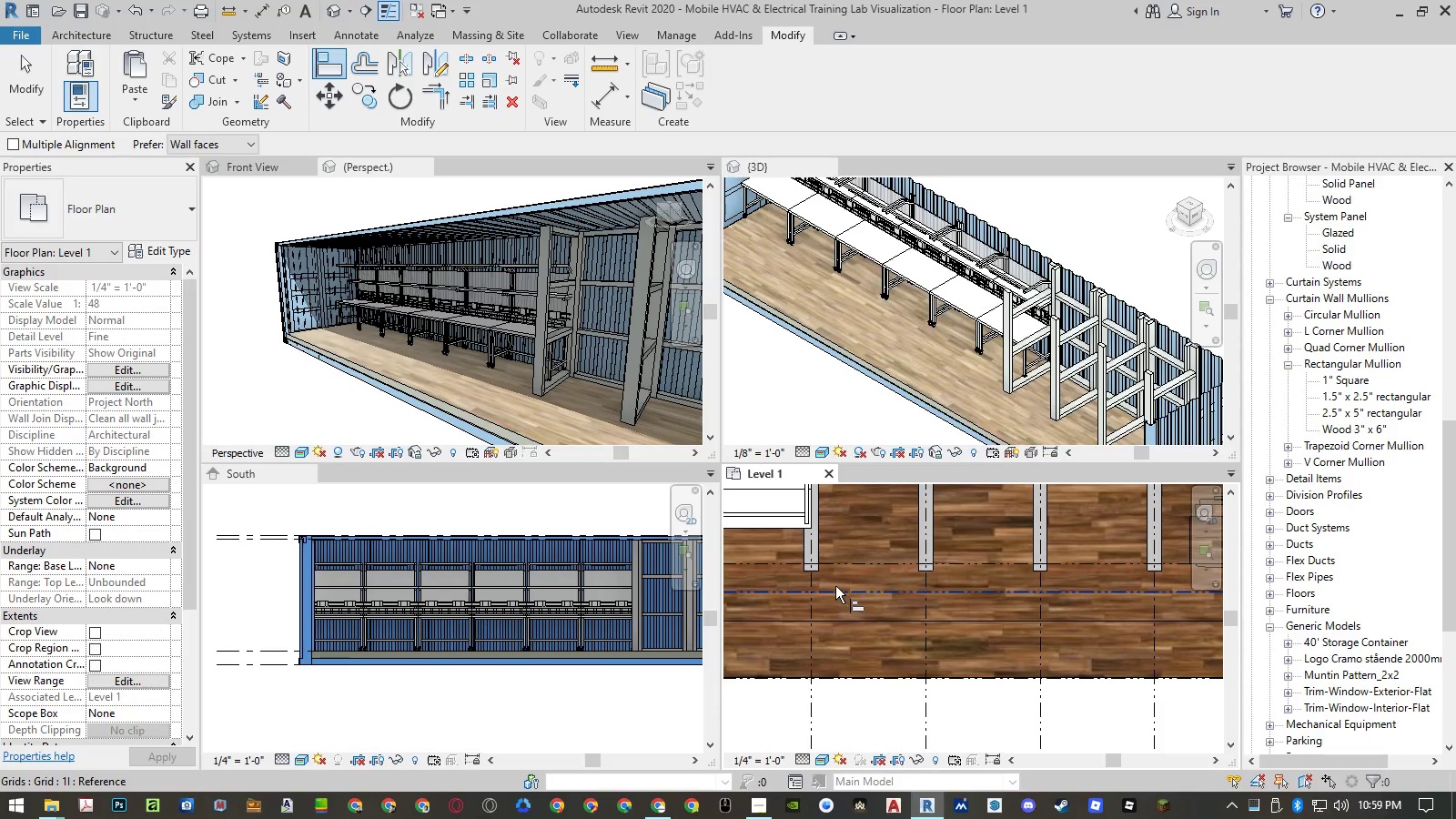 
left_click([835, 592])
 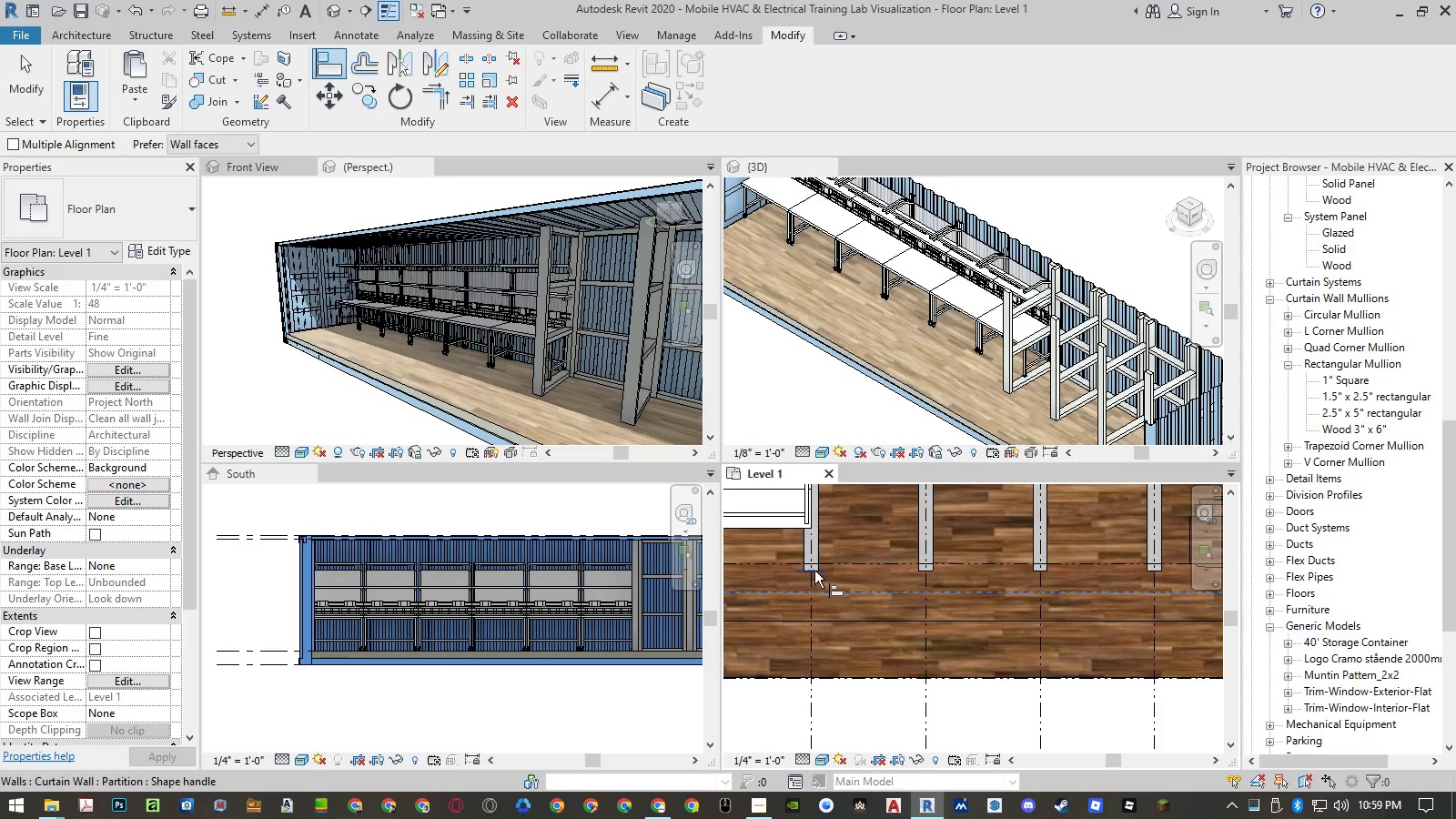 
left_click([814, 570])
 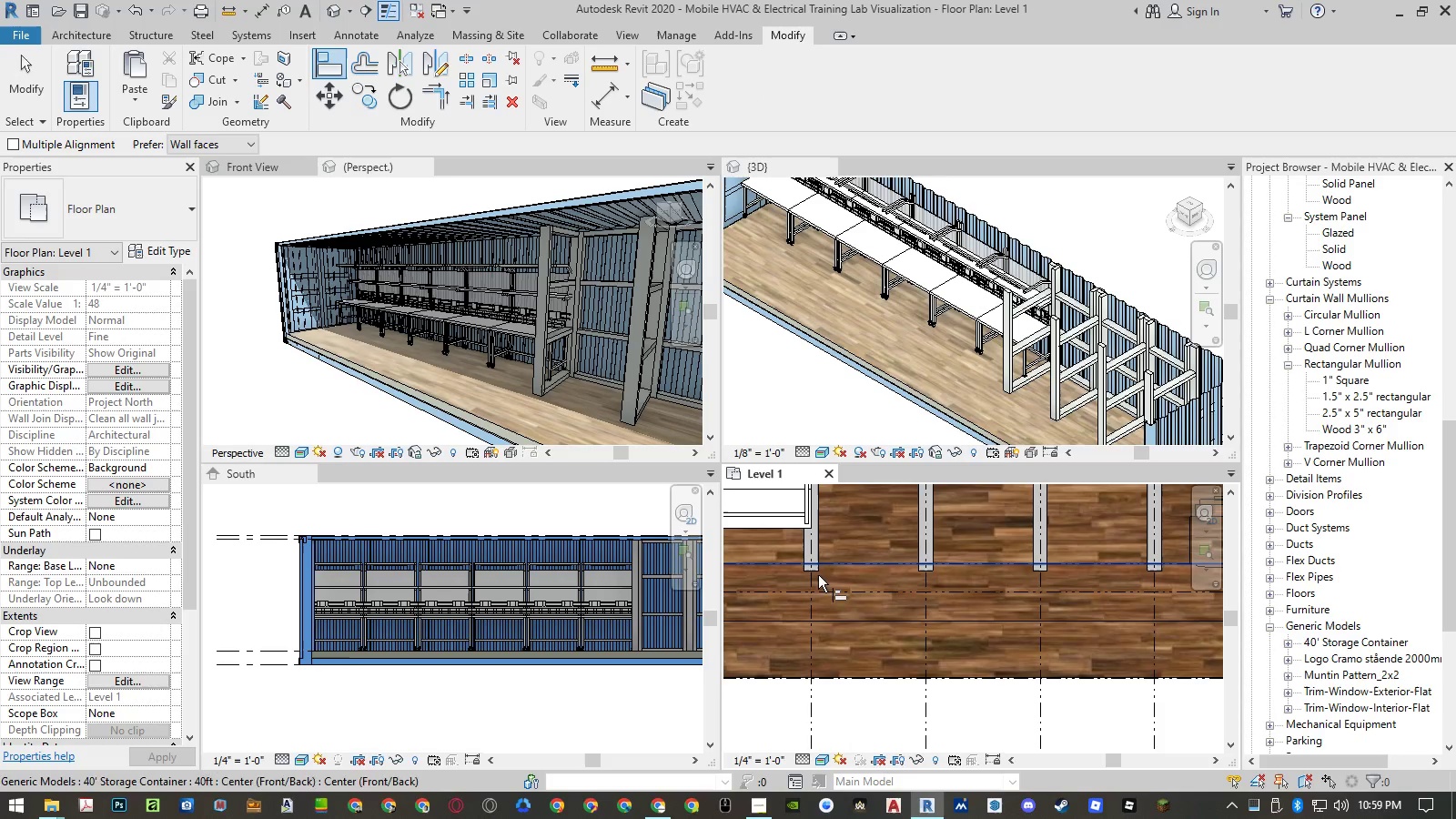 
key(Escape)
 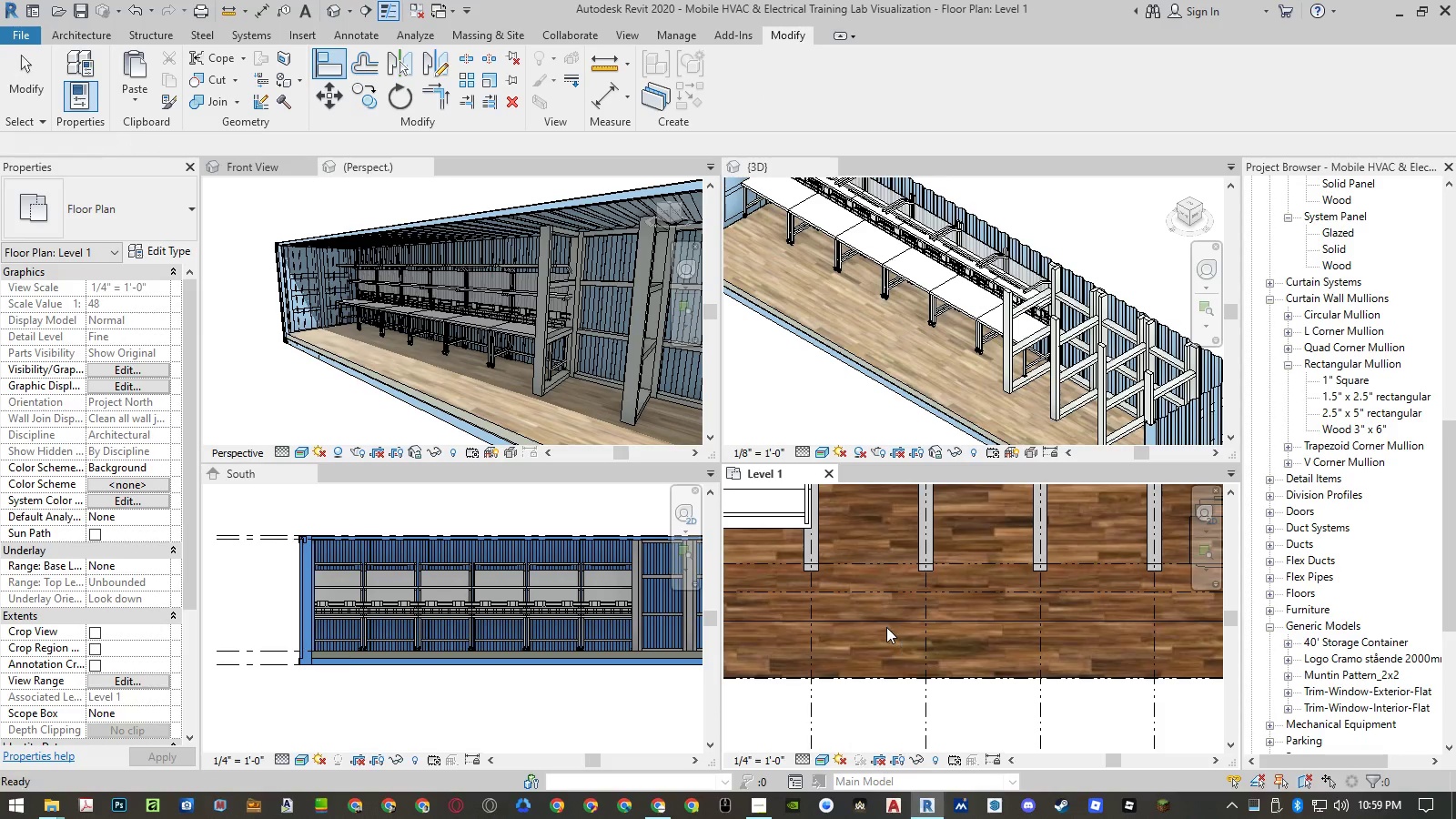 
key(Escape)
 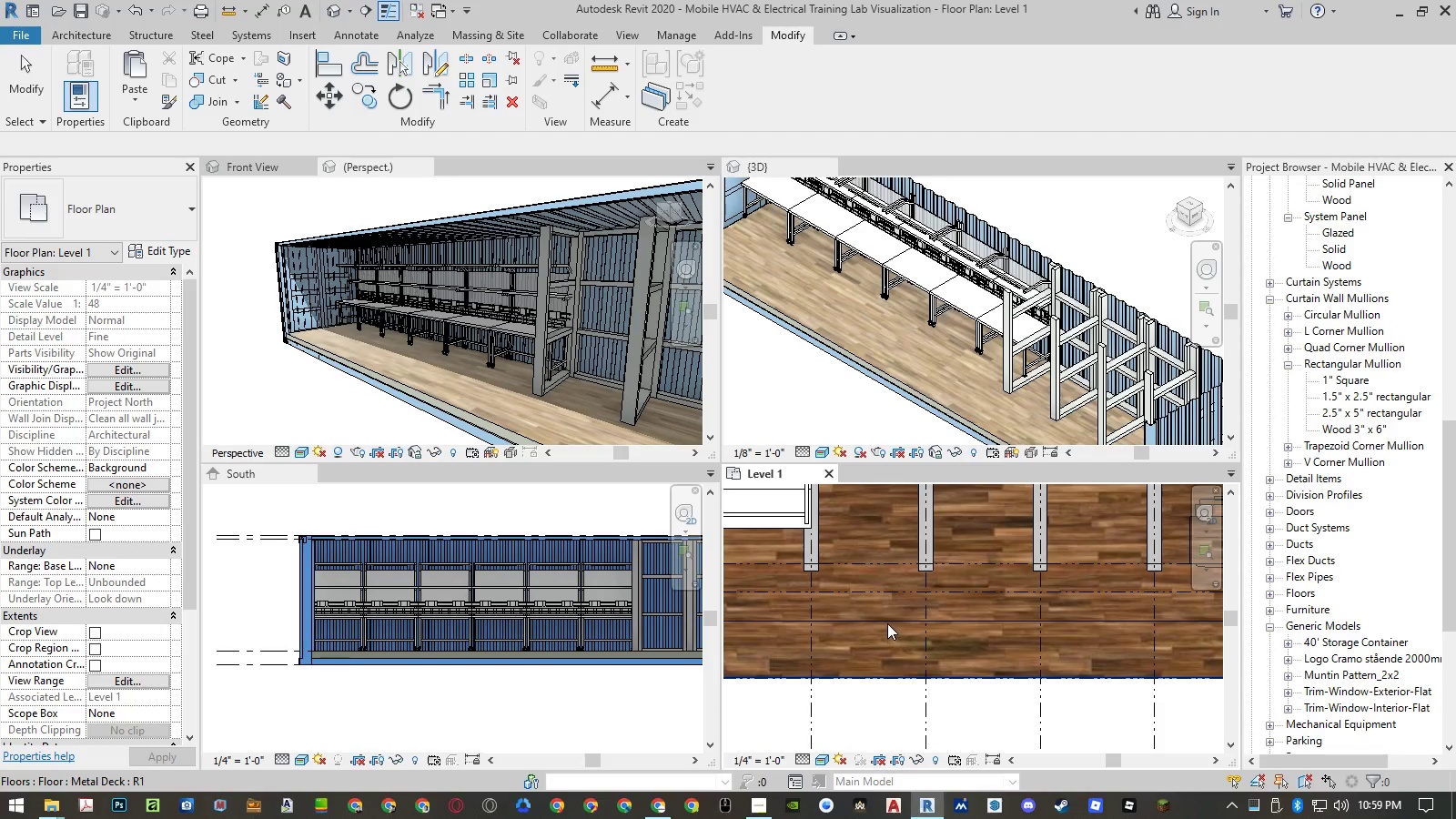 
key(Control+Z)
 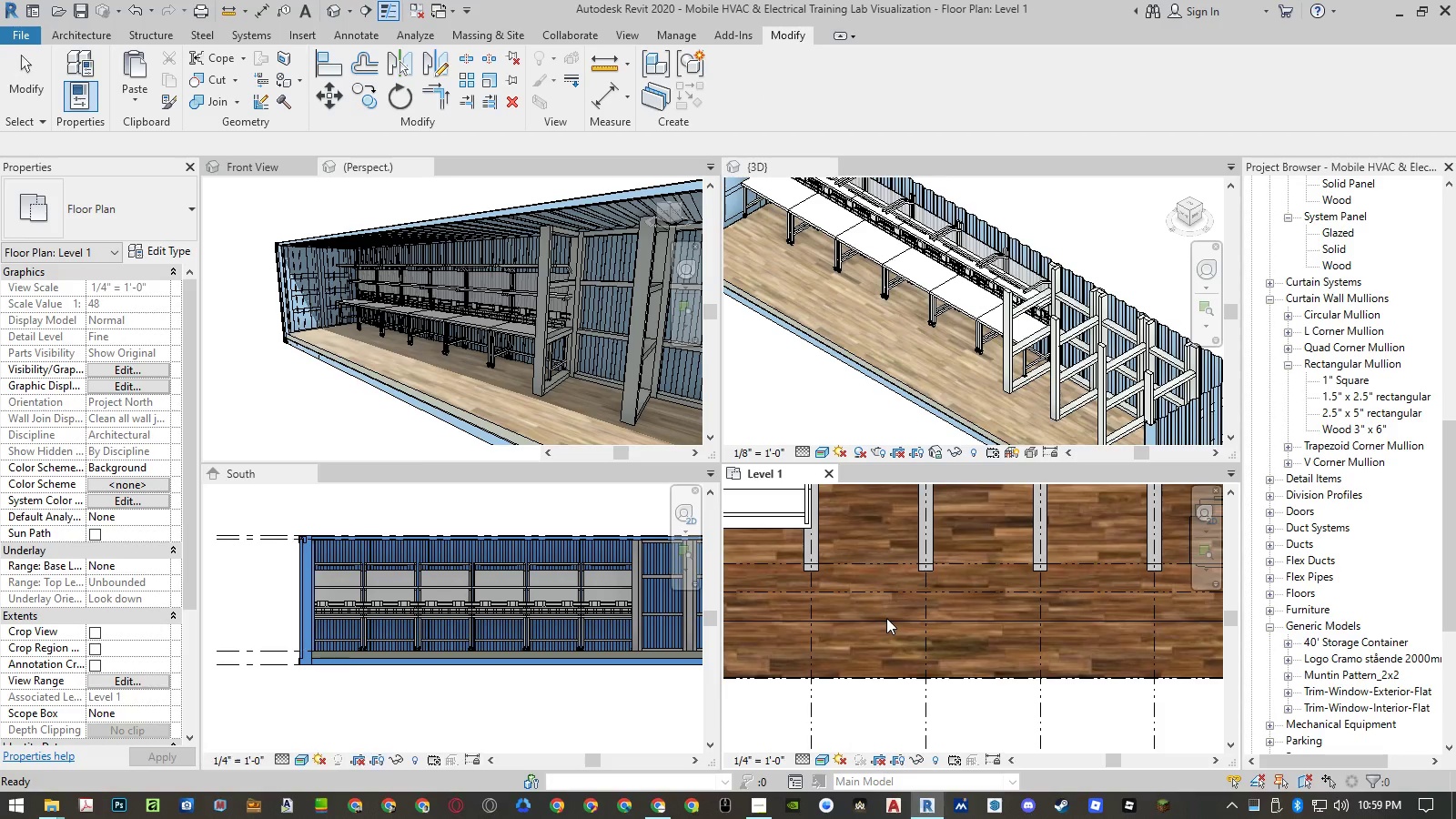 
key(Control+ControlLeft)
 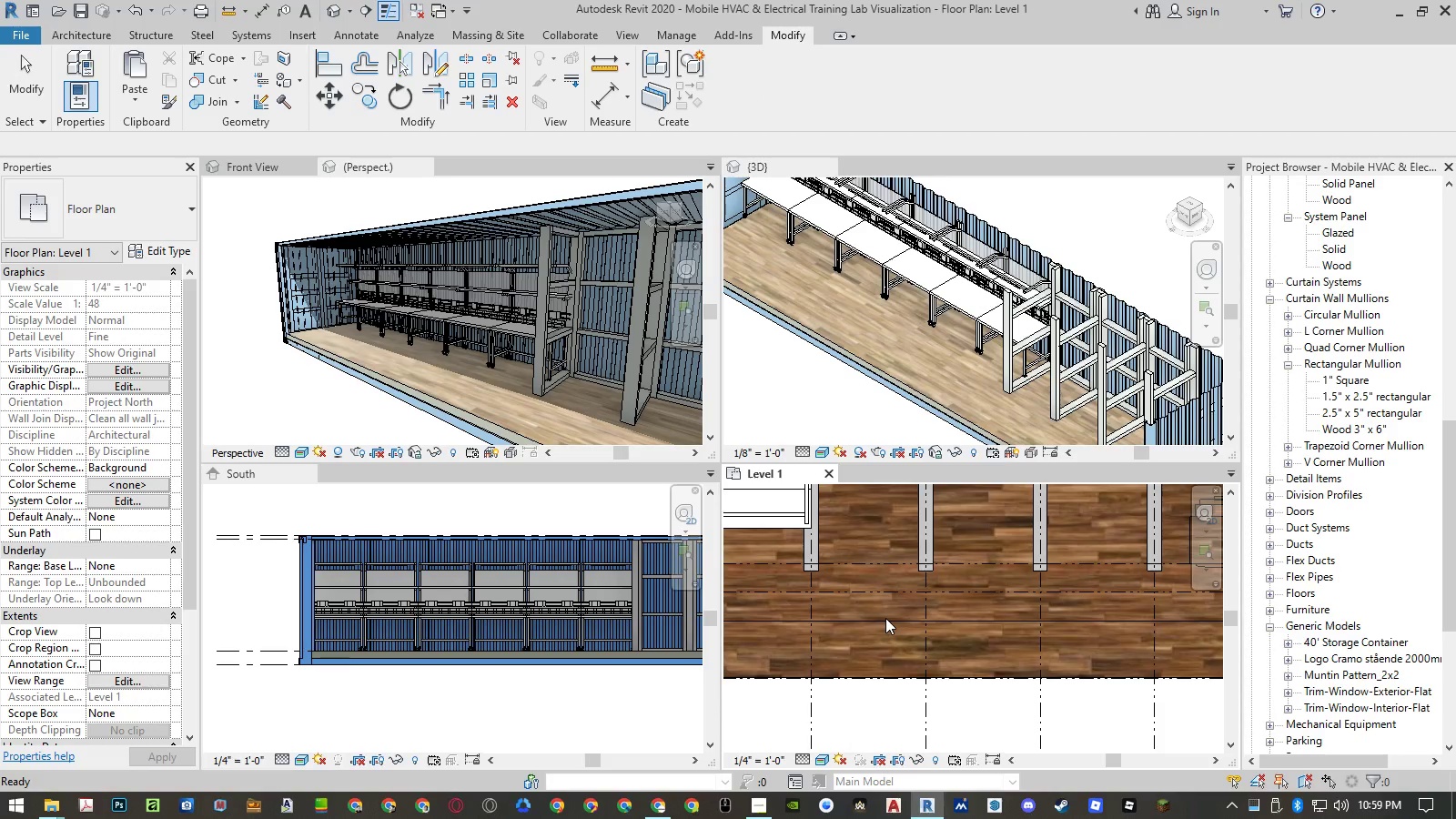 
key(Control+Z)
 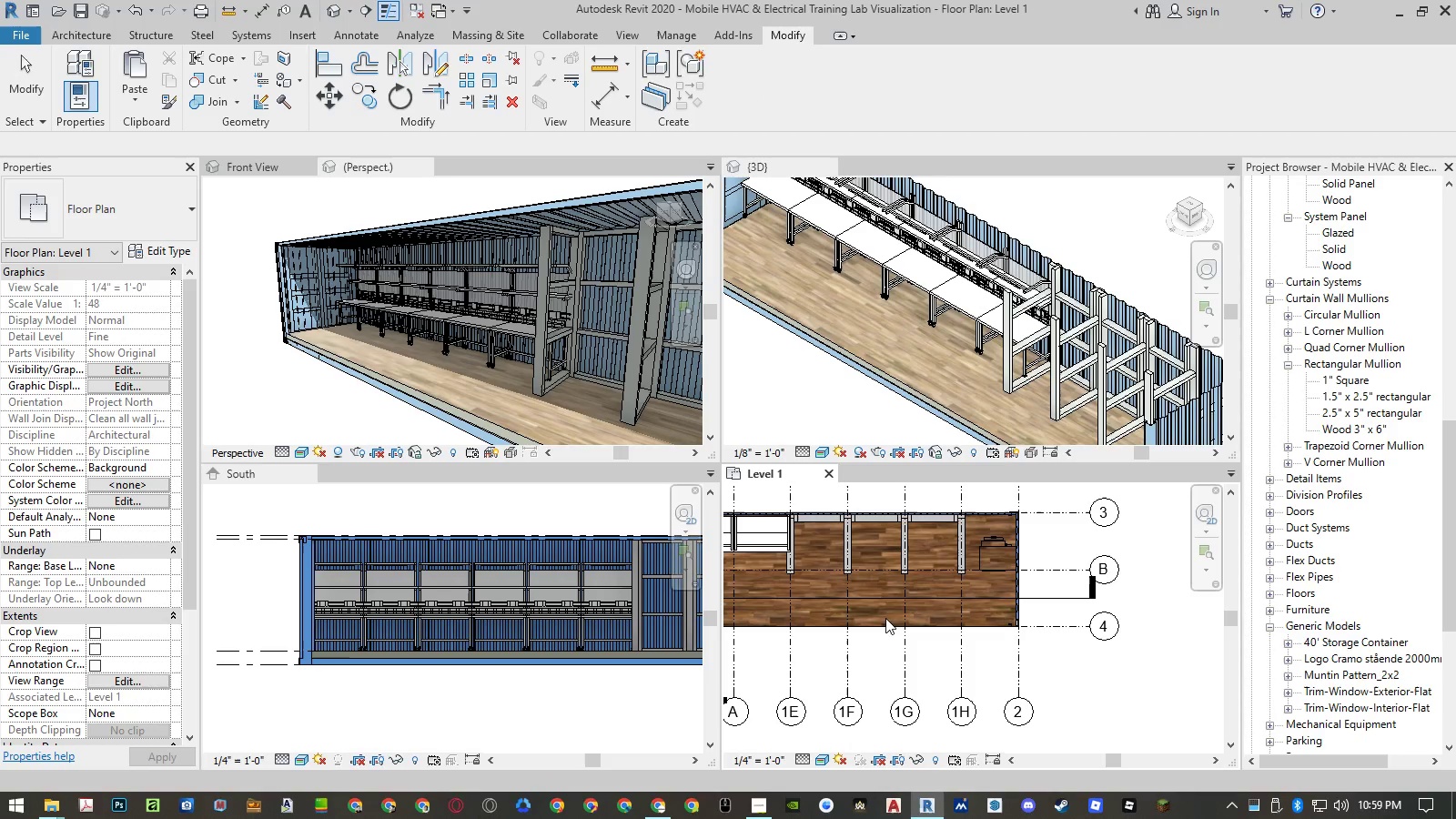 
key(Control+Y)
 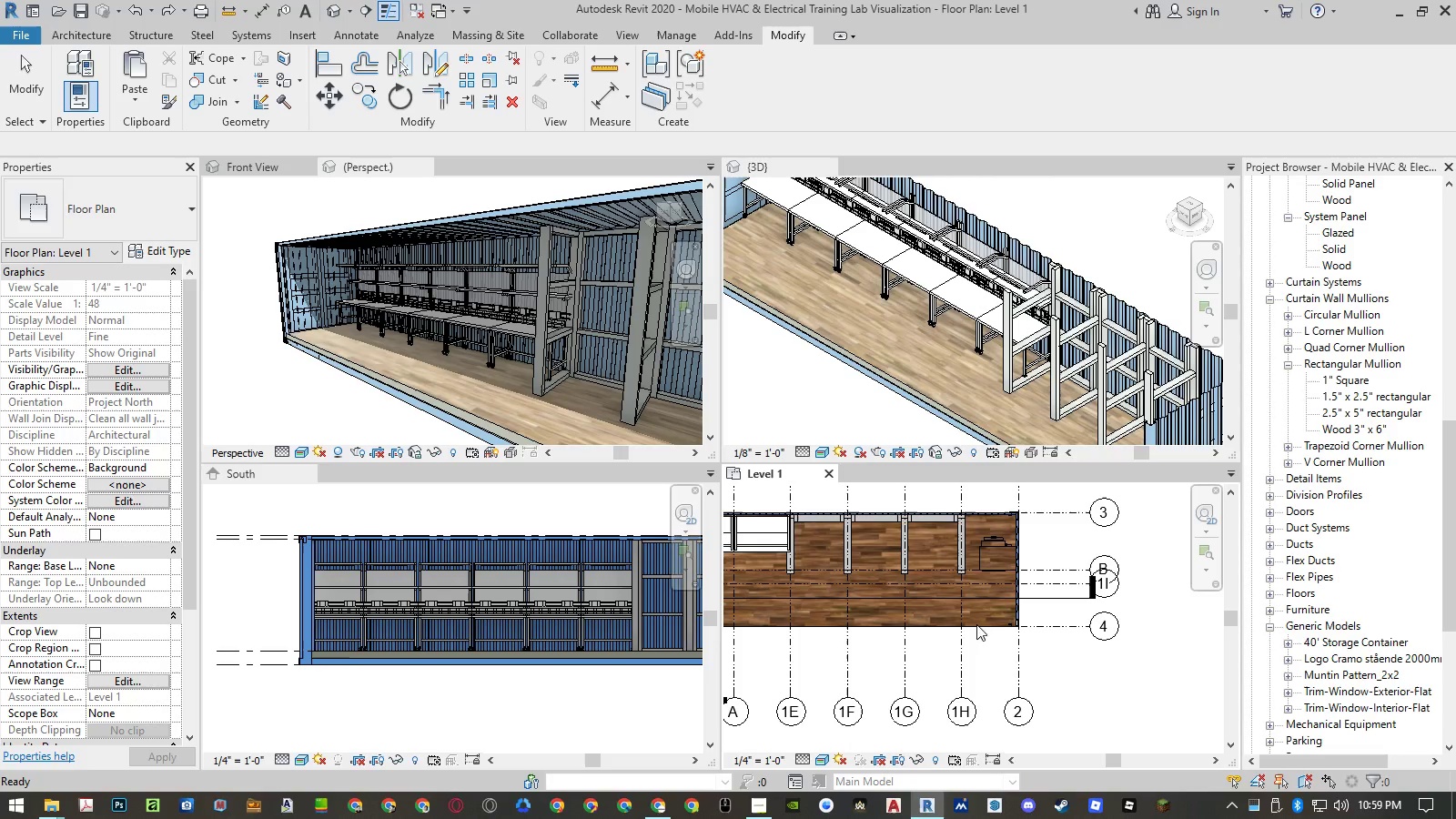 
key(A)
 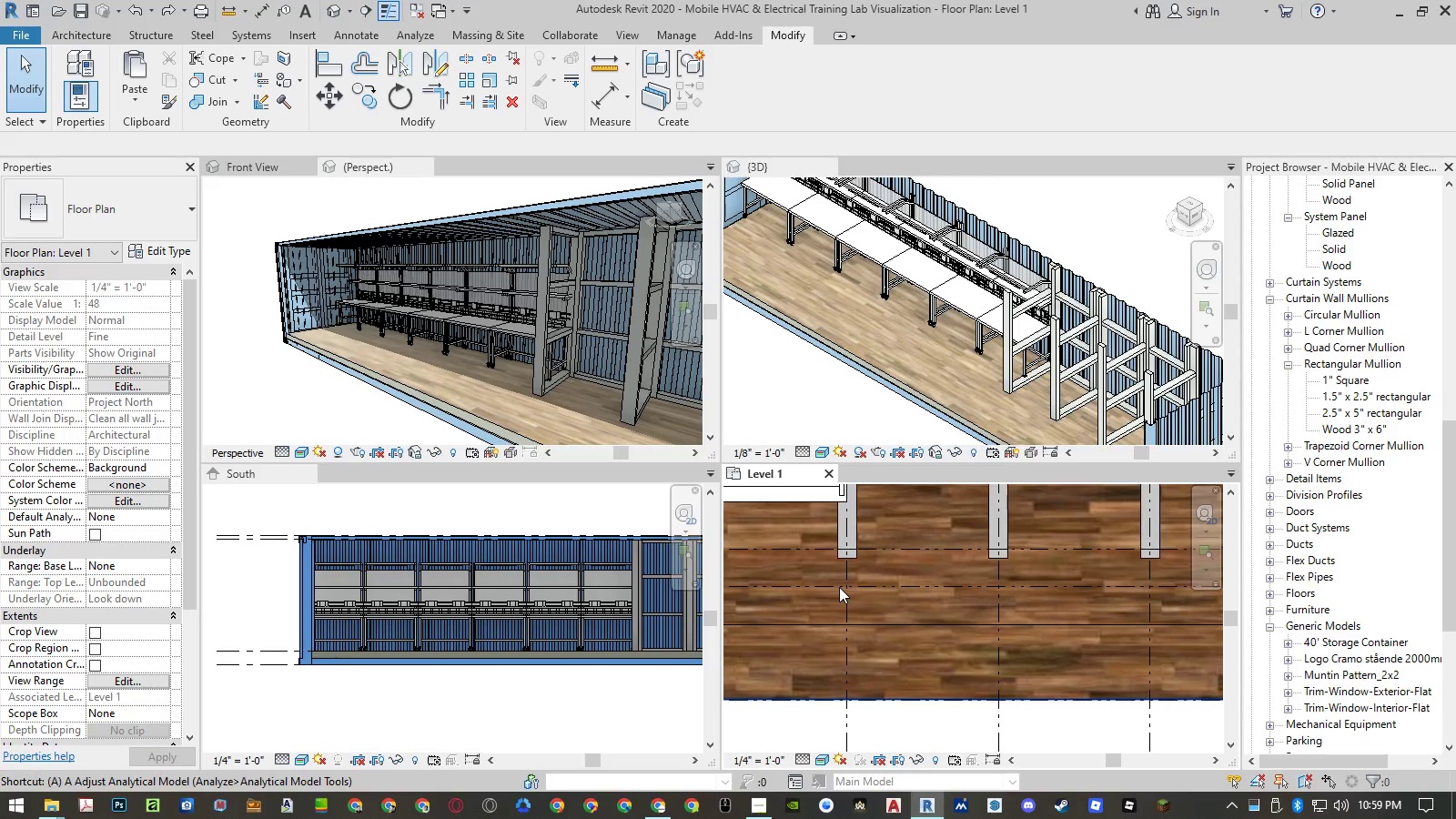 
scroll: coordinate [839, 587], scroll_direction: up, amount: 7.0
 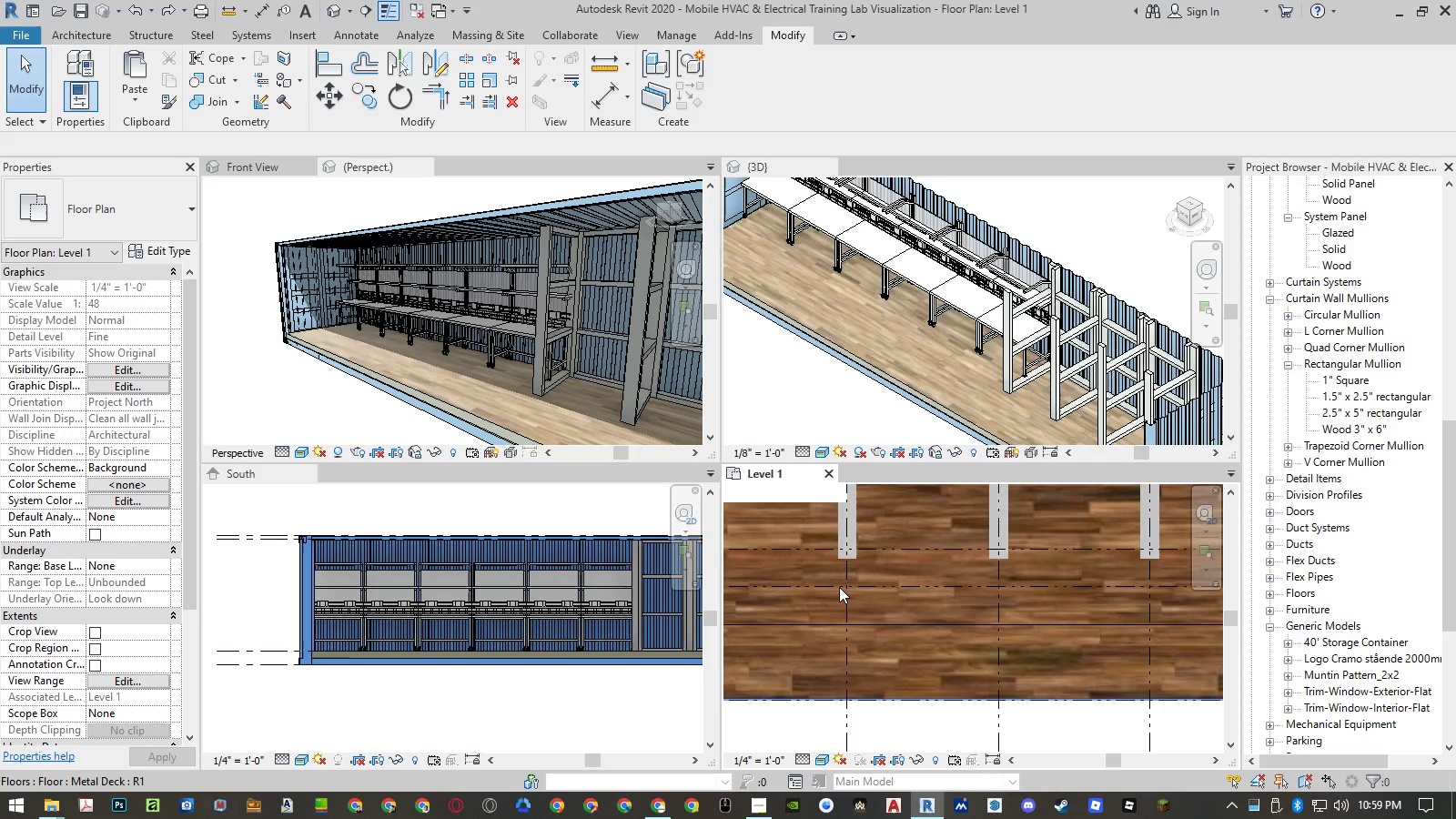 
key(L)
 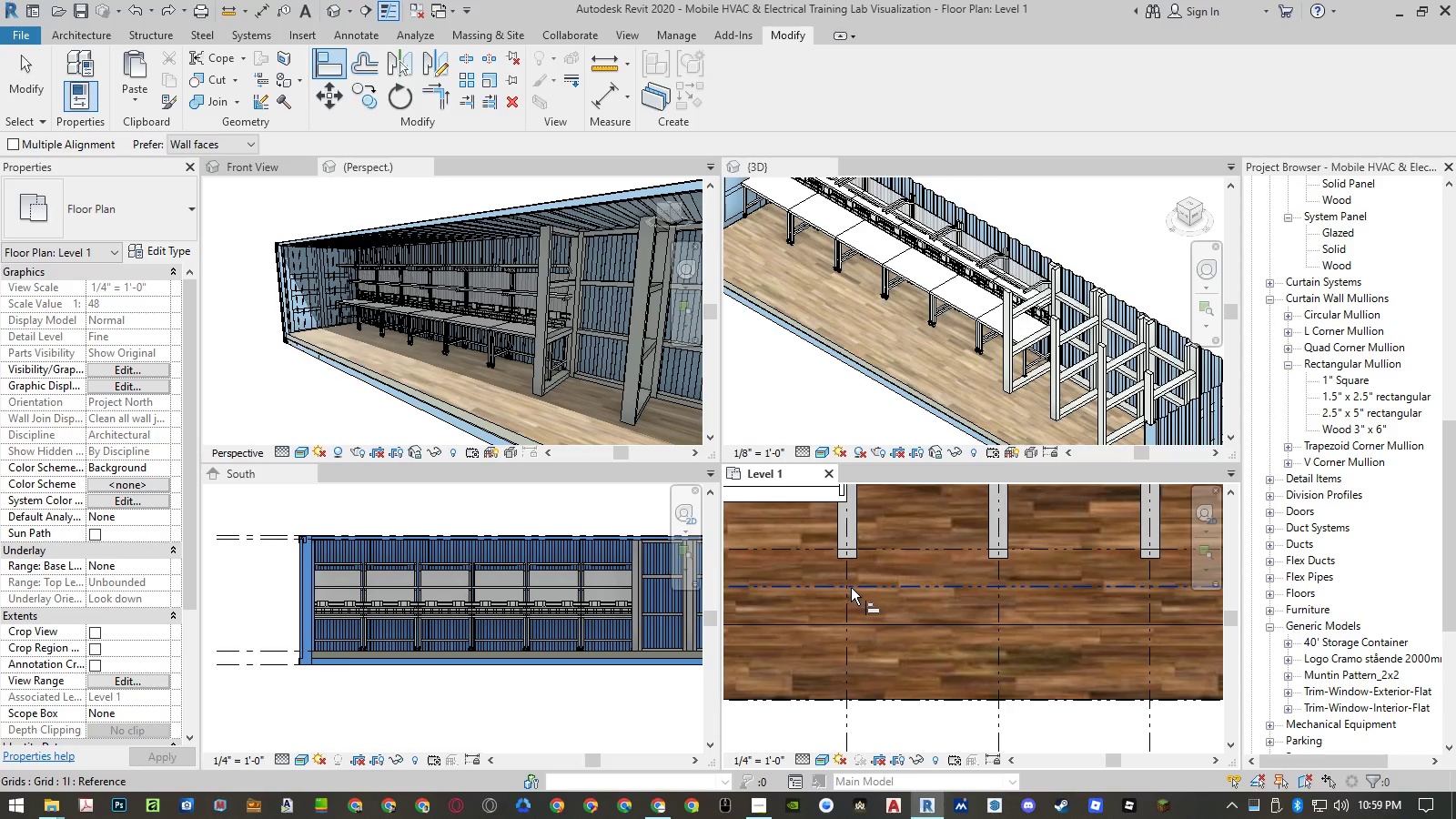 
left_click([851, 588])
 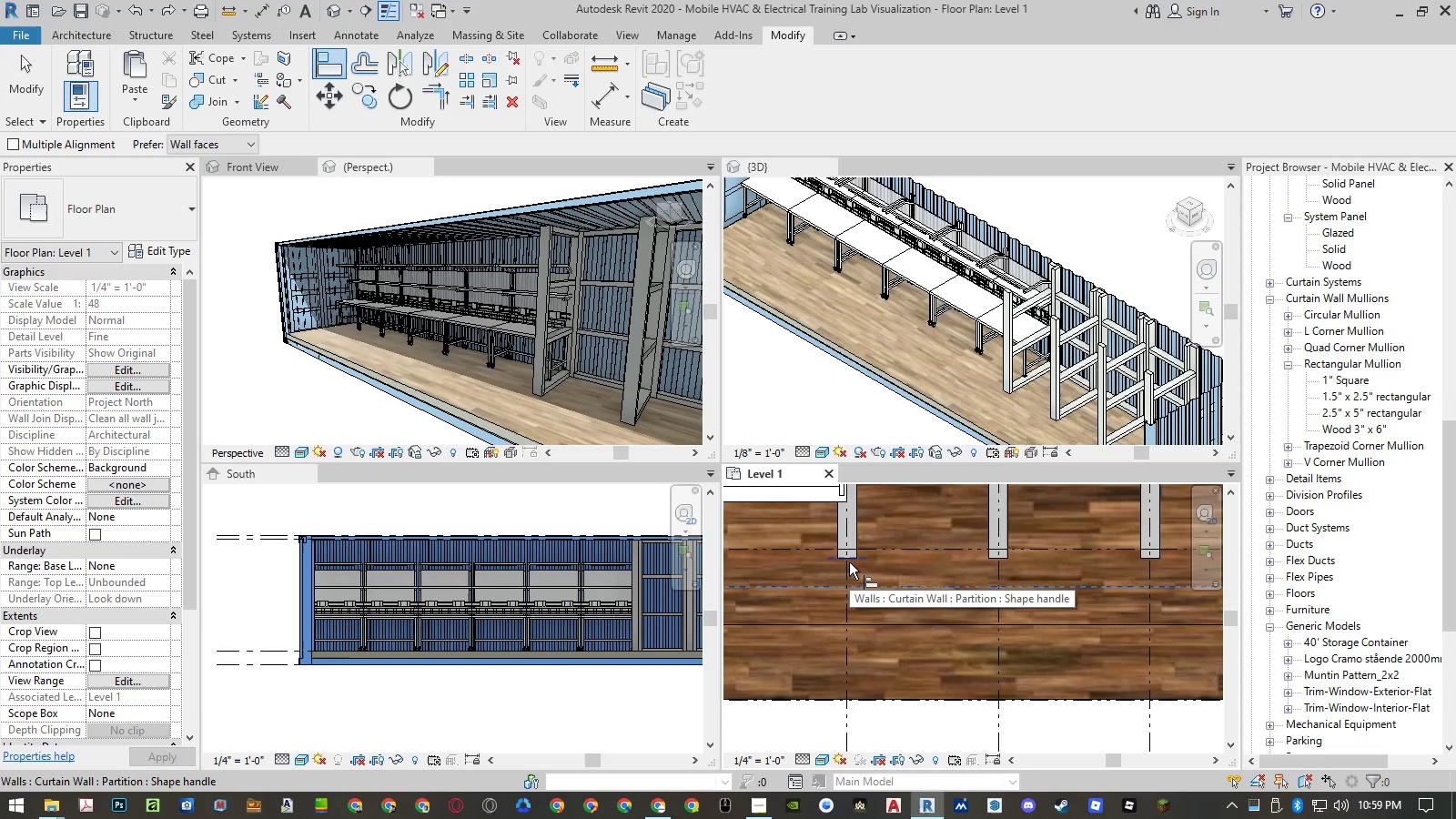 
key(Escape)
 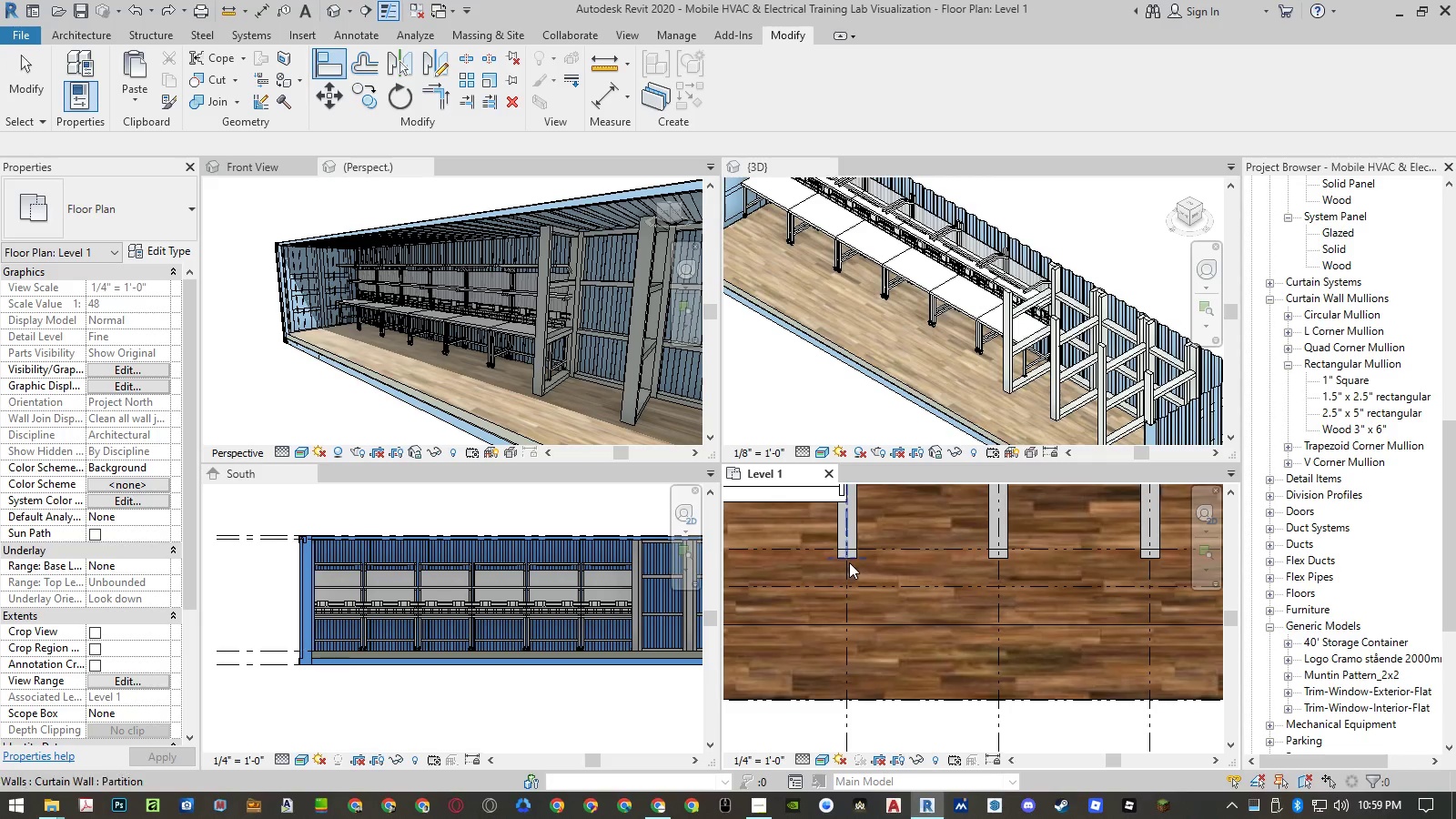 
key(Escape)
 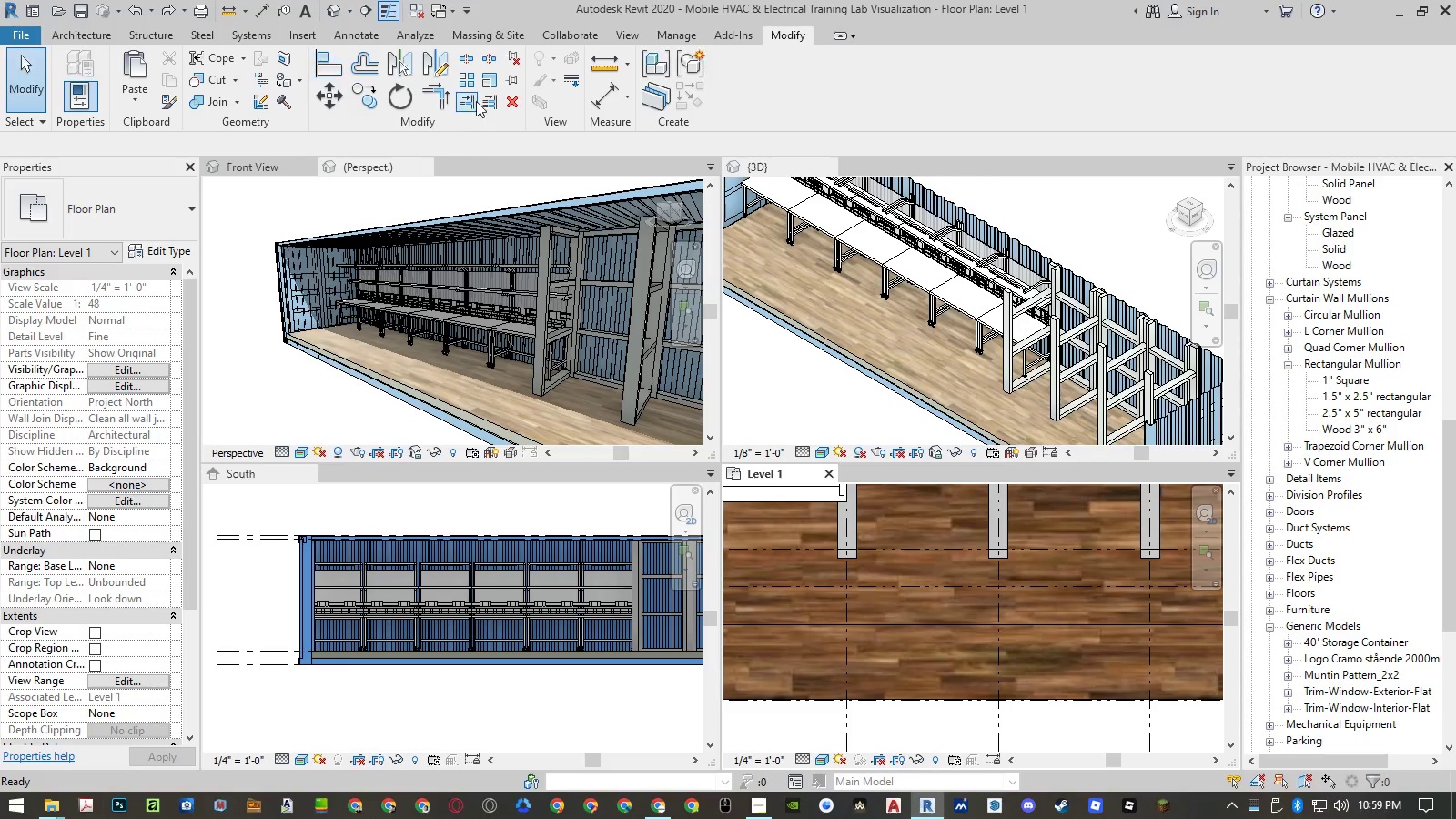 
left_click([484, 96])
 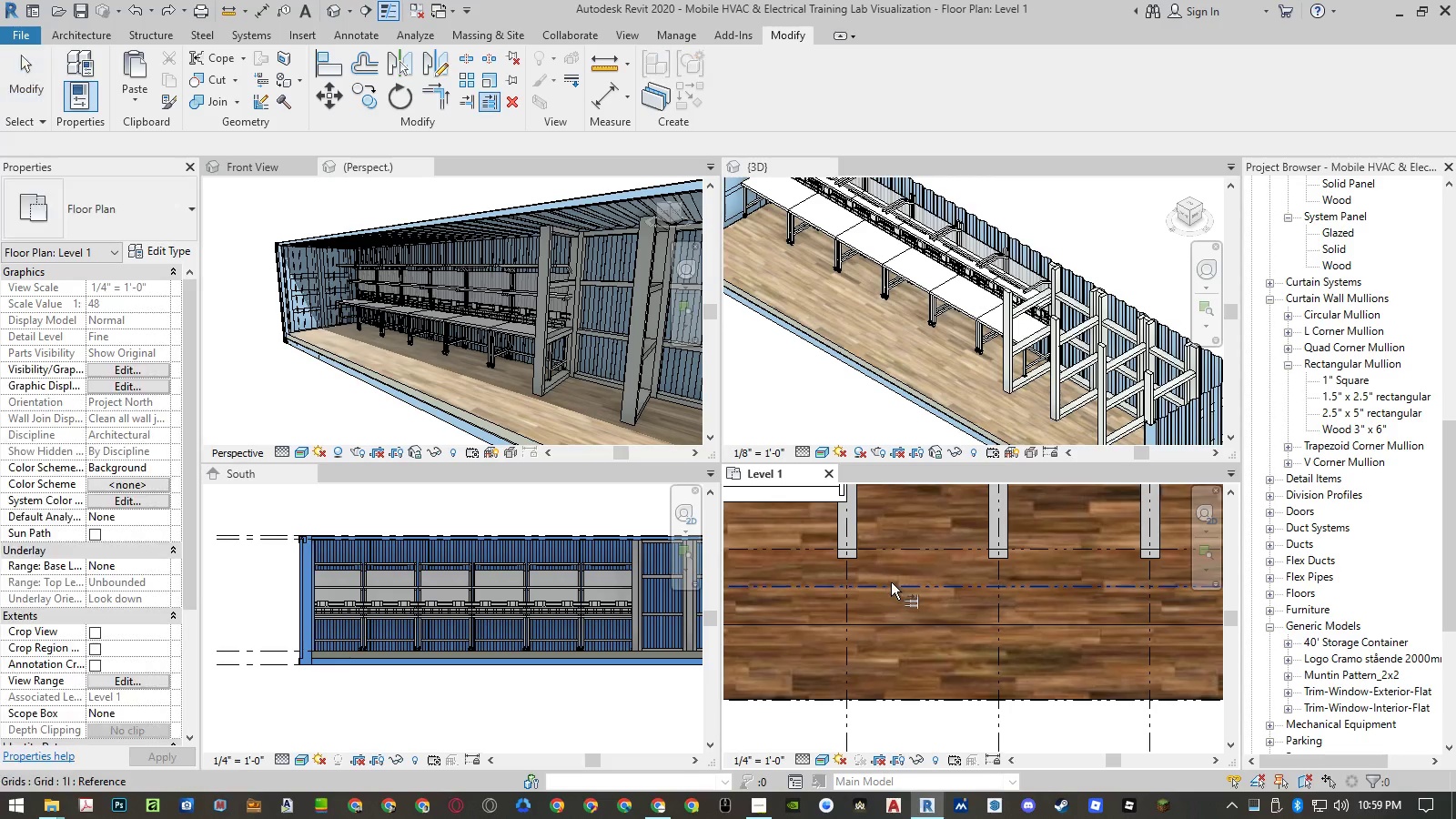 
left_click([892, 582])
 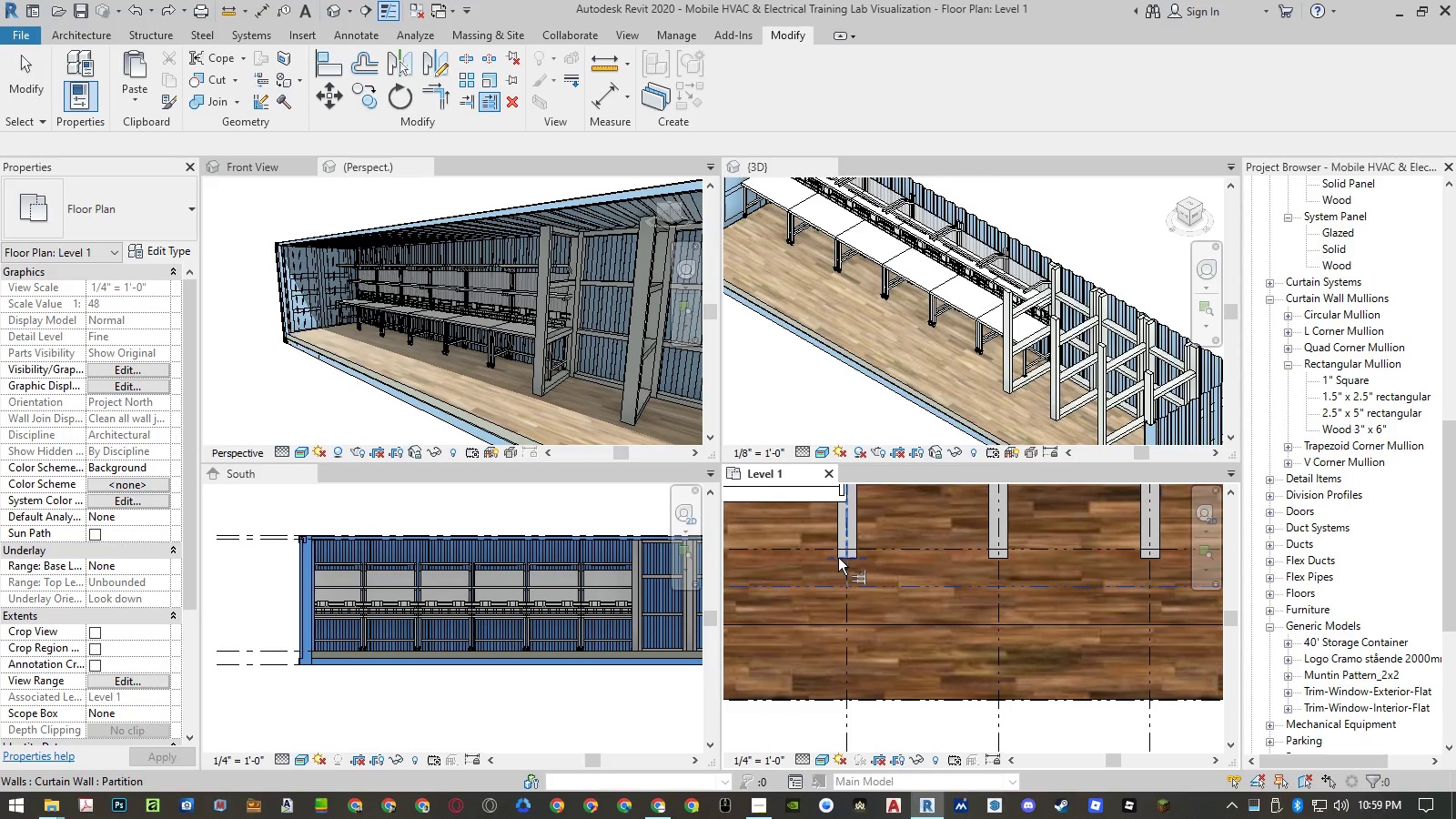 
left_click([838, 558])
 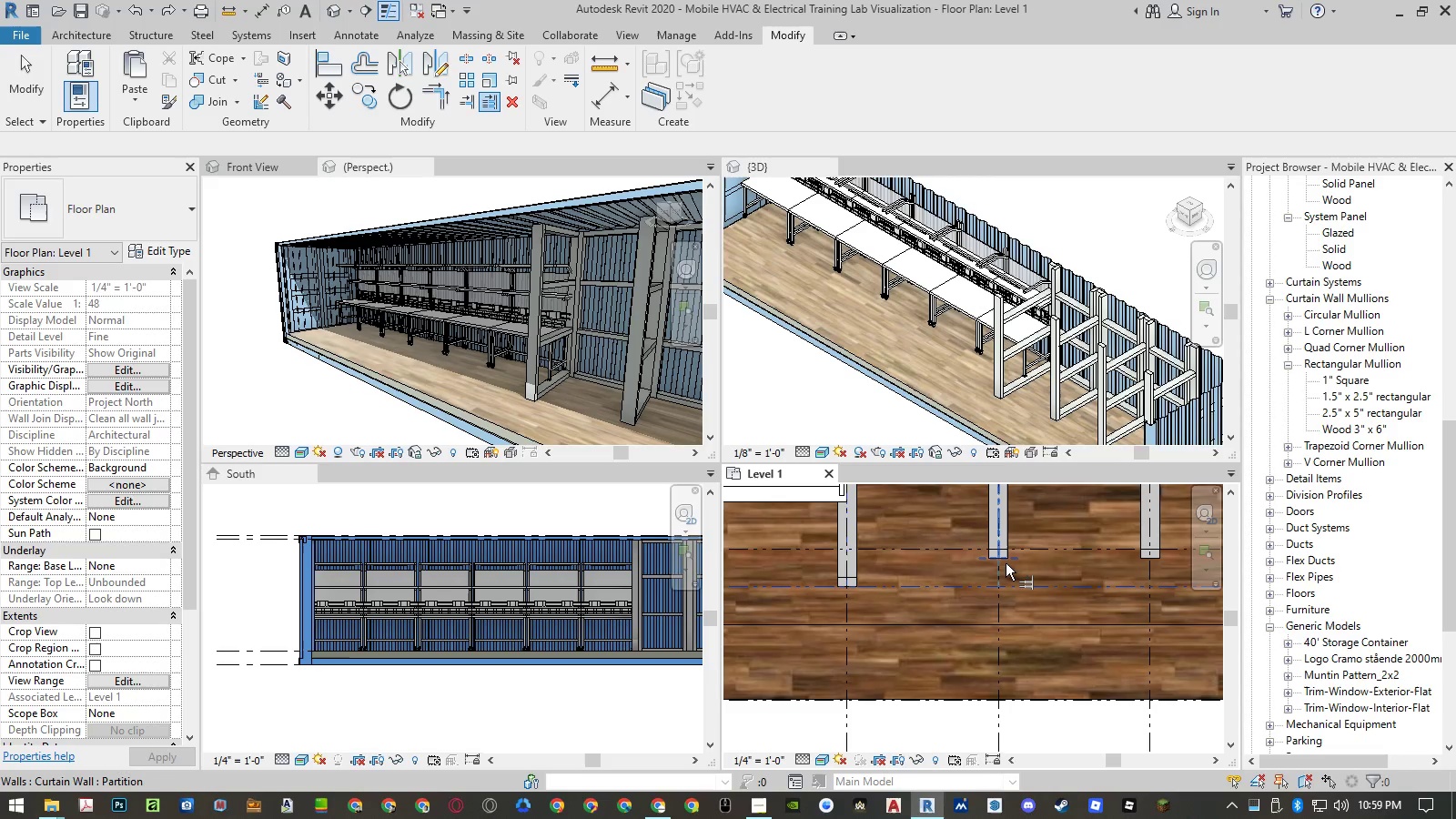 
left_click([1004, 563])
 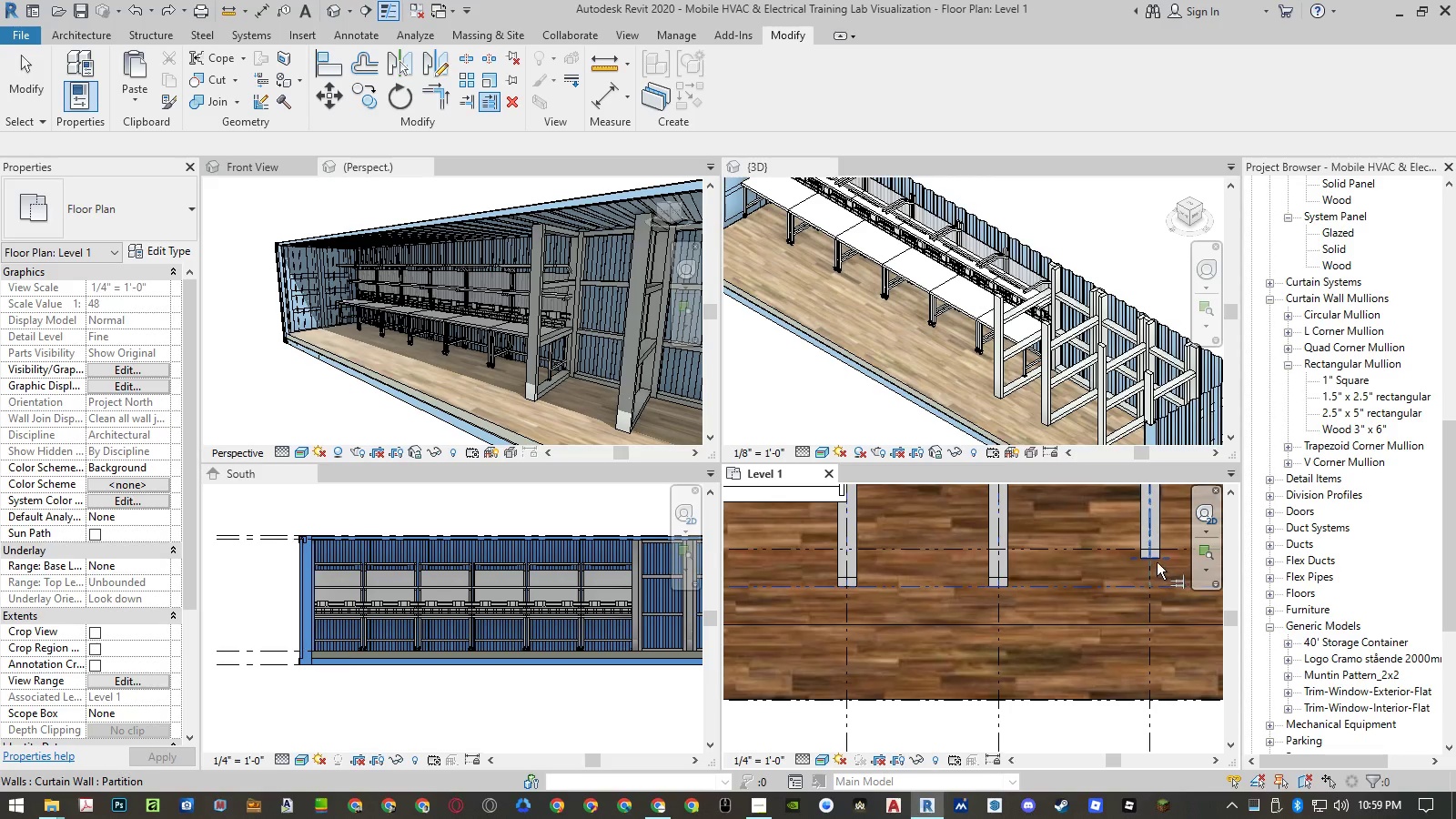 
left_click([1157, 562])
 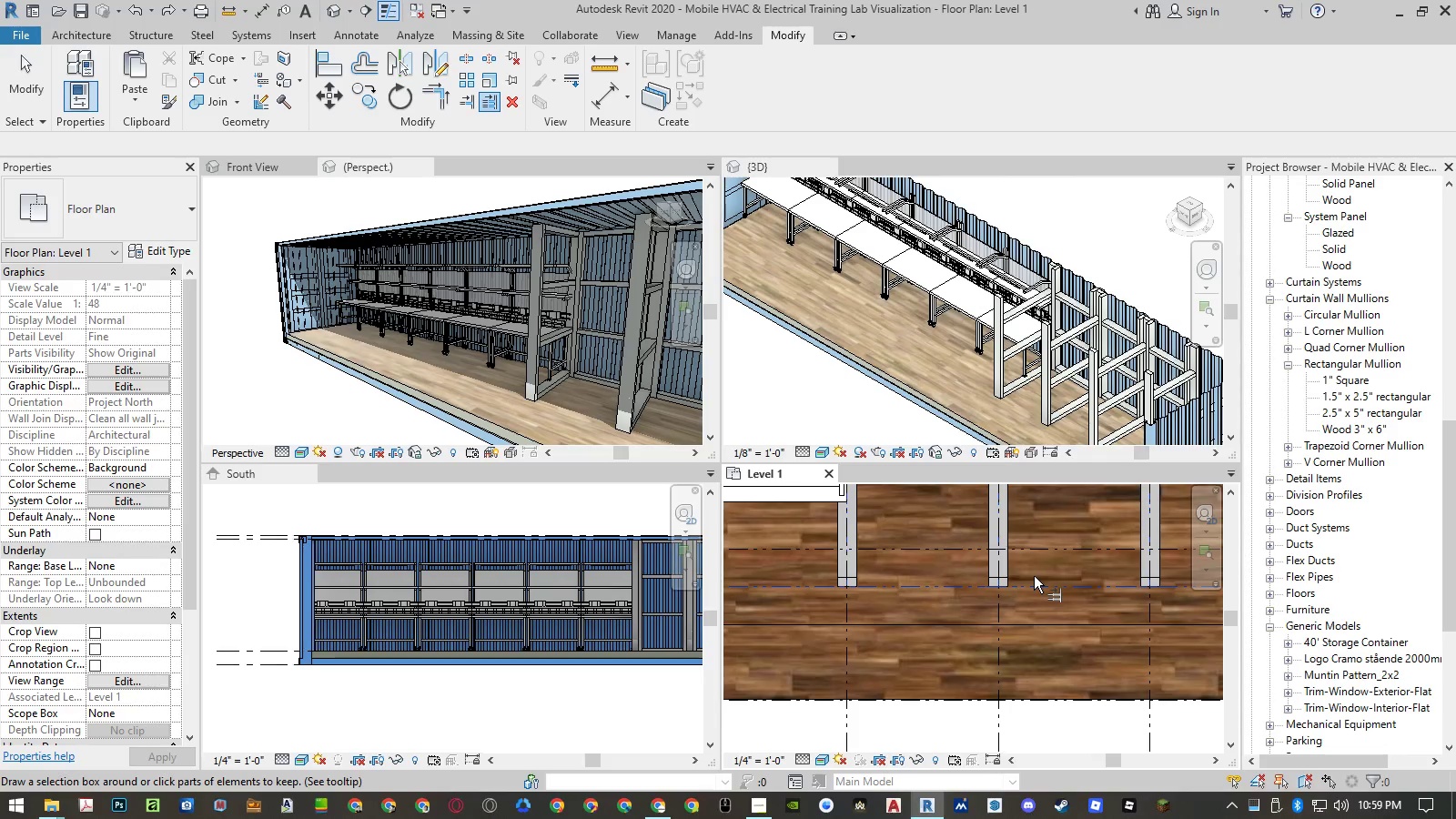 
key(Escape)
 